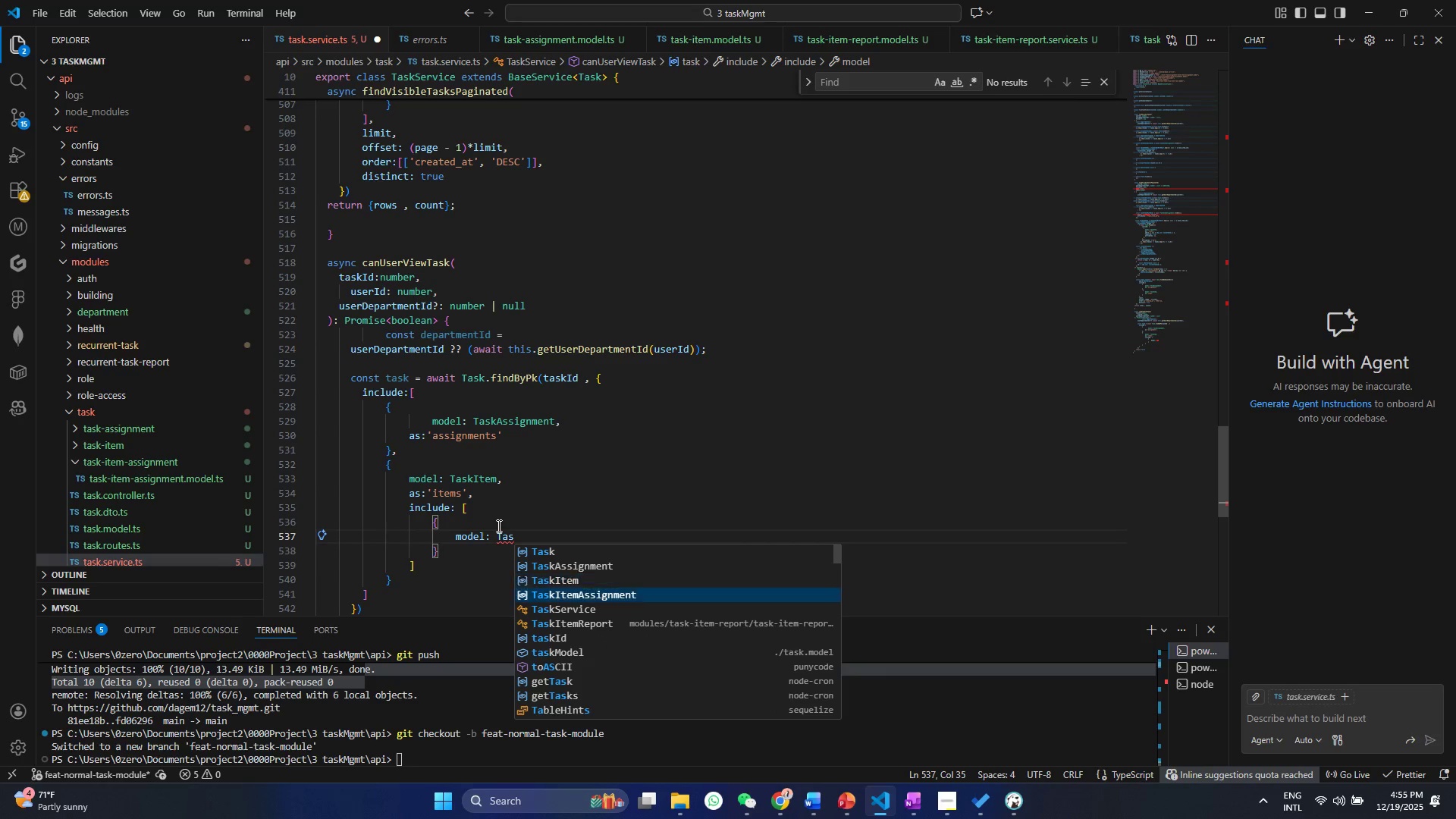 
key(ArrowDown)
 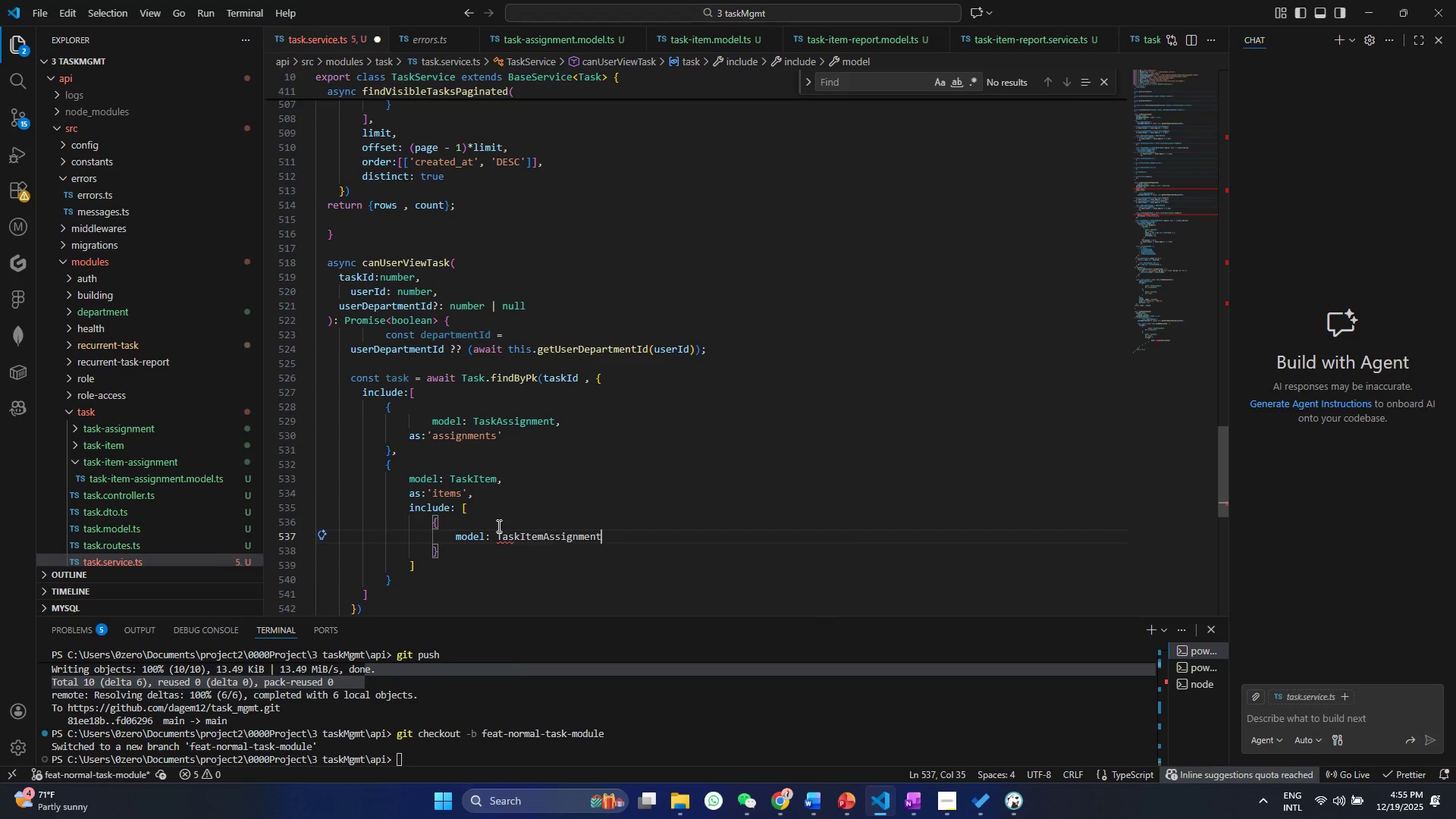 
key(Enter)
 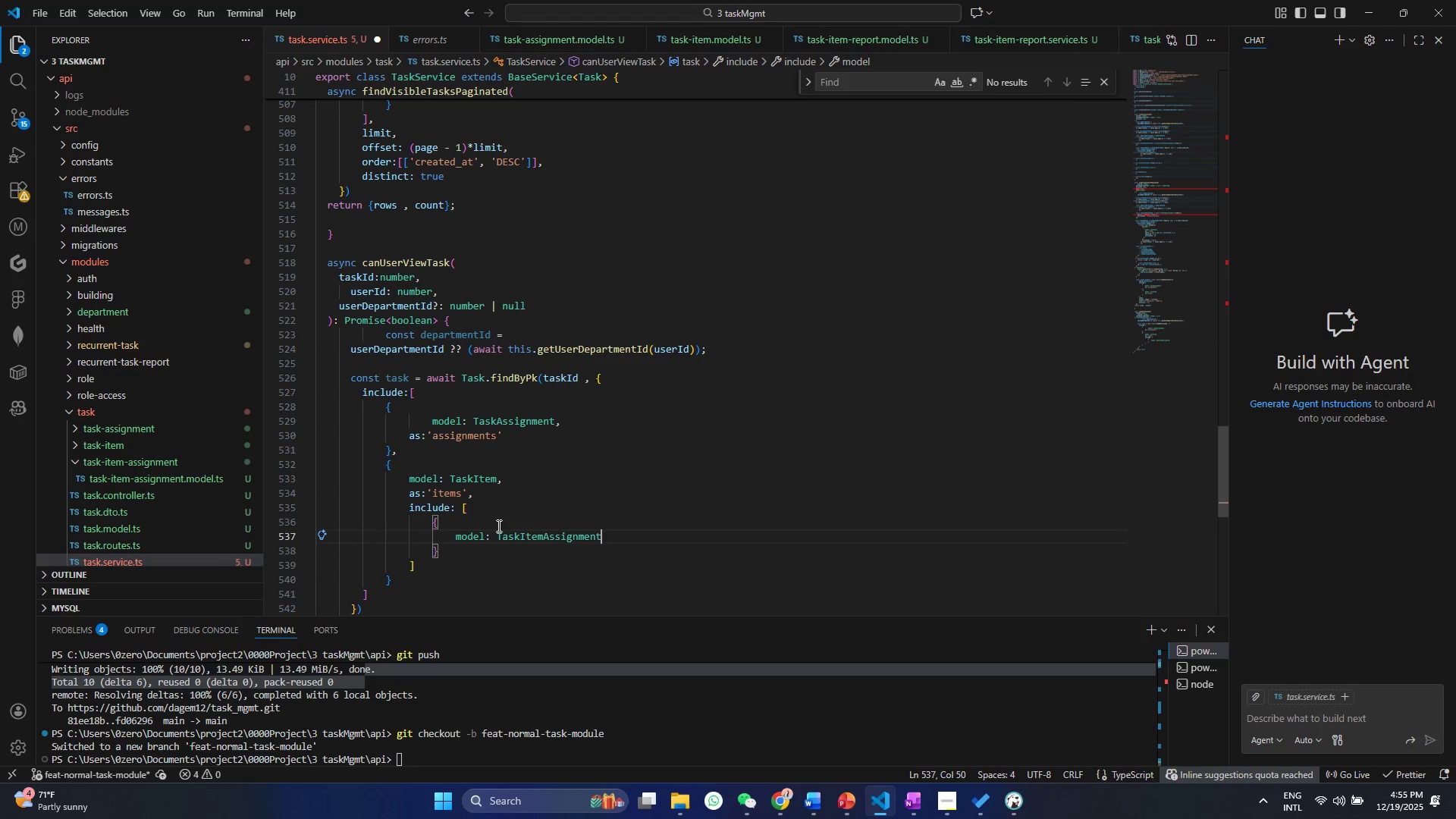 
key(Control+S)
 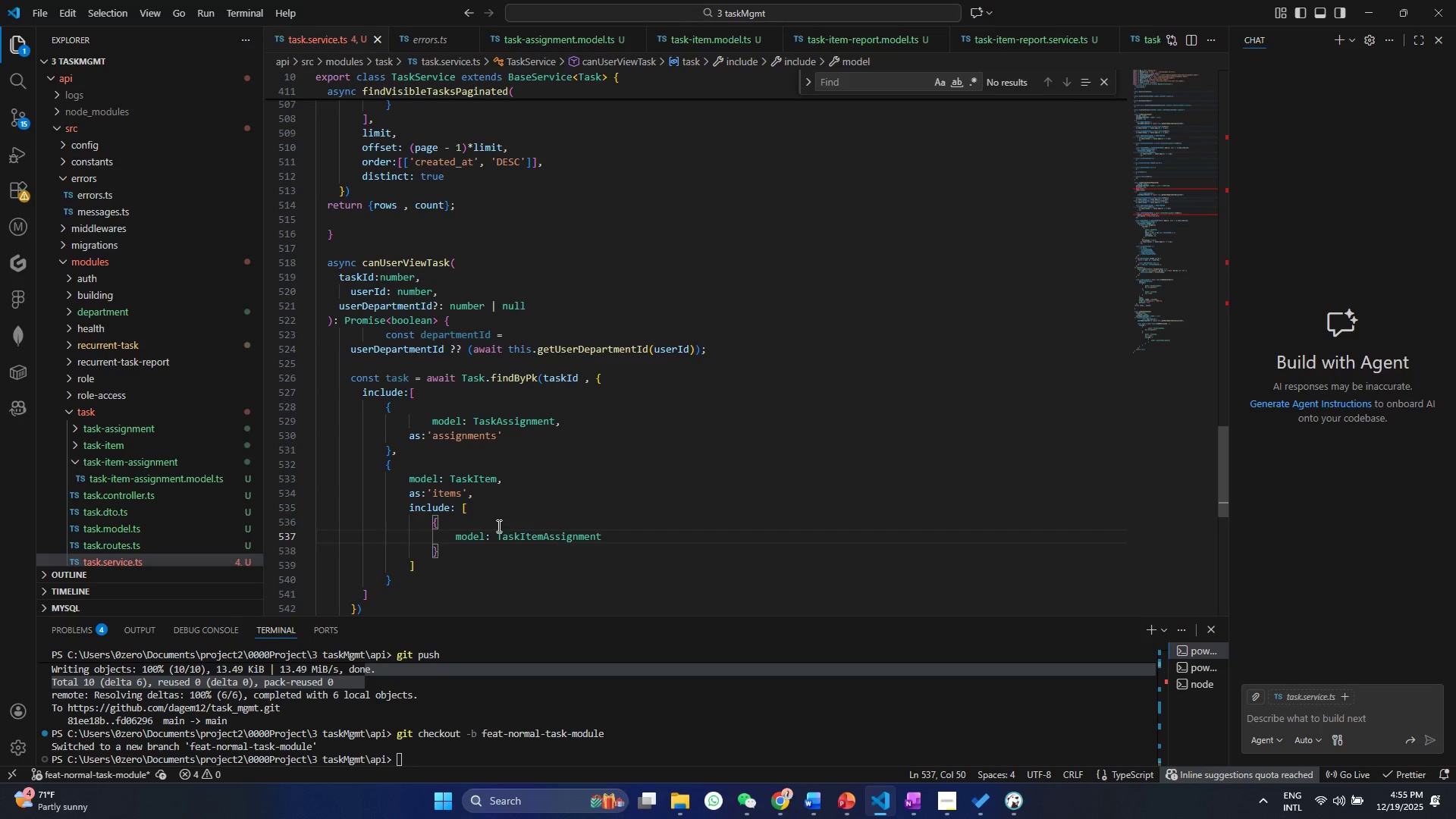 
key(Comma)
 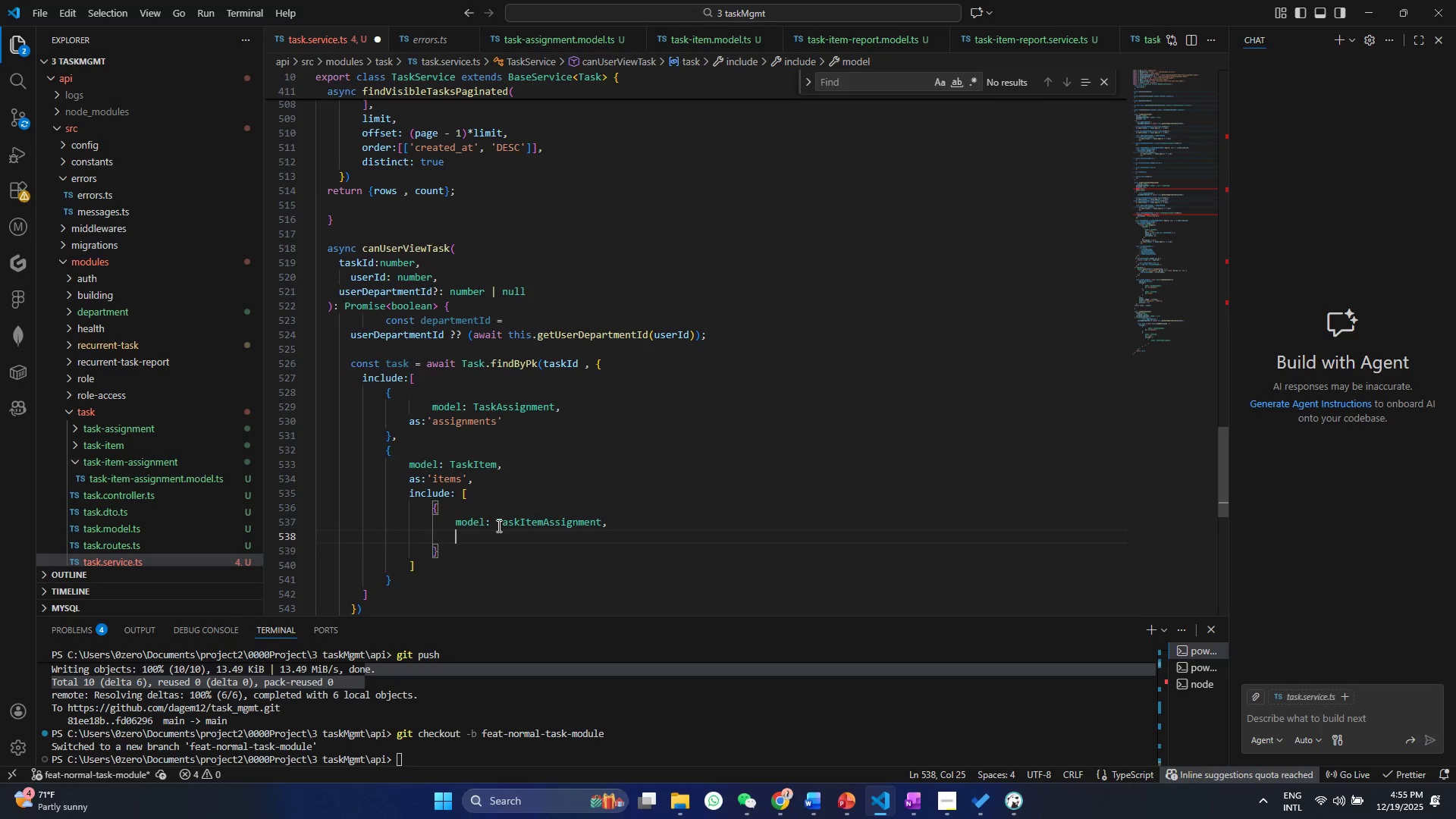 
key(Enter)
 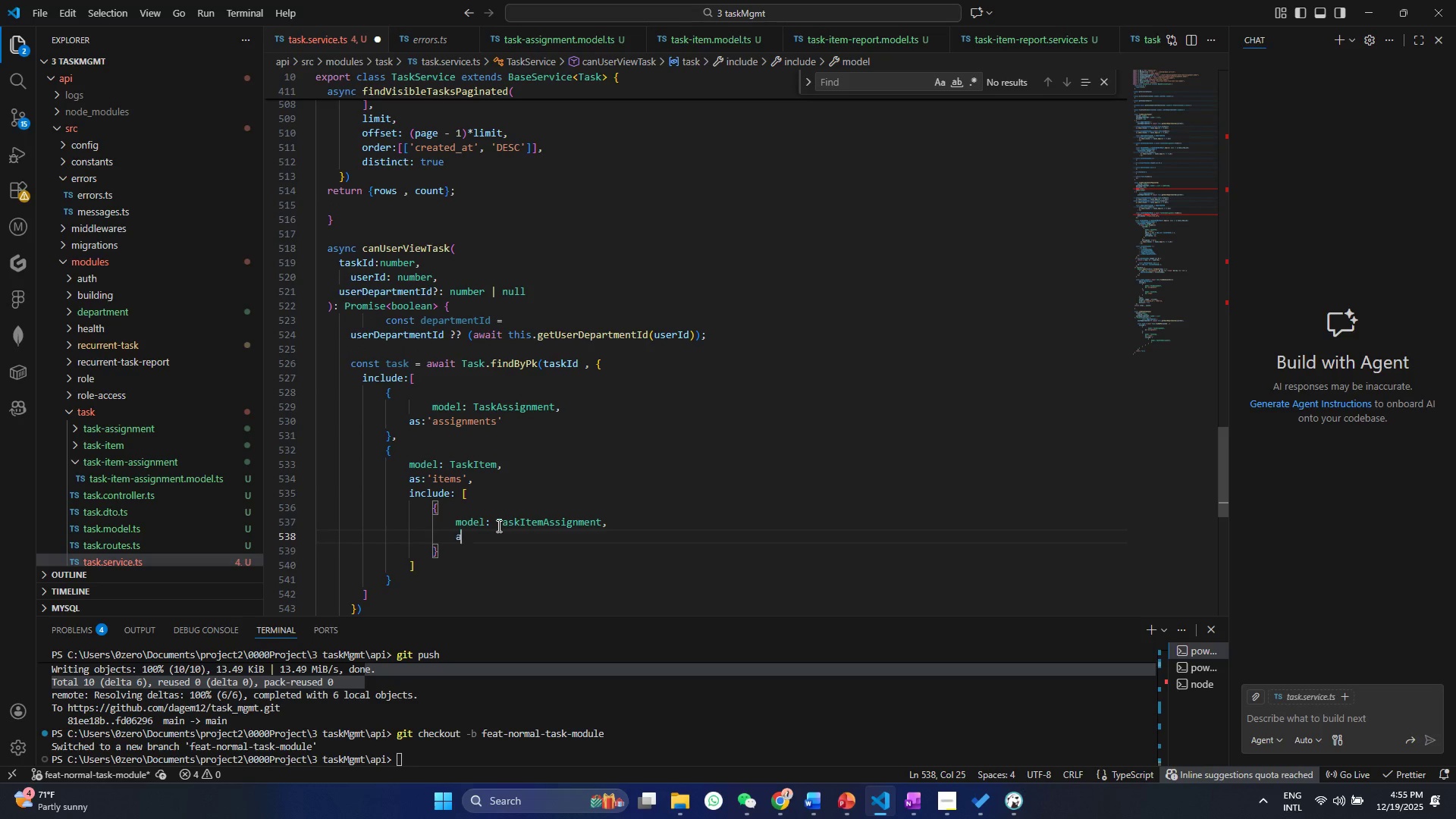 
type(as)
 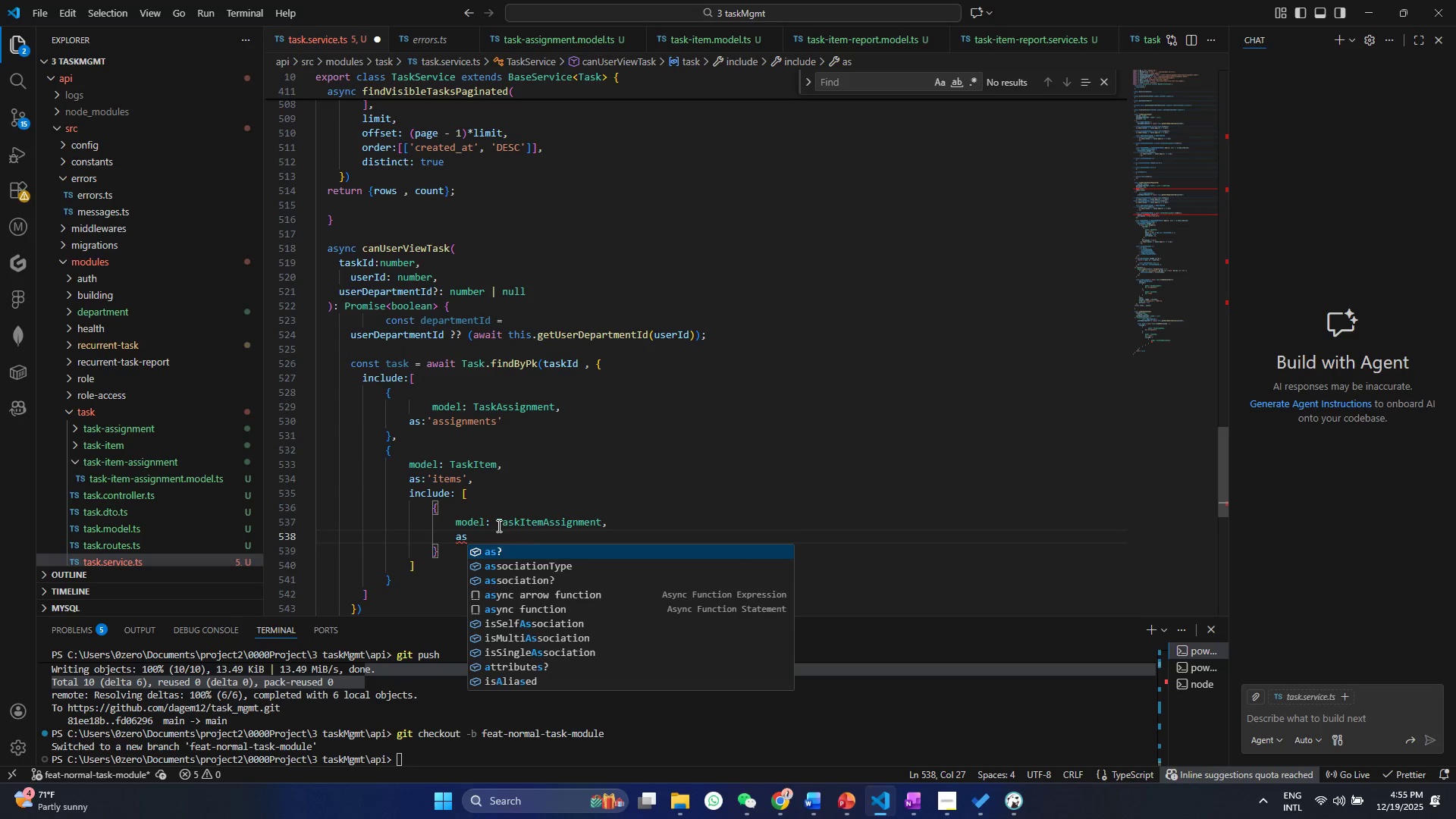 
key(Enter)
 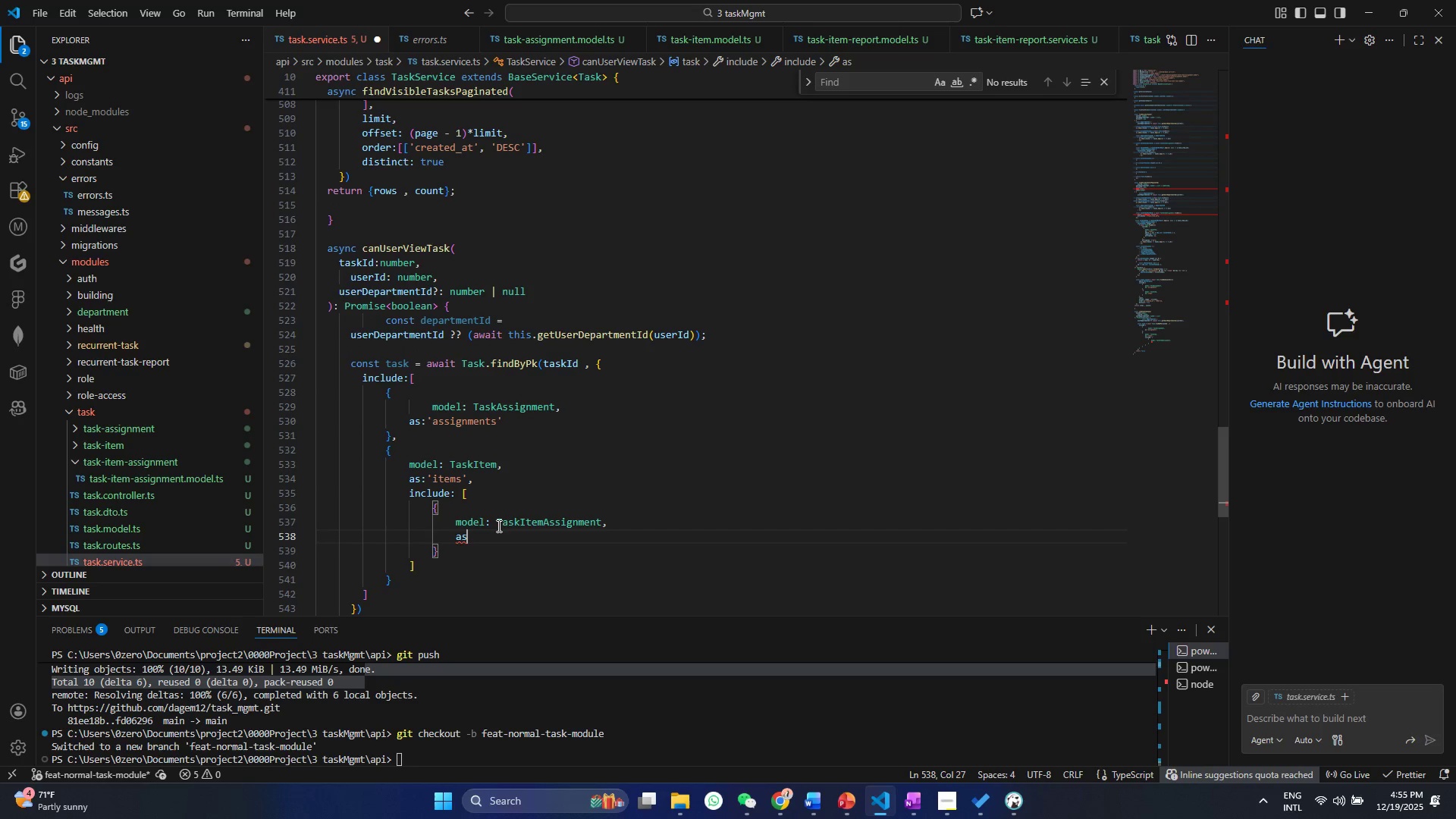 
key(Shift+Semicolon)
 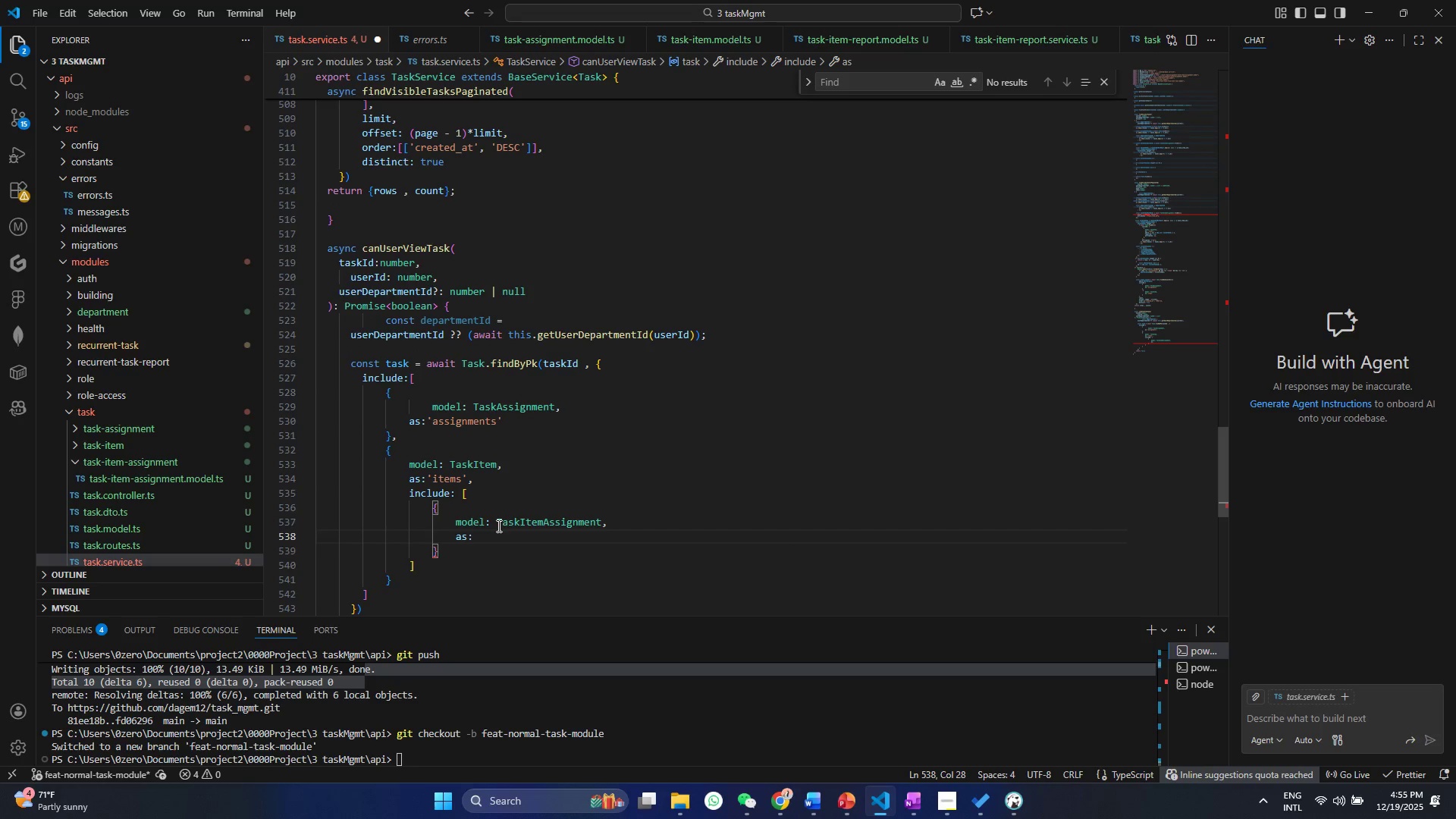 
key(Quote)
 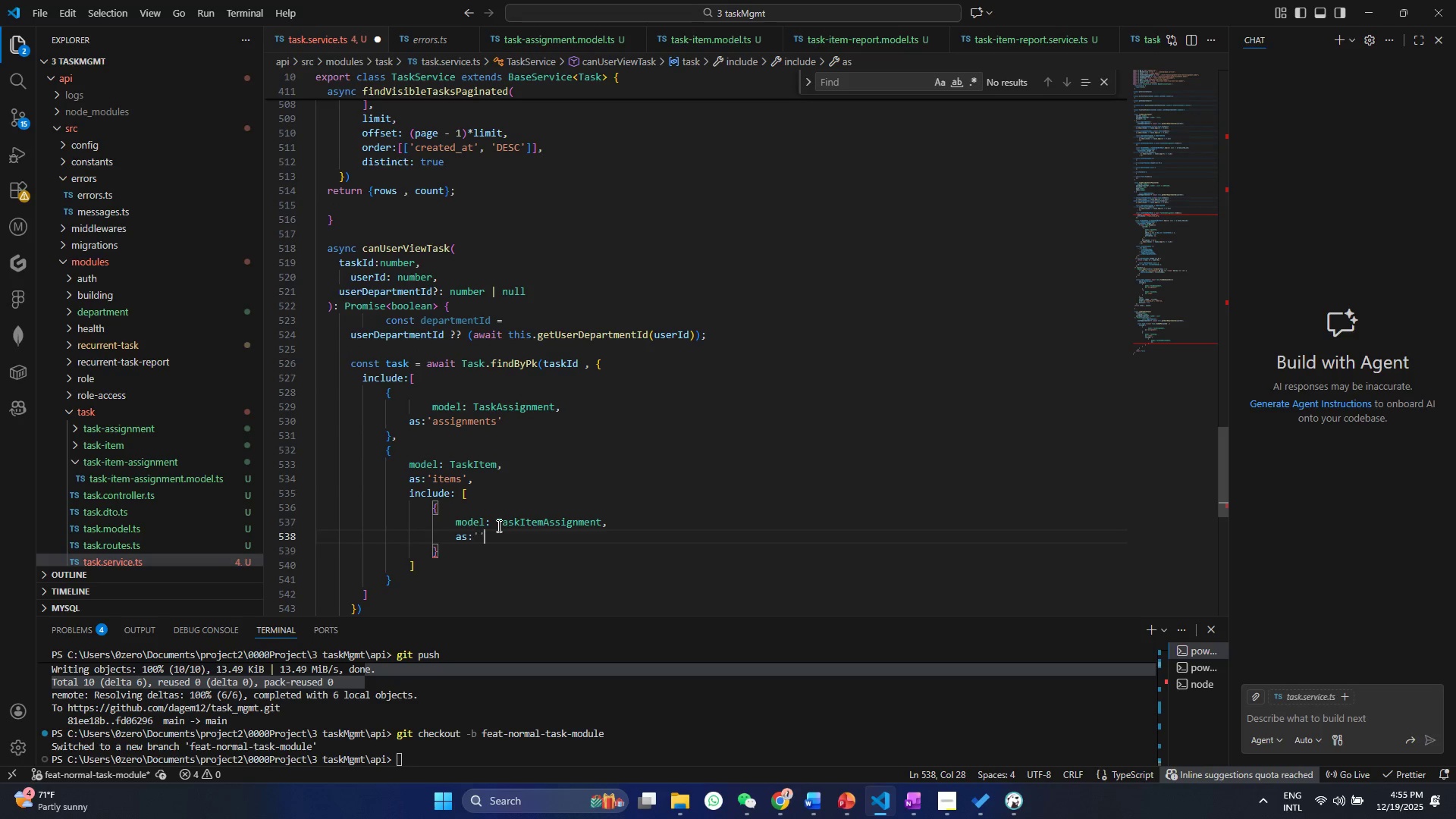 
key(Quote)
 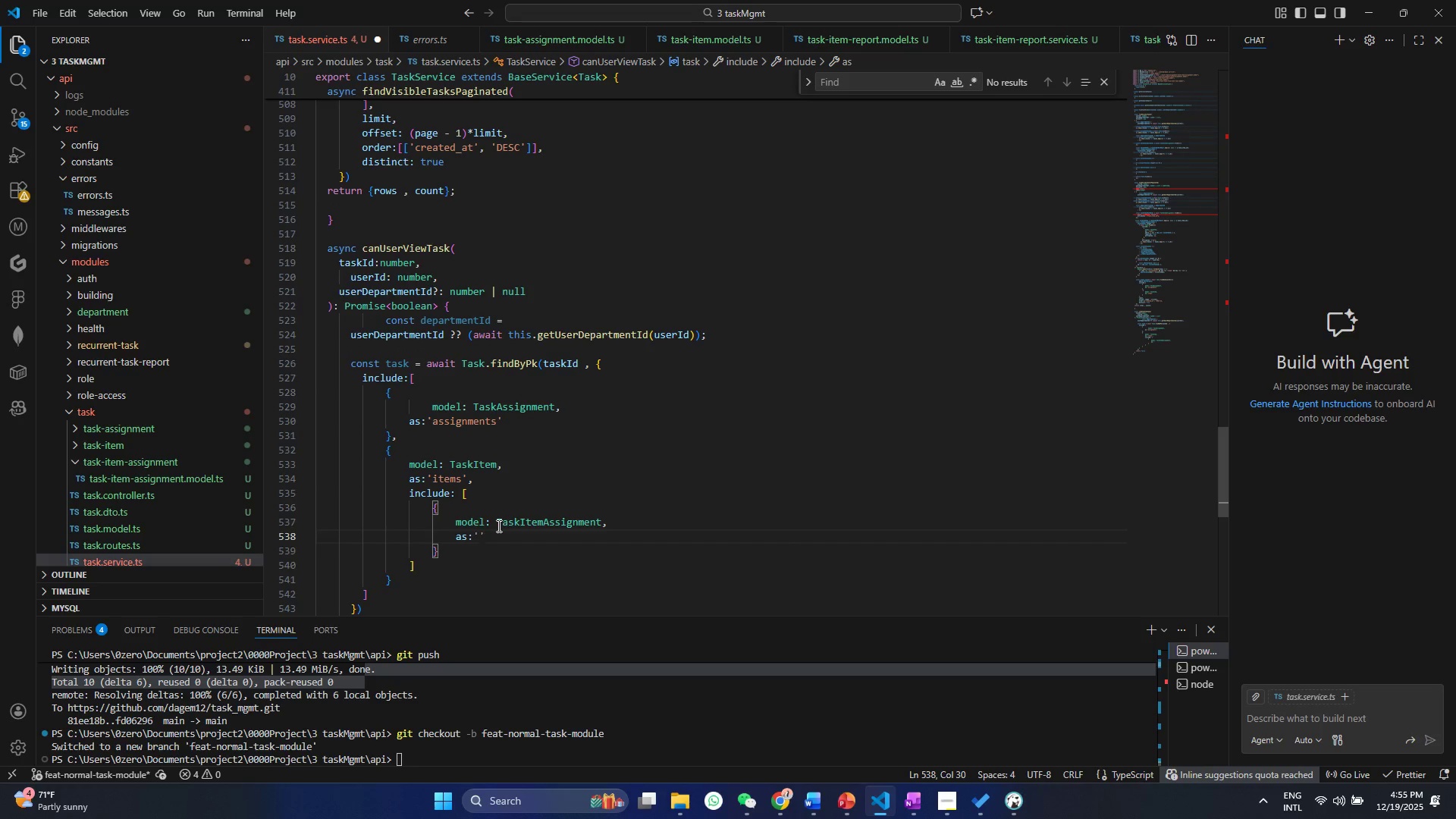 
key(ArrowLeft)
 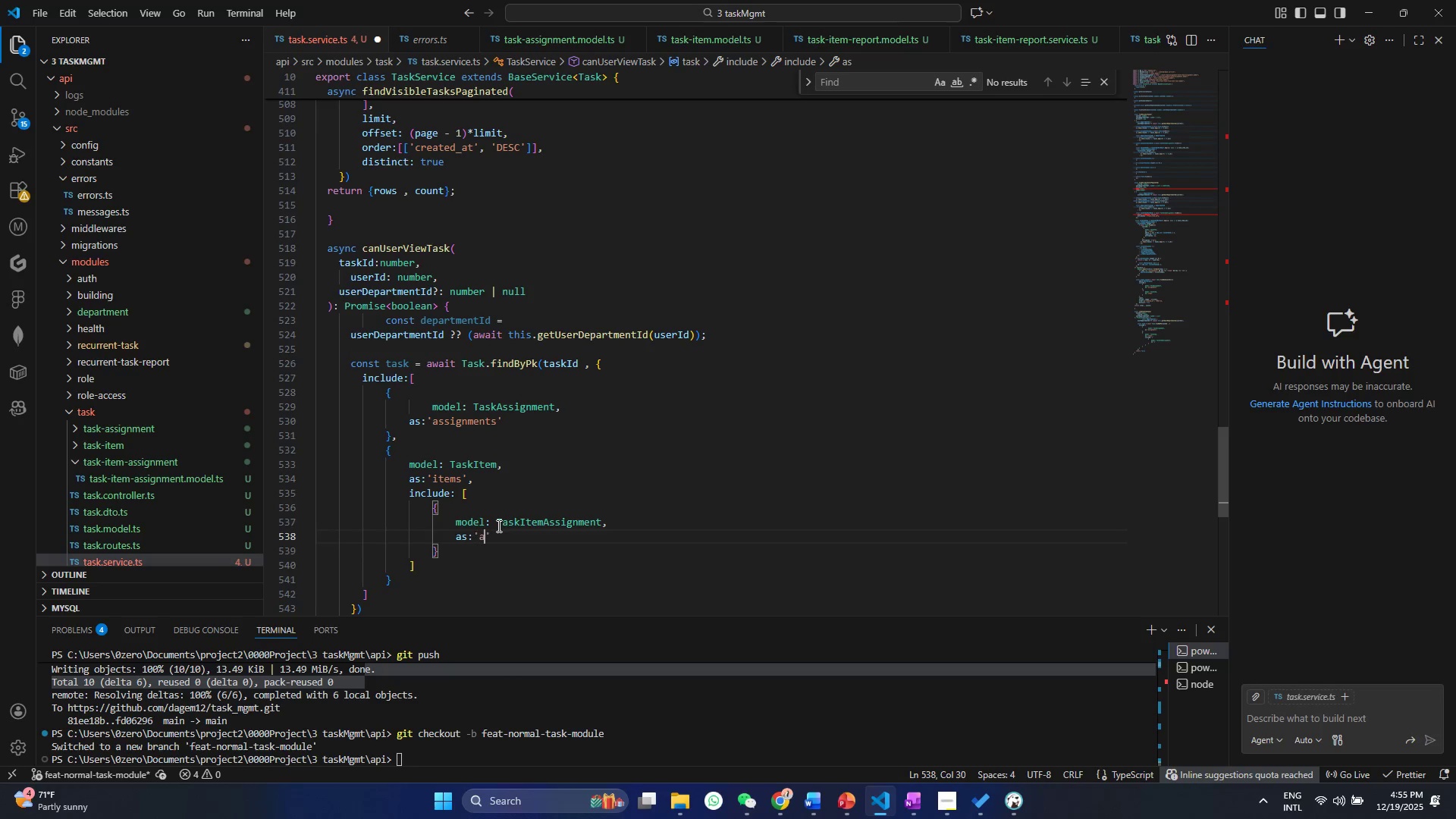 
type(assignments)
 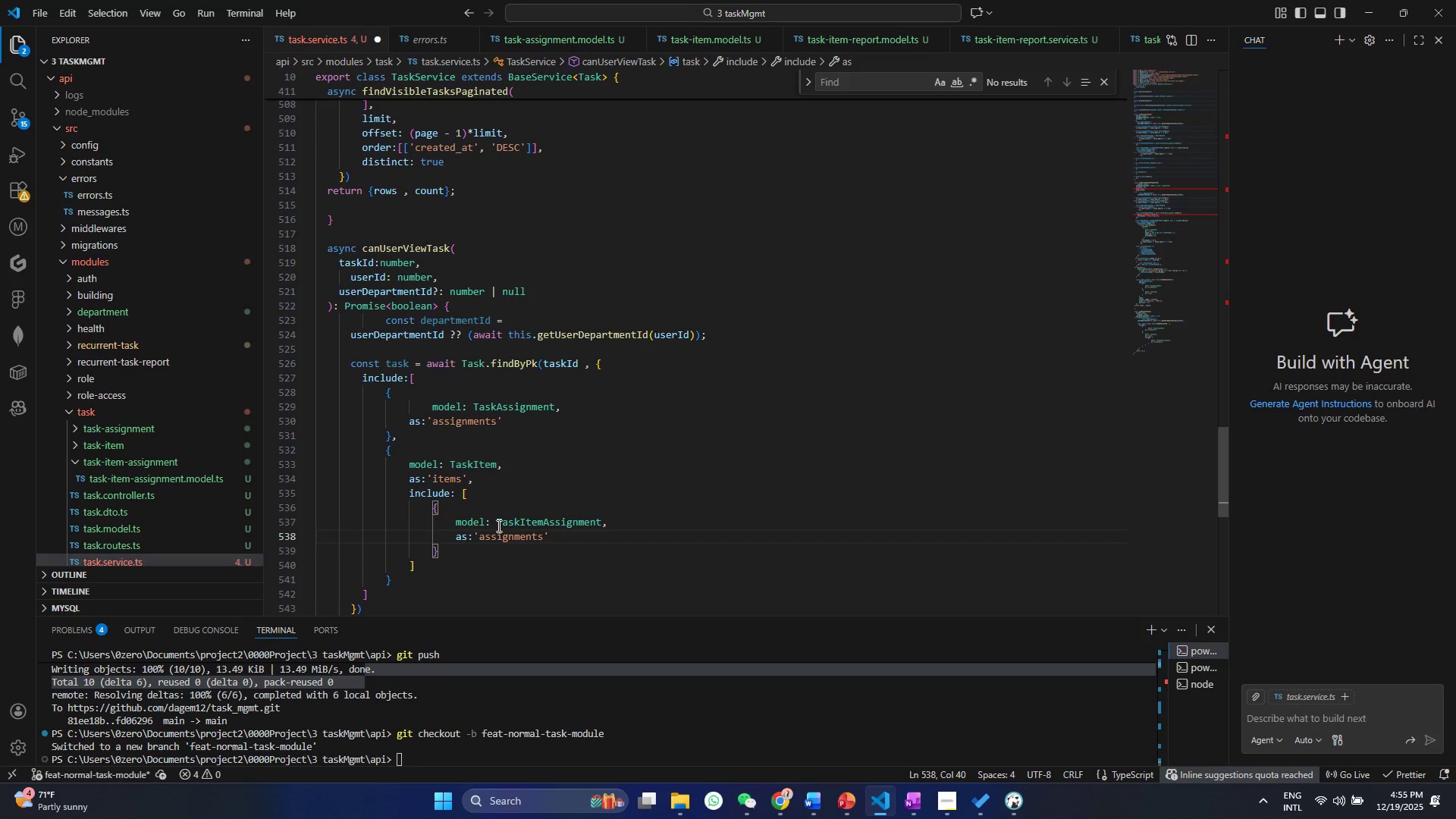 
hold_key(key=ControlLeft, duration=0.48)
 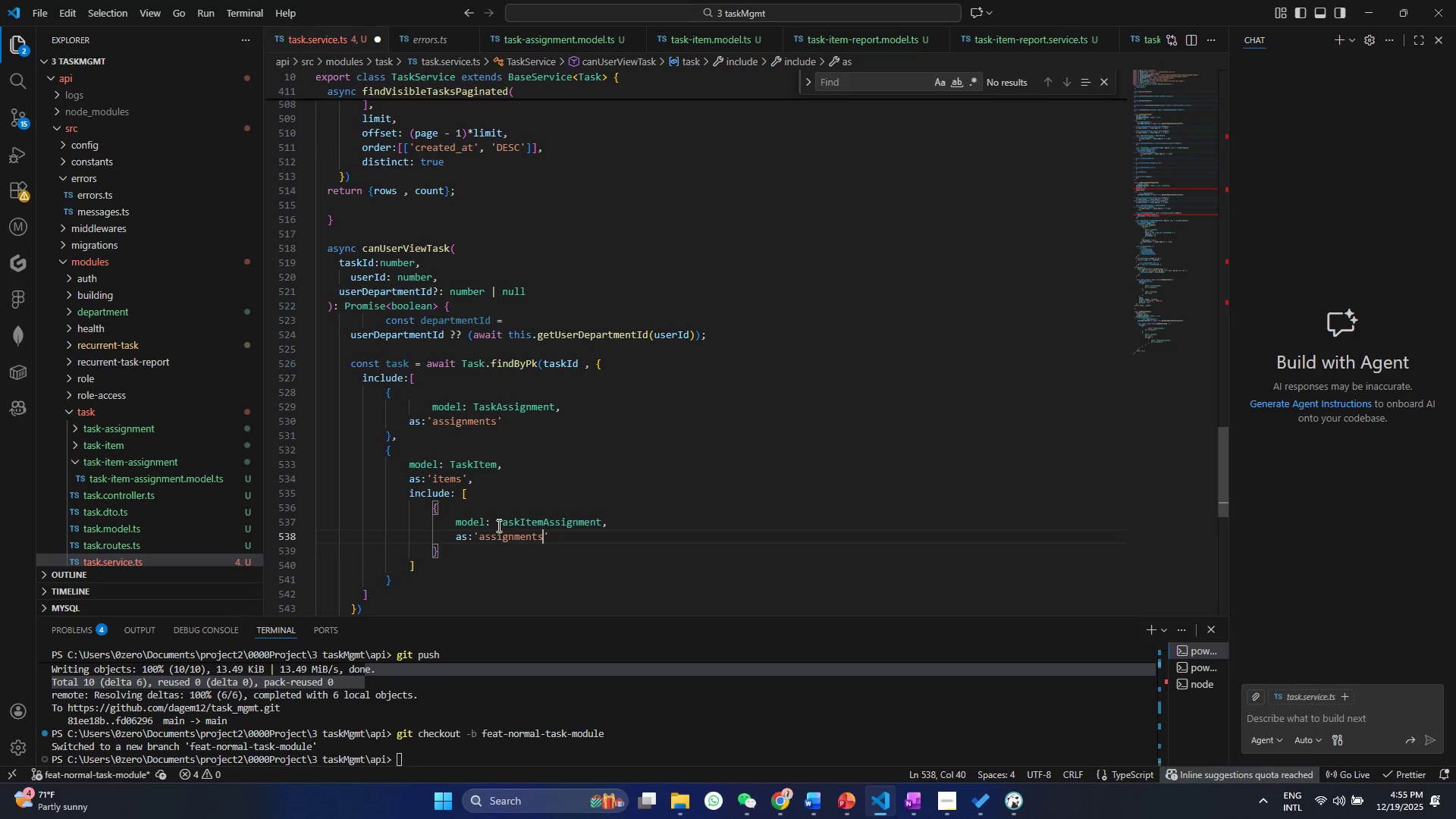 
key(Control+ControlLeft)
 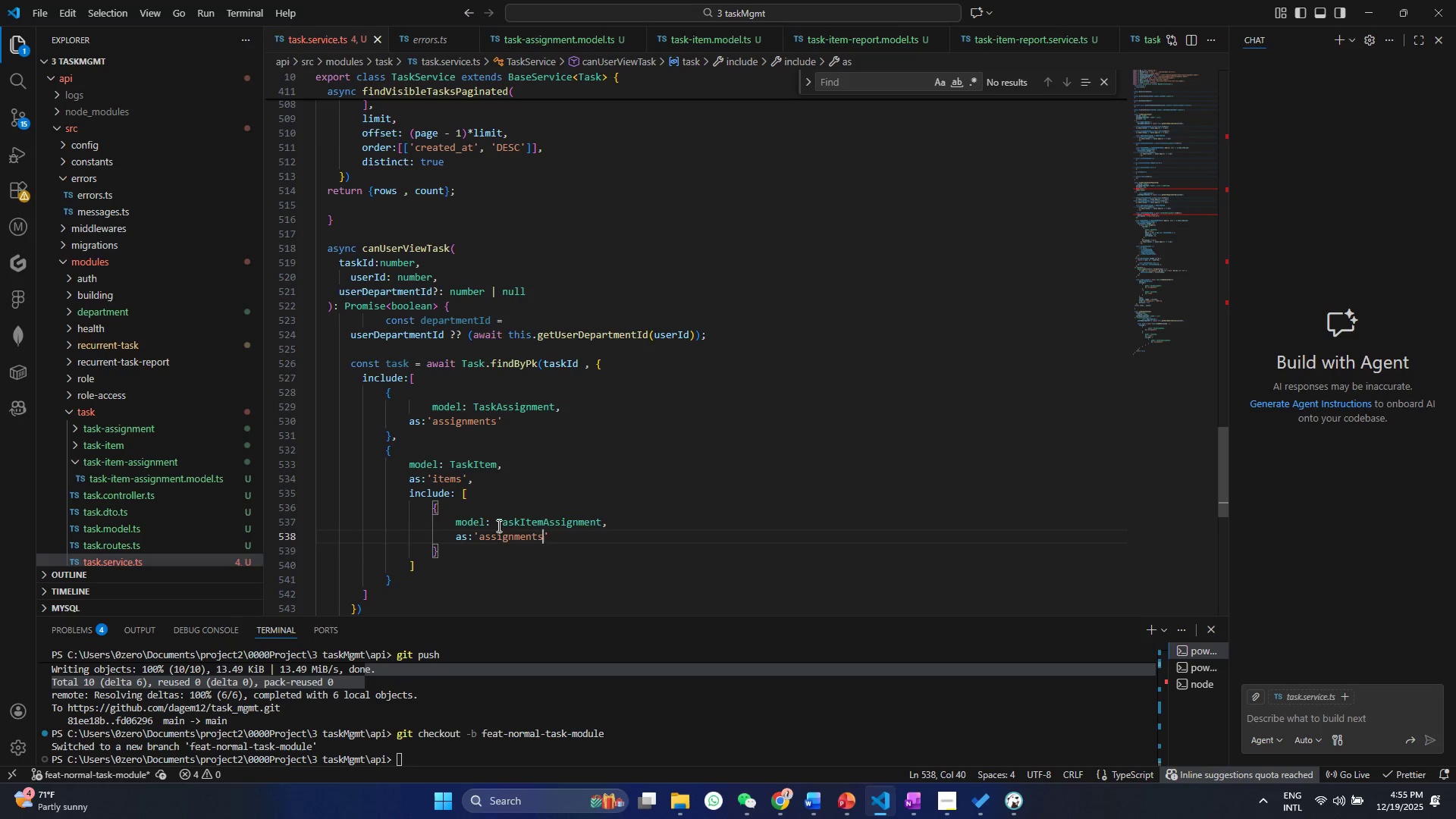 
key(Control+S)
 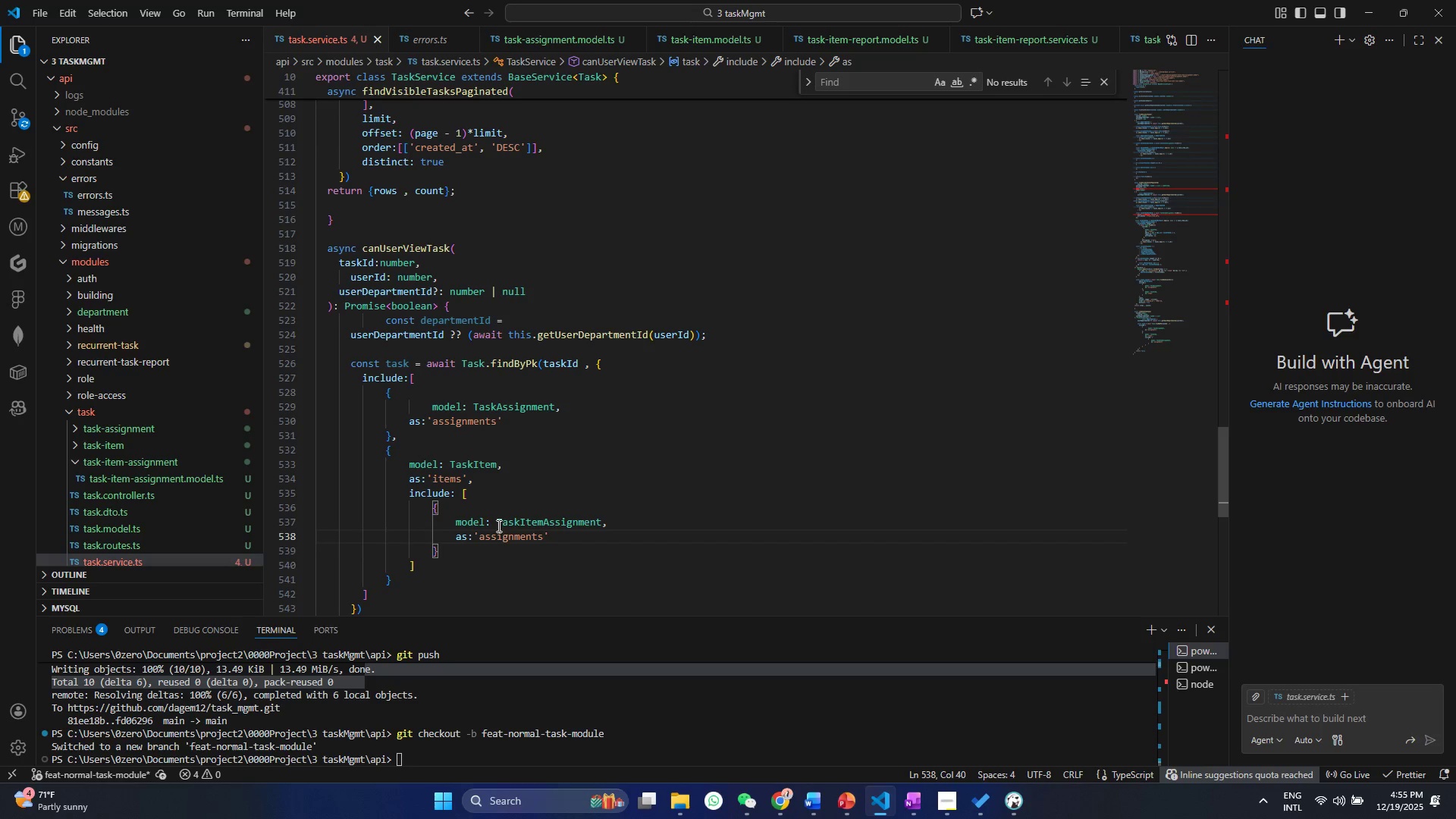 
scroll: coordinate [598, 561], scroll_direction: down, amount: 2.0
 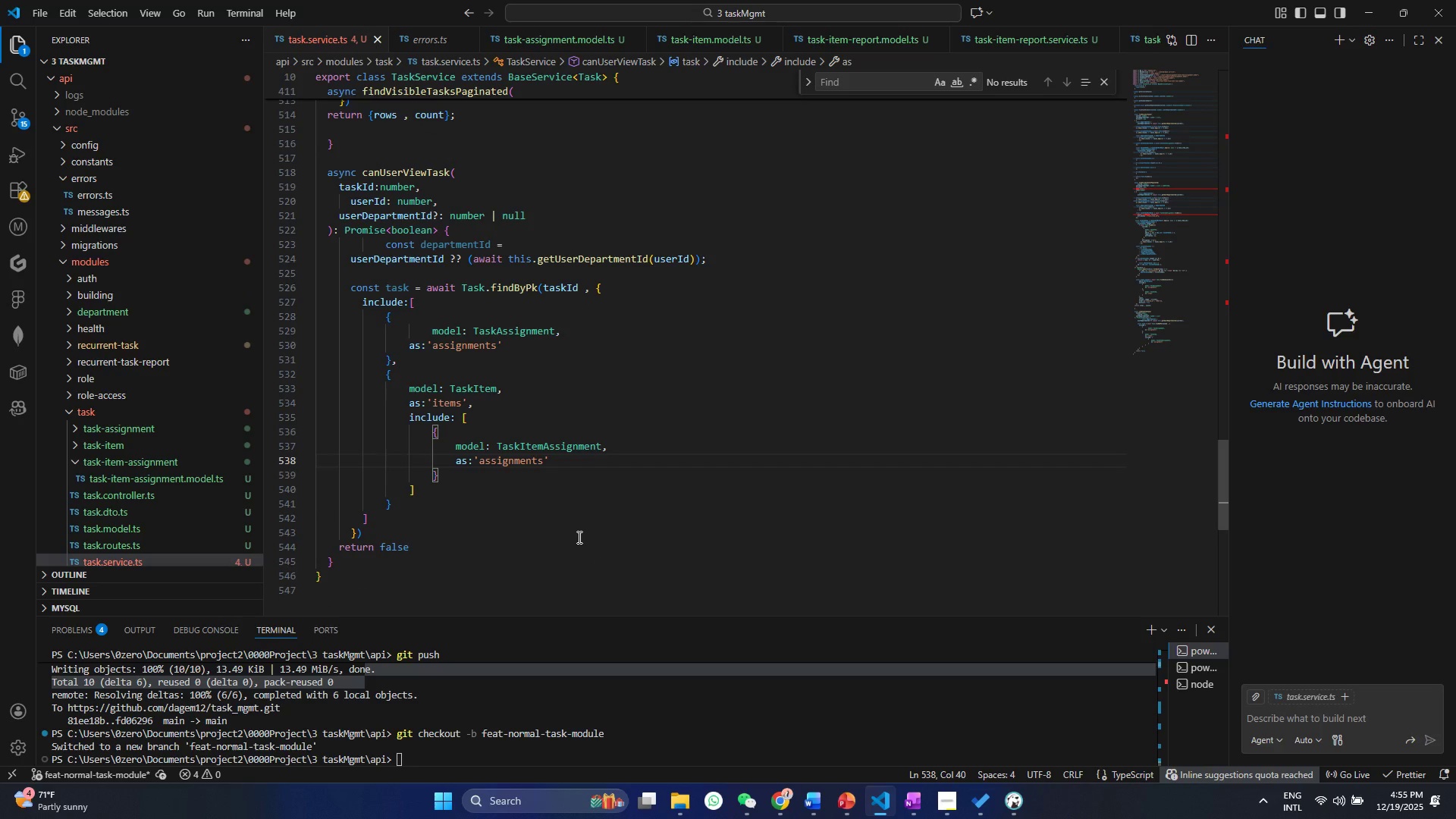 
double_click([374, 516])
 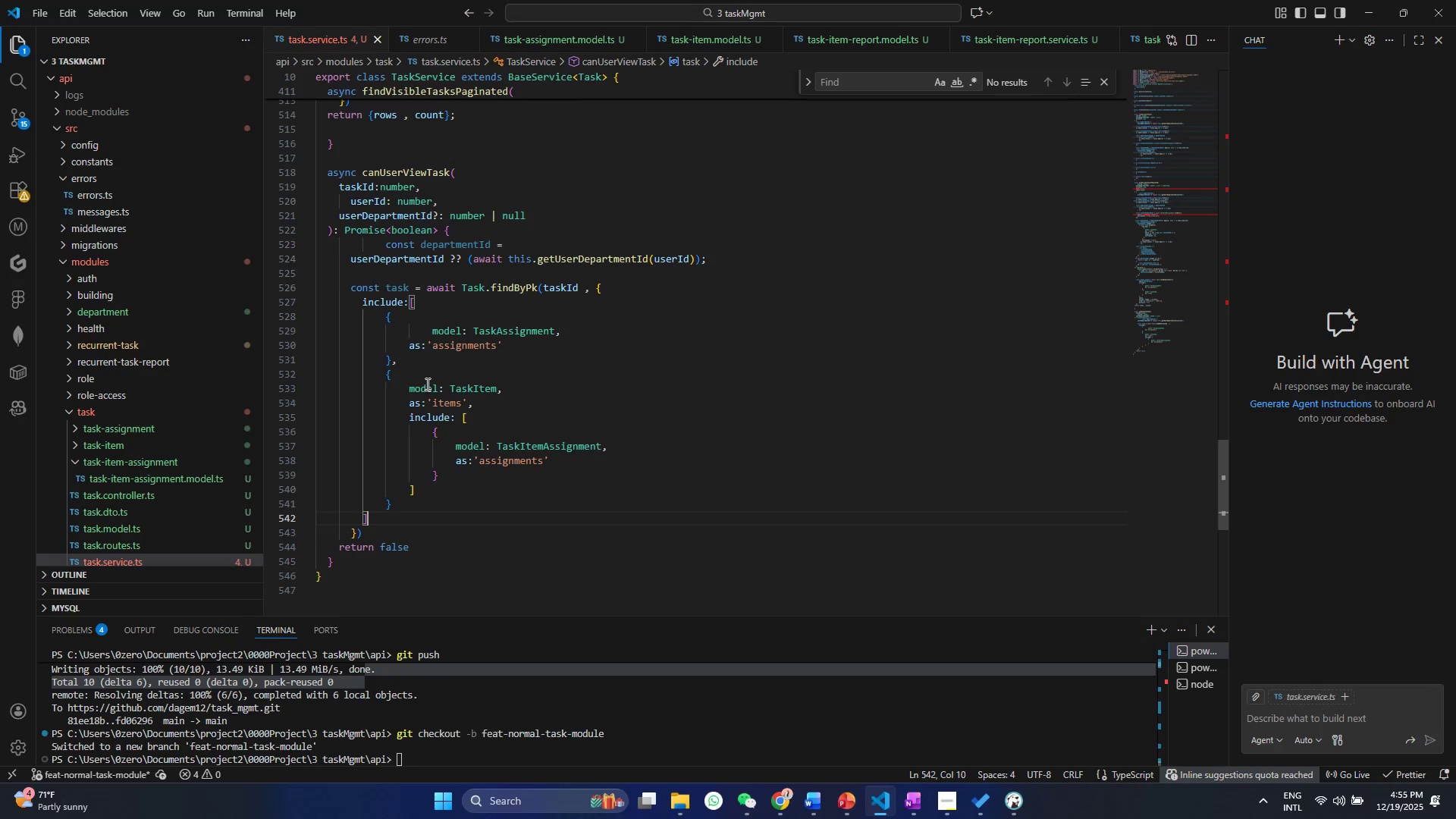 
triple_click([426, 384])
 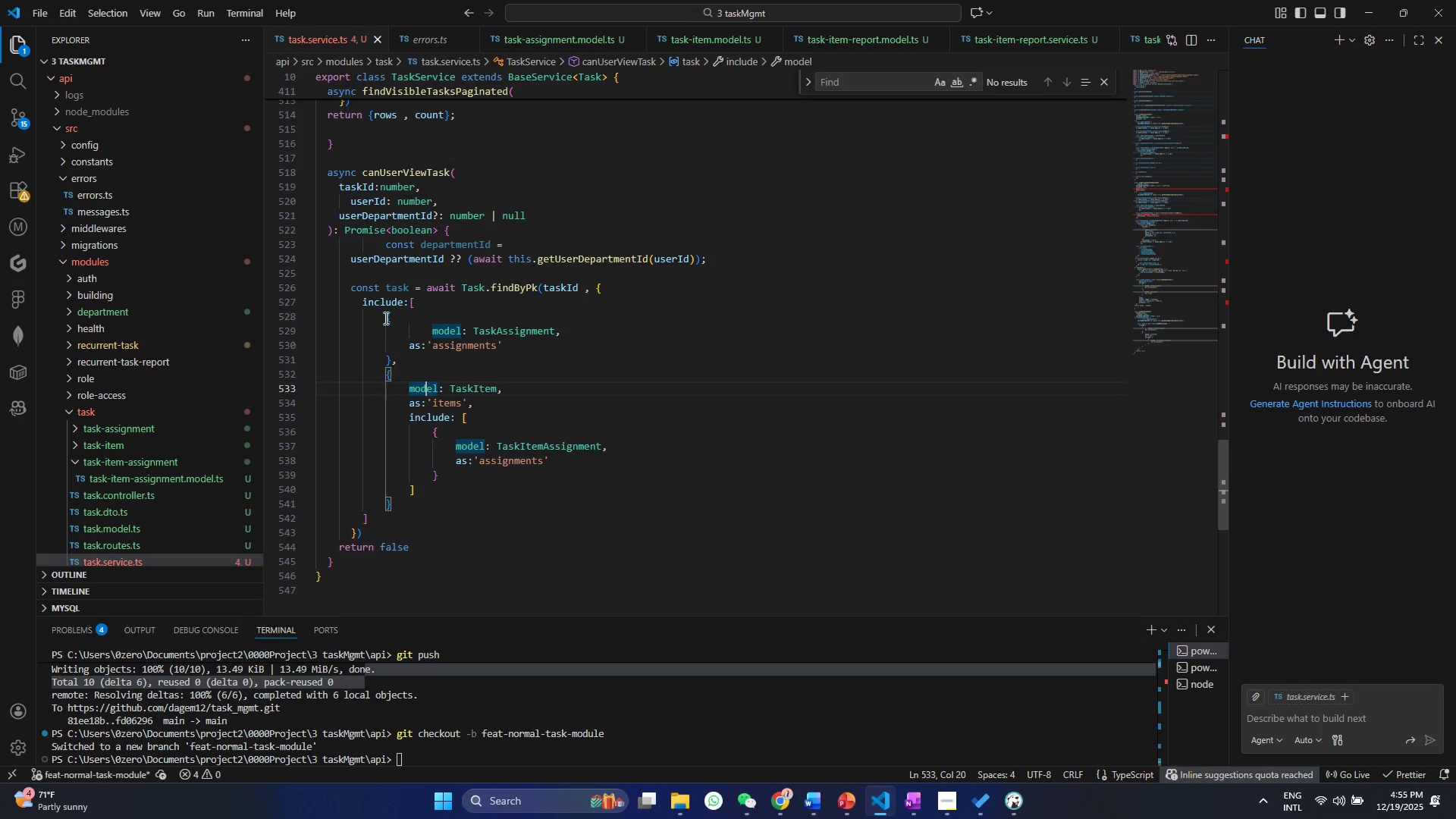 
triple_click([384, 318])
 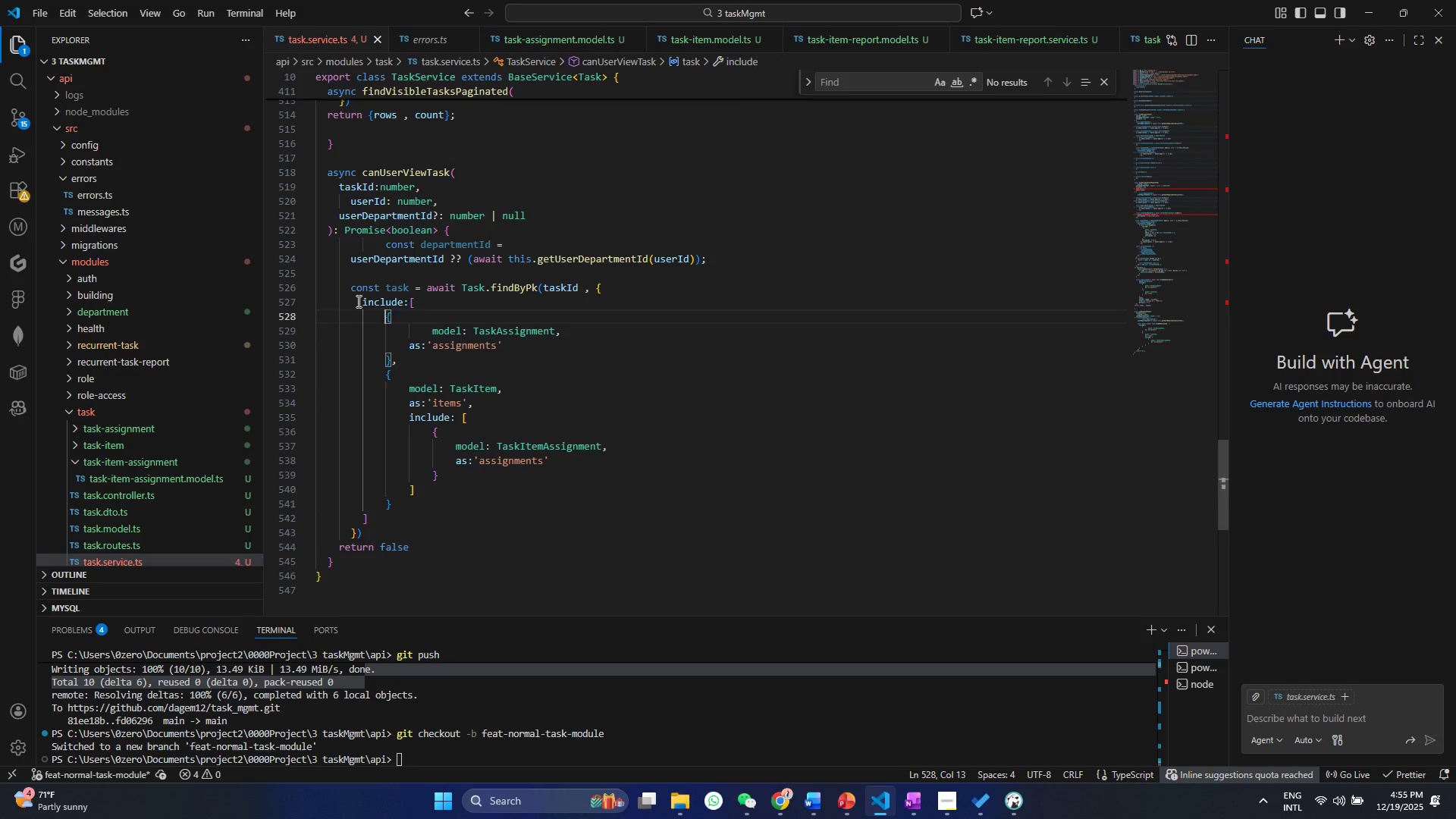 
triple_click([357, 301])
 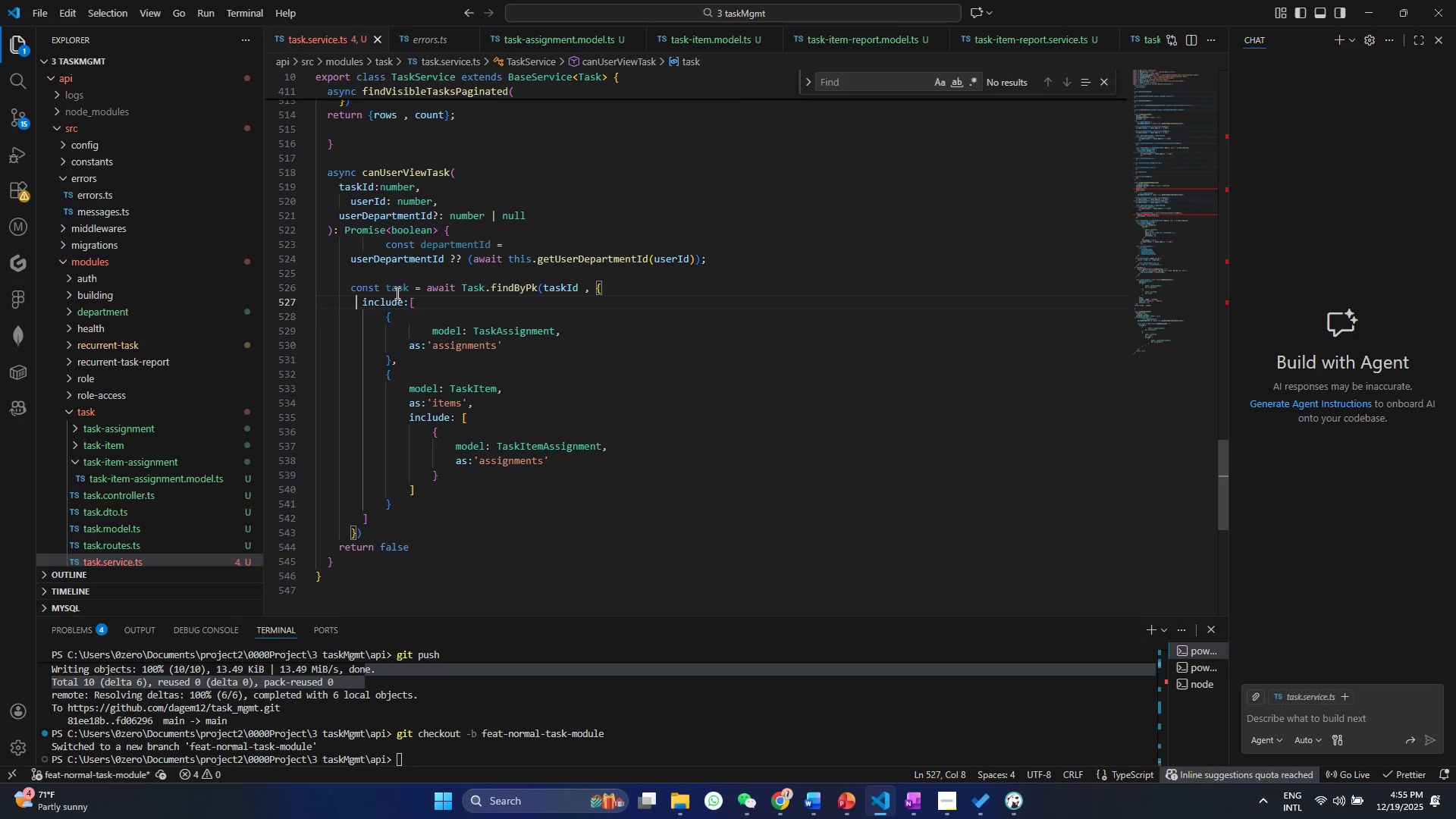 
triple_click([396, 293])
 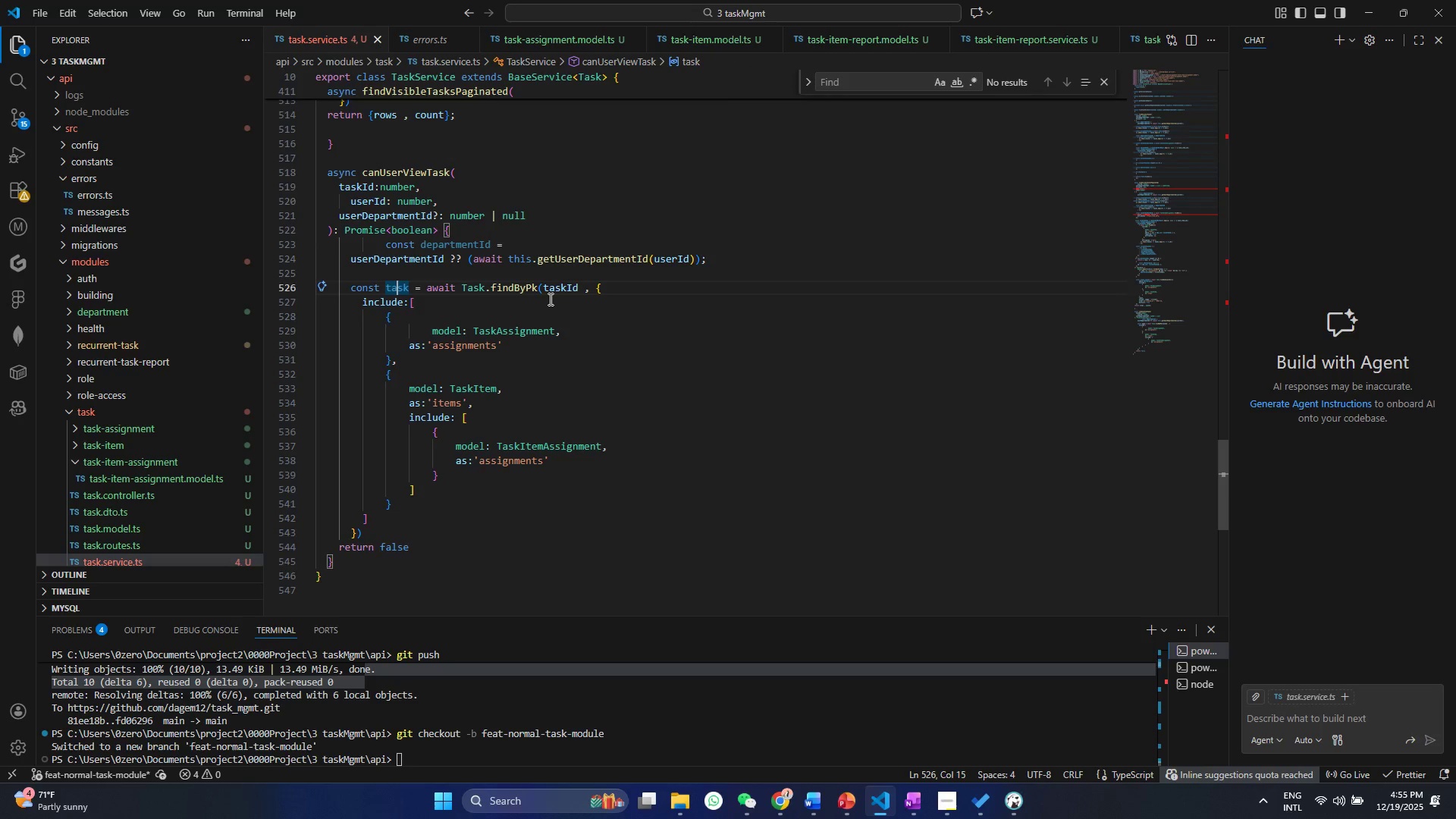 
triple_click([549, 299])
 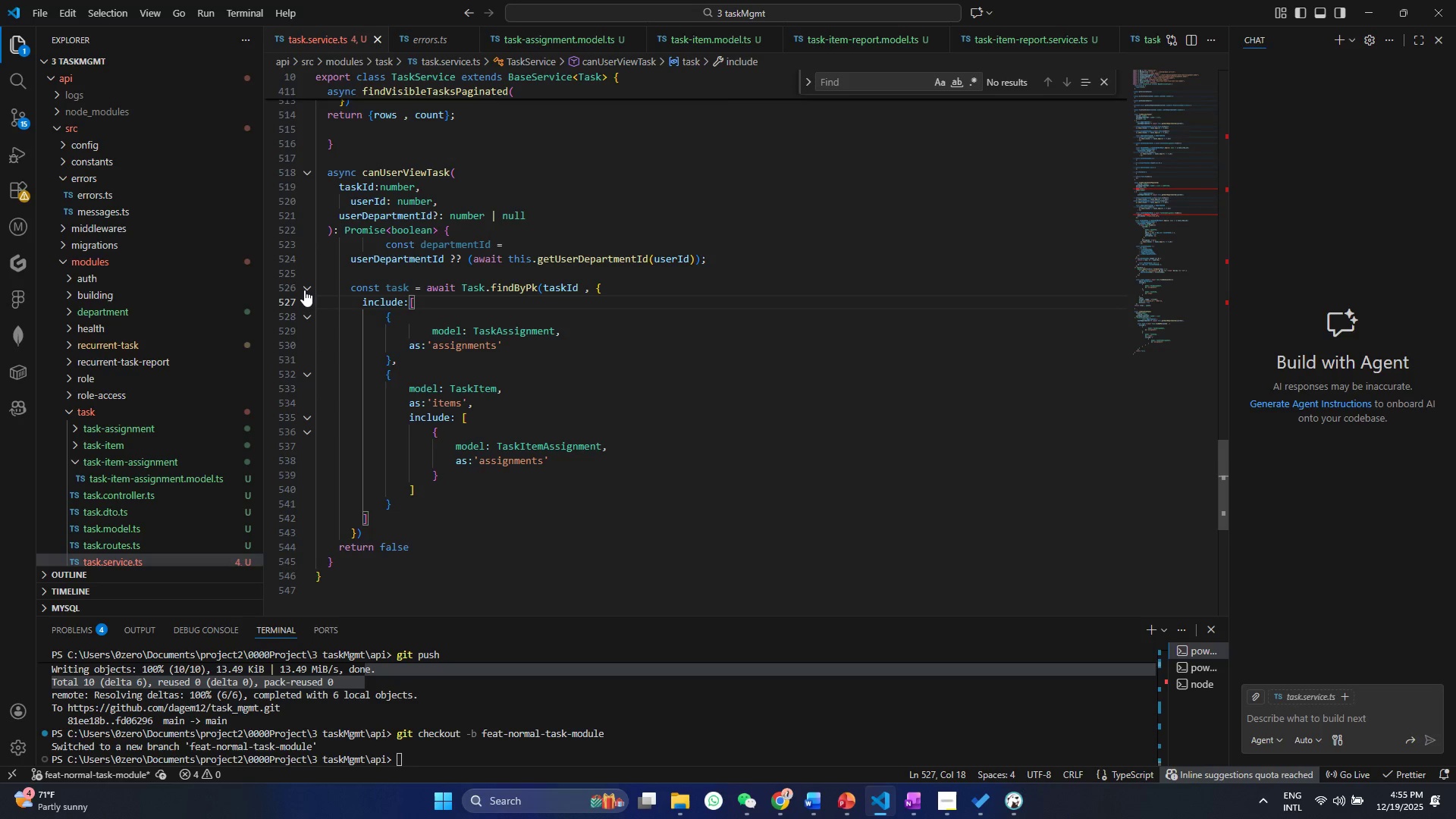 
left_click([304, 290])
 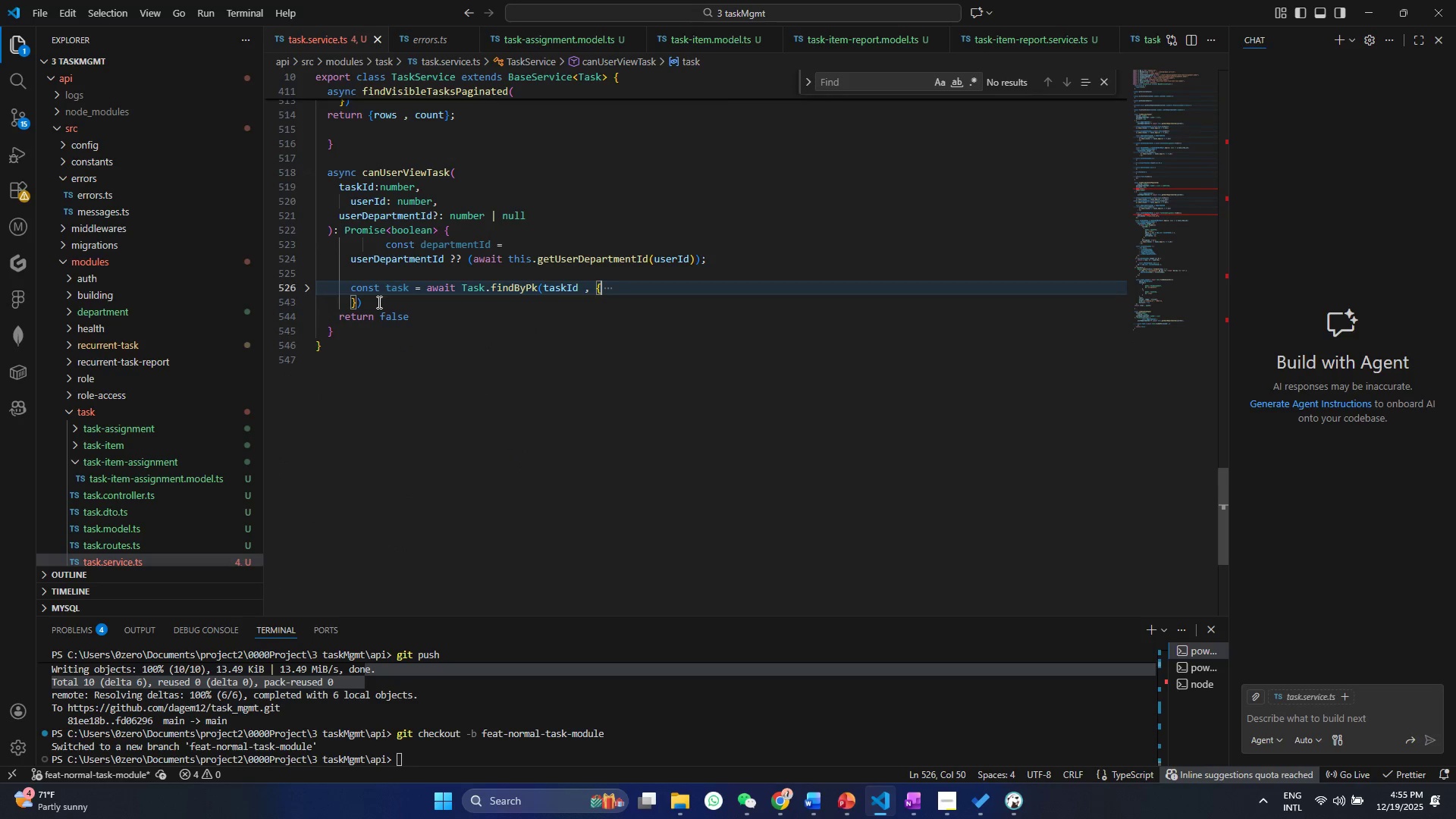 
left_click([378, 302])
 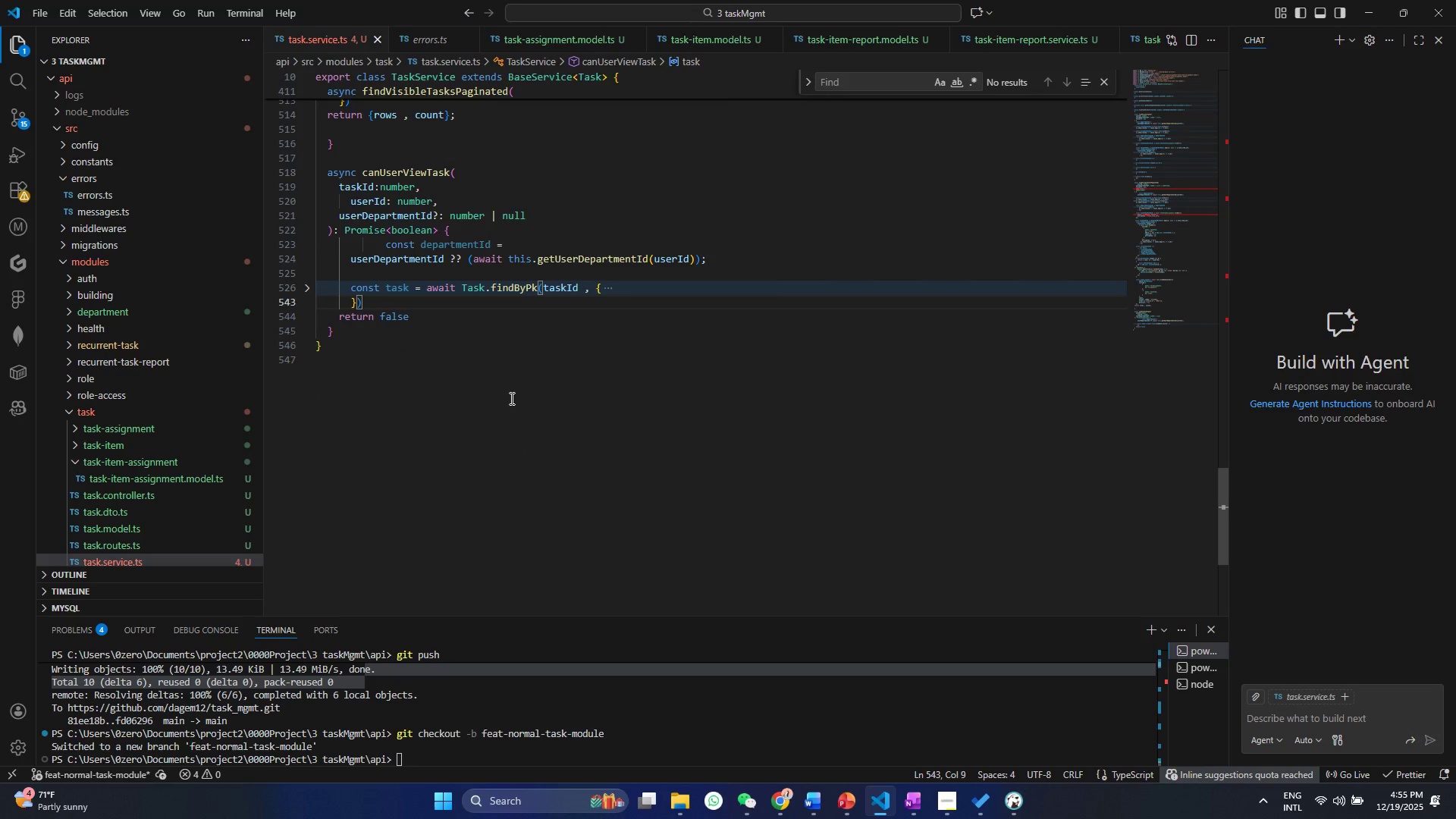 
key(Semicolon)
 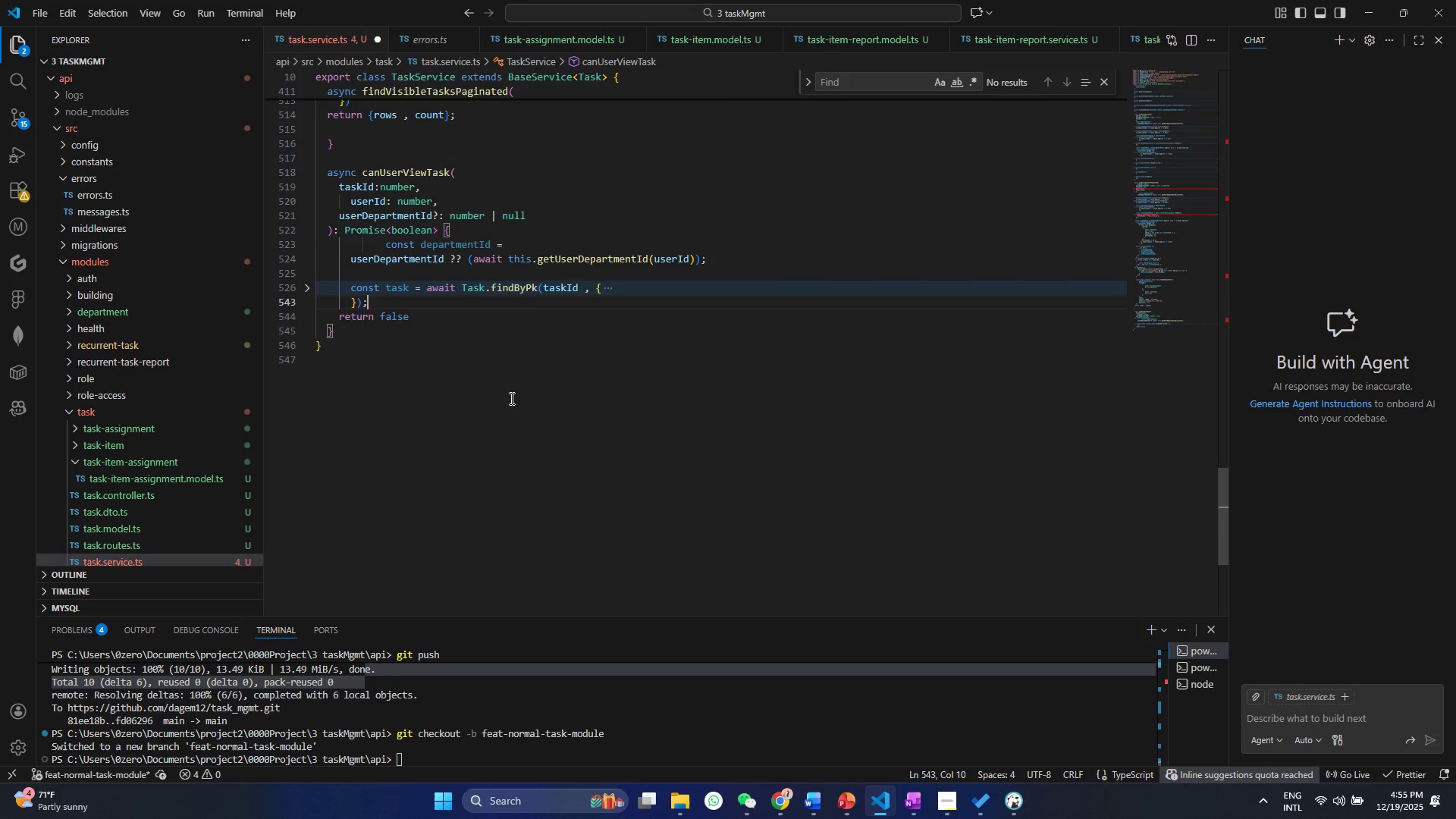 
key(Enter)
 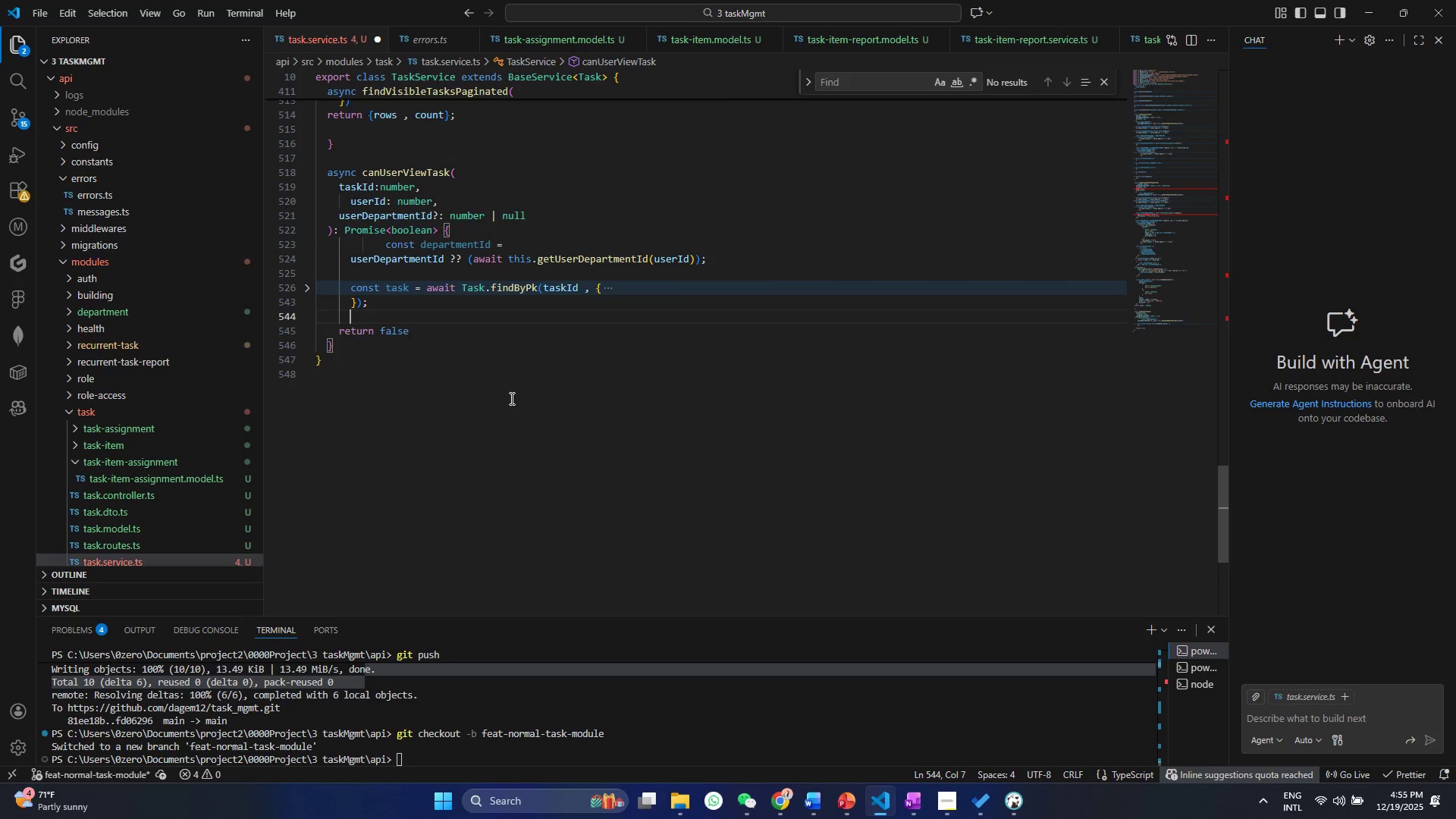 
key(Enter)
 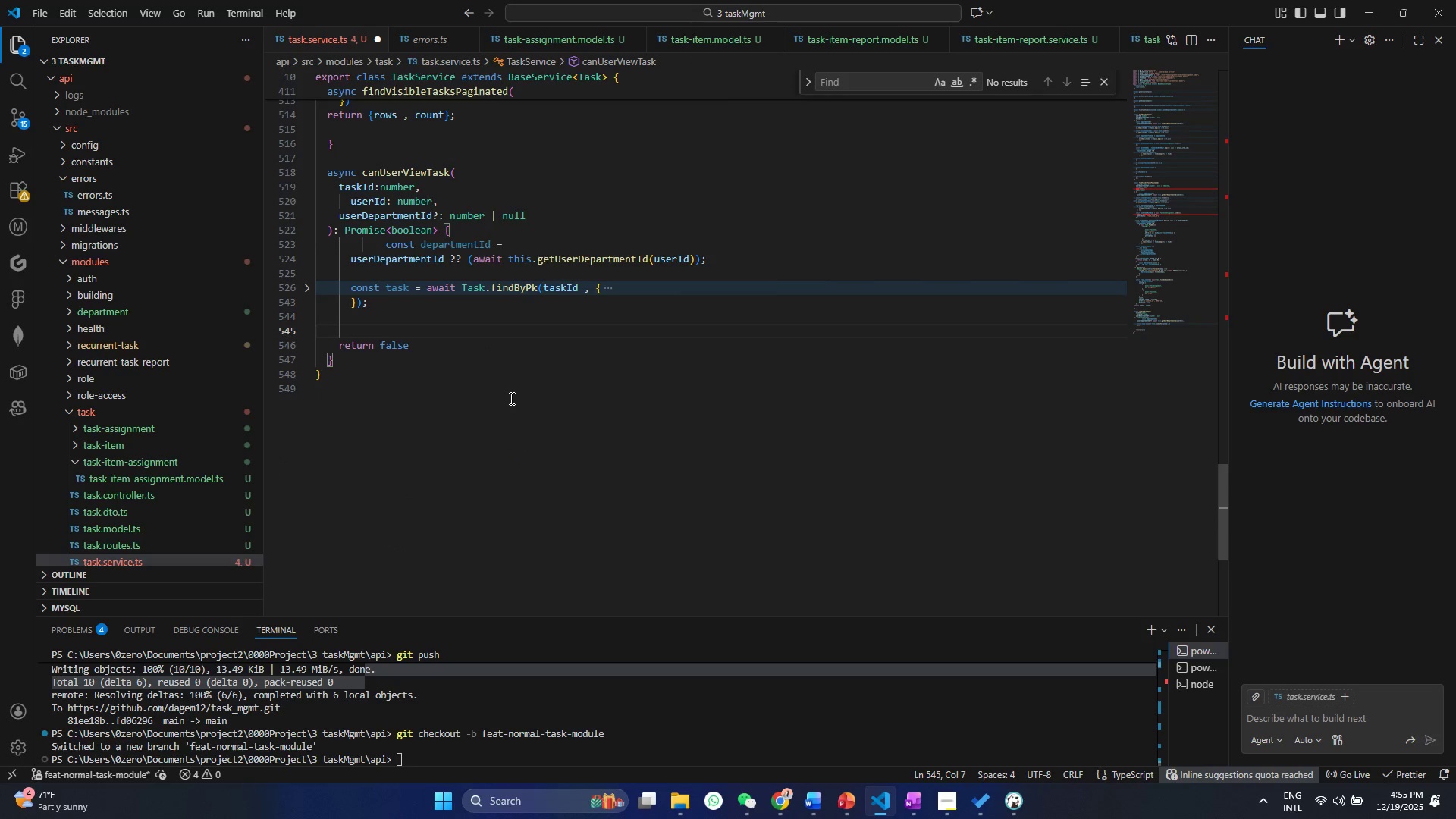 
key(ArrowUp)
 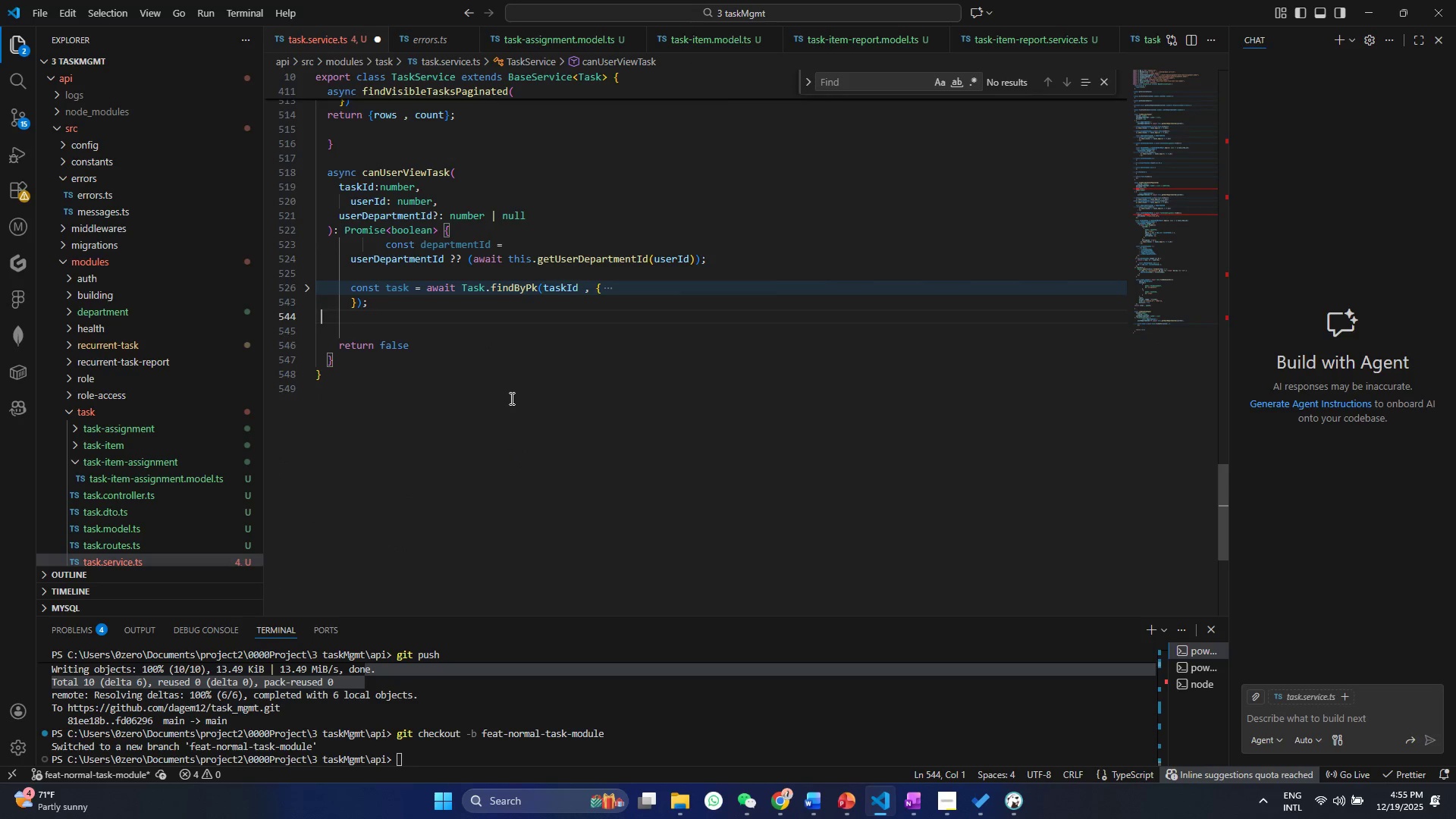 
type(   if(!tas)
 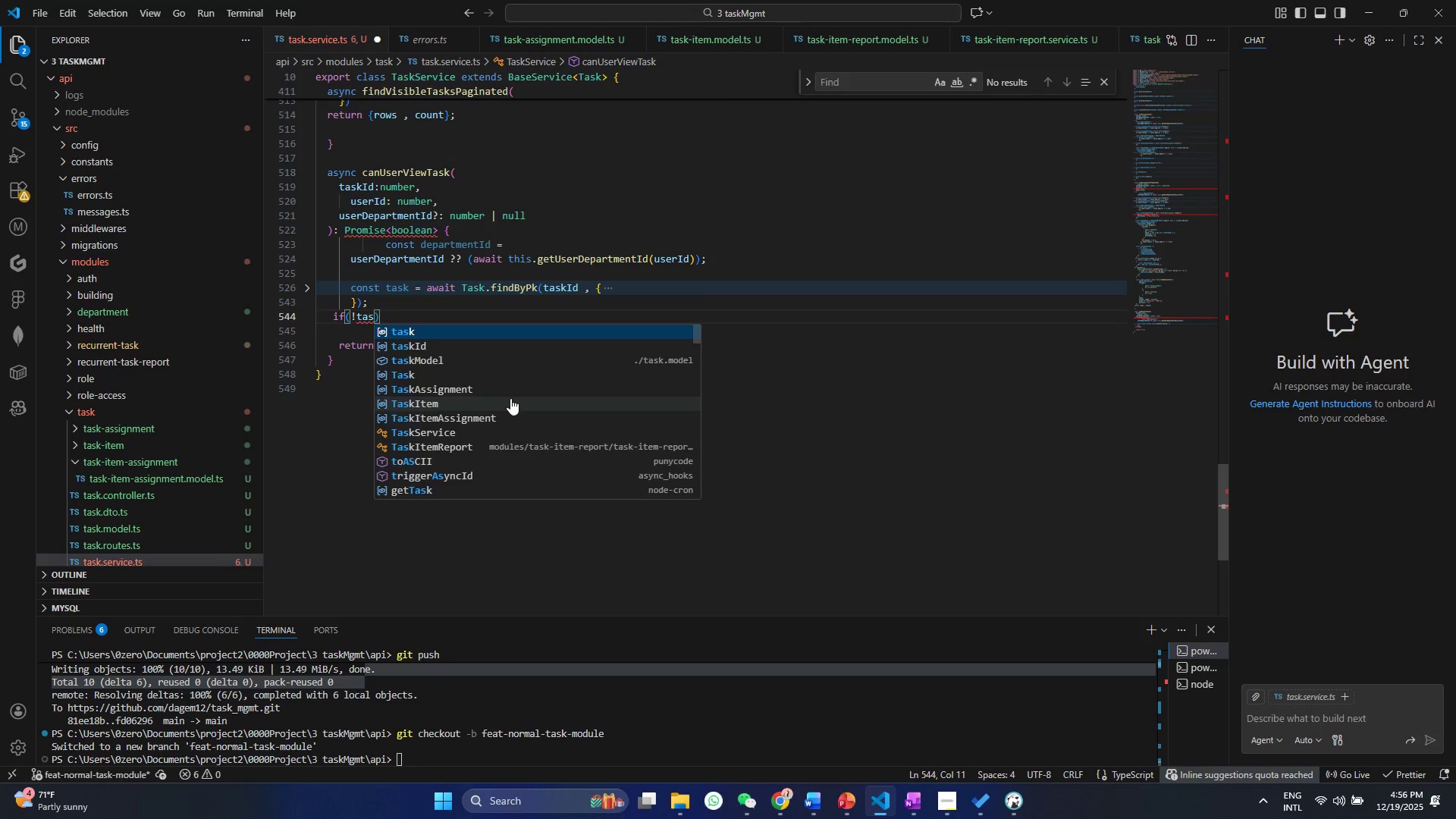 
key(Enter)
 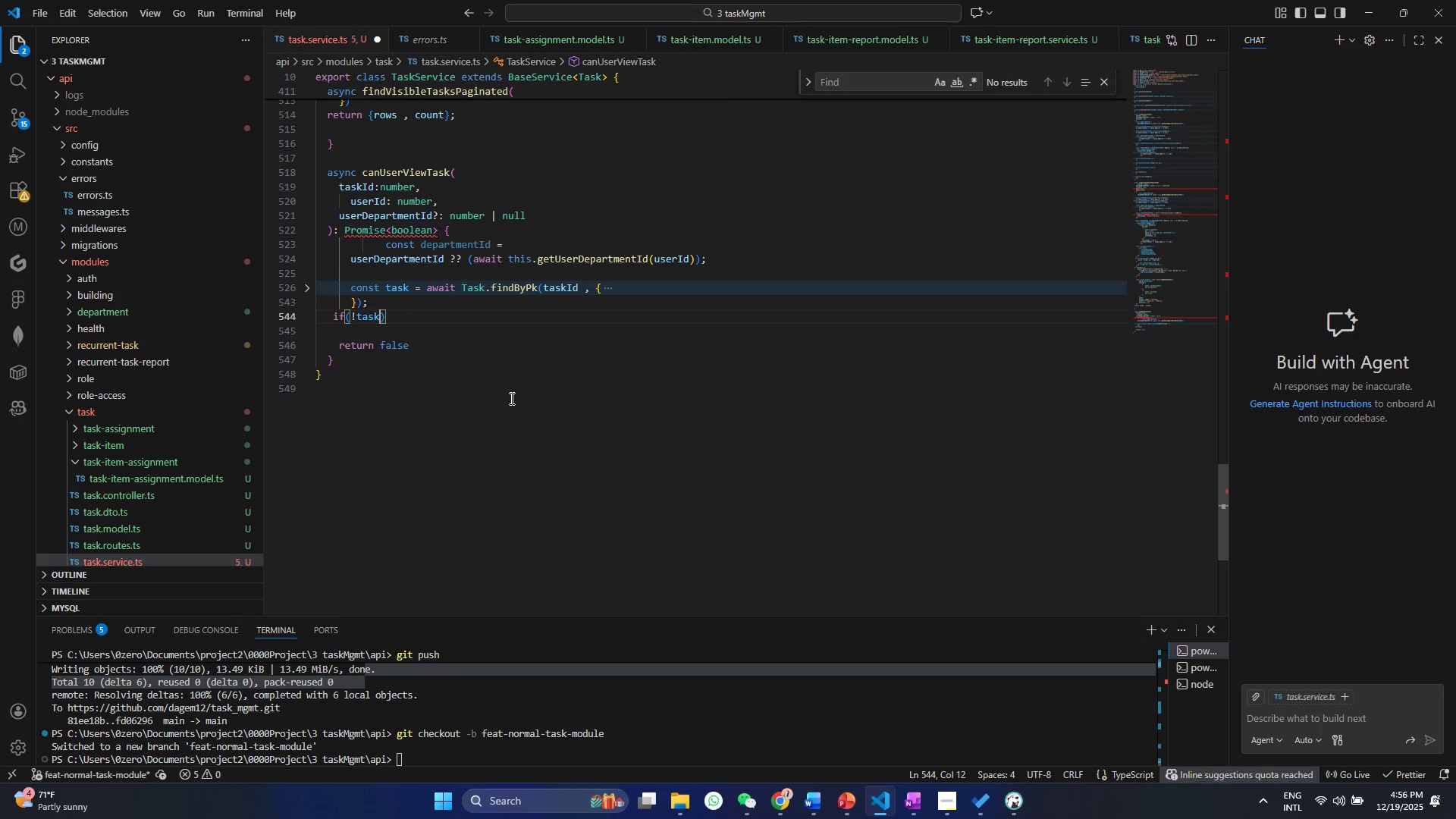 
key(ArrowRight)
 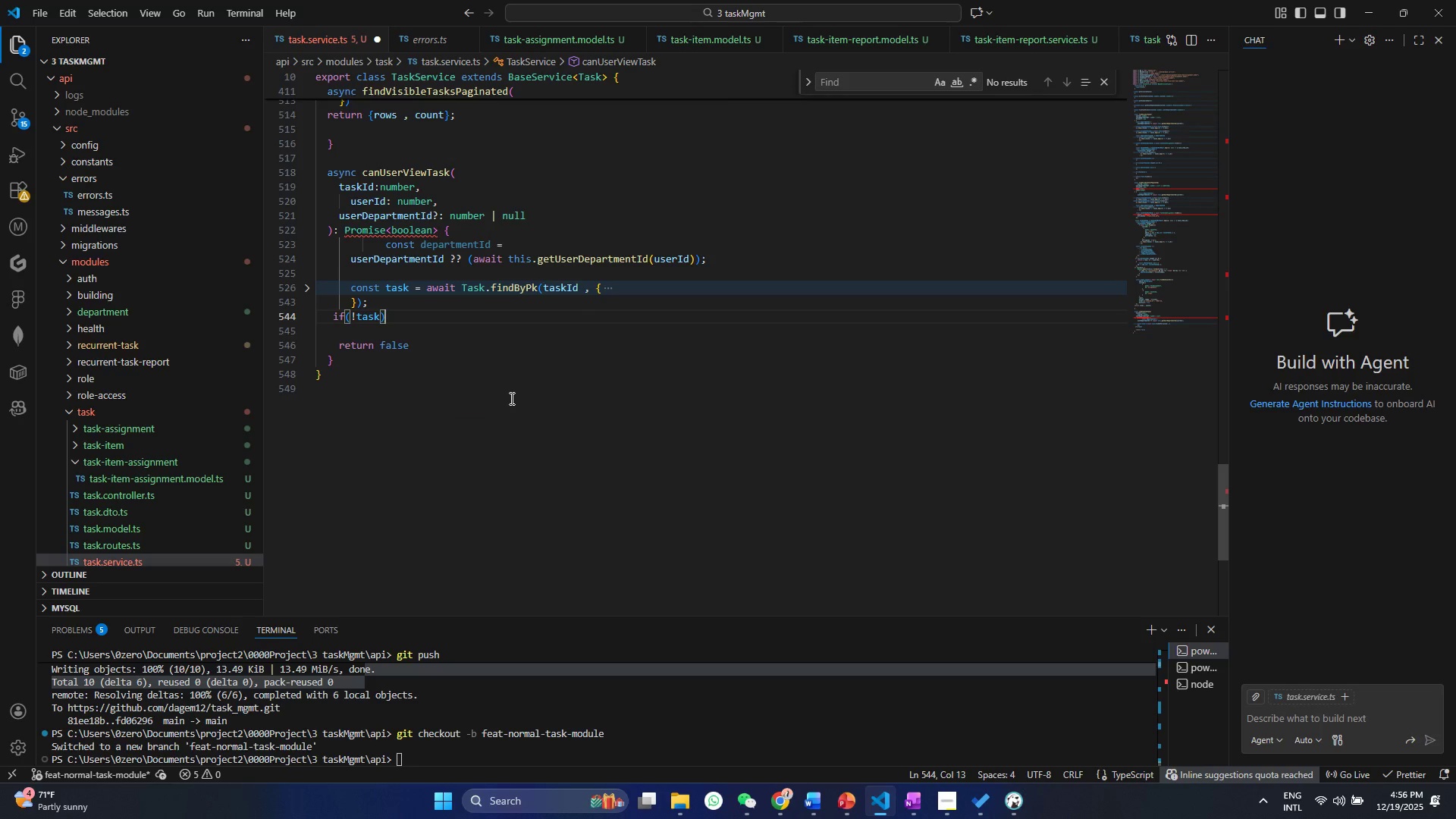 
type(ret)
 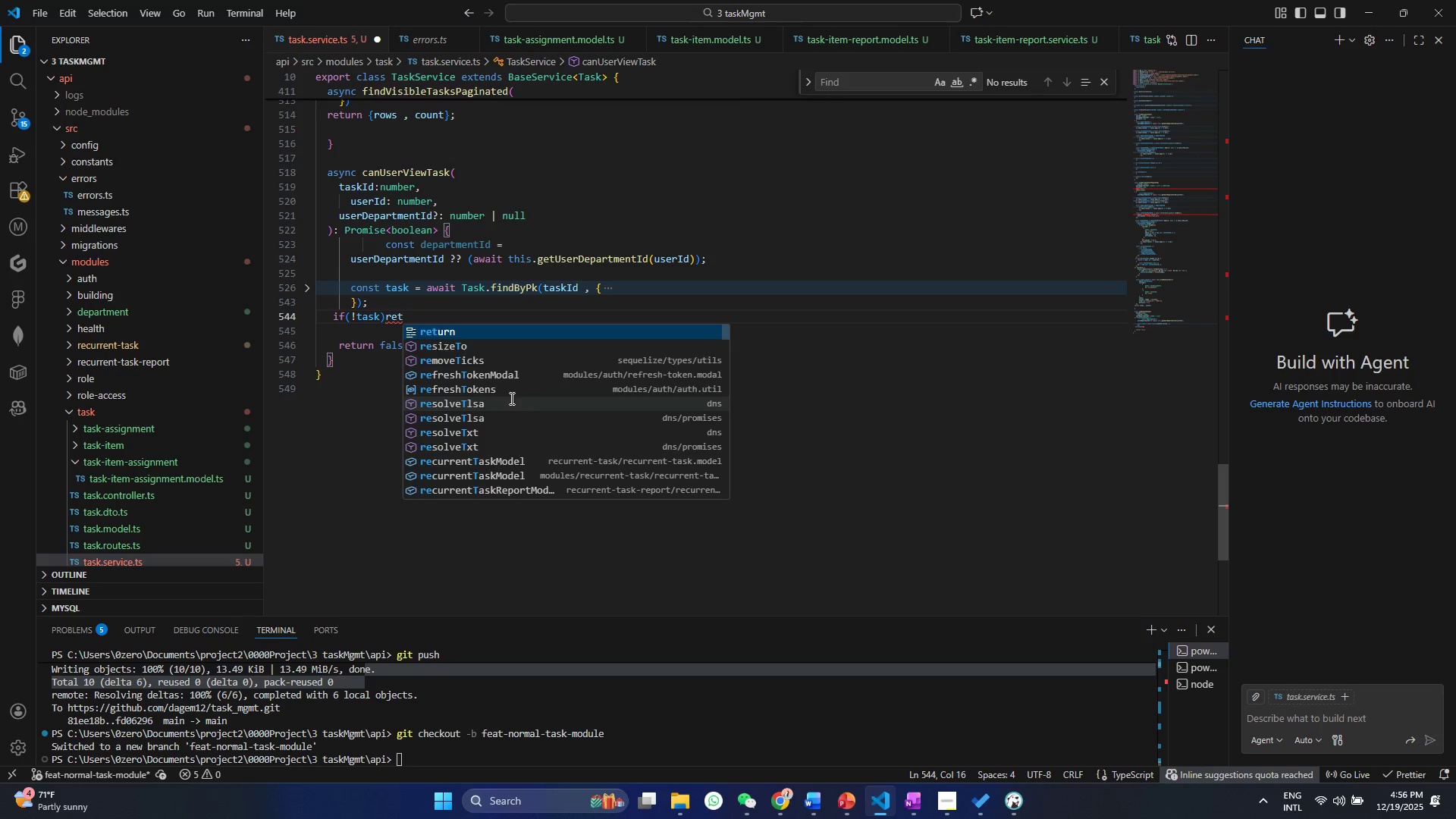 
key(Enter)
 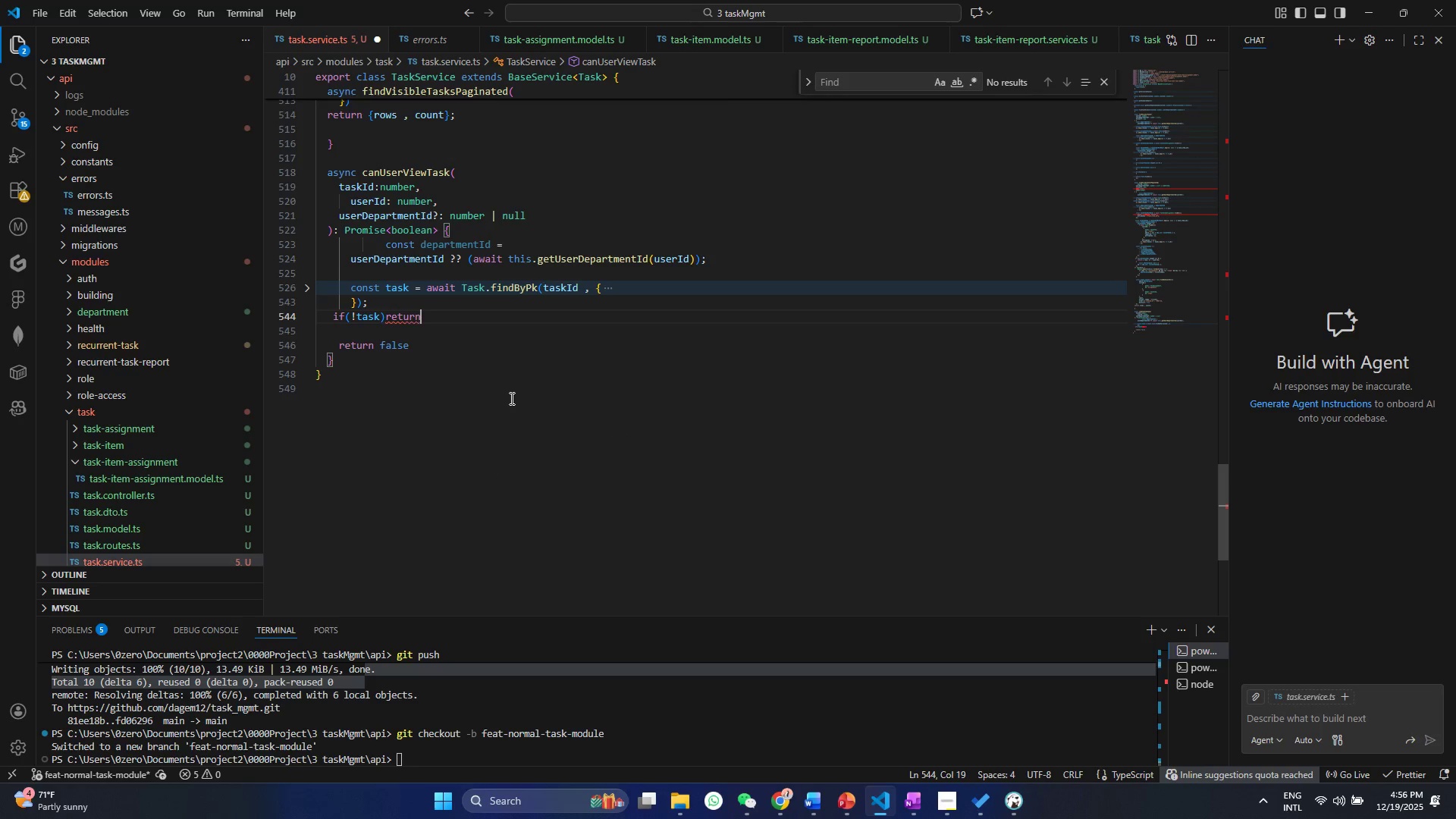 
type( false)
 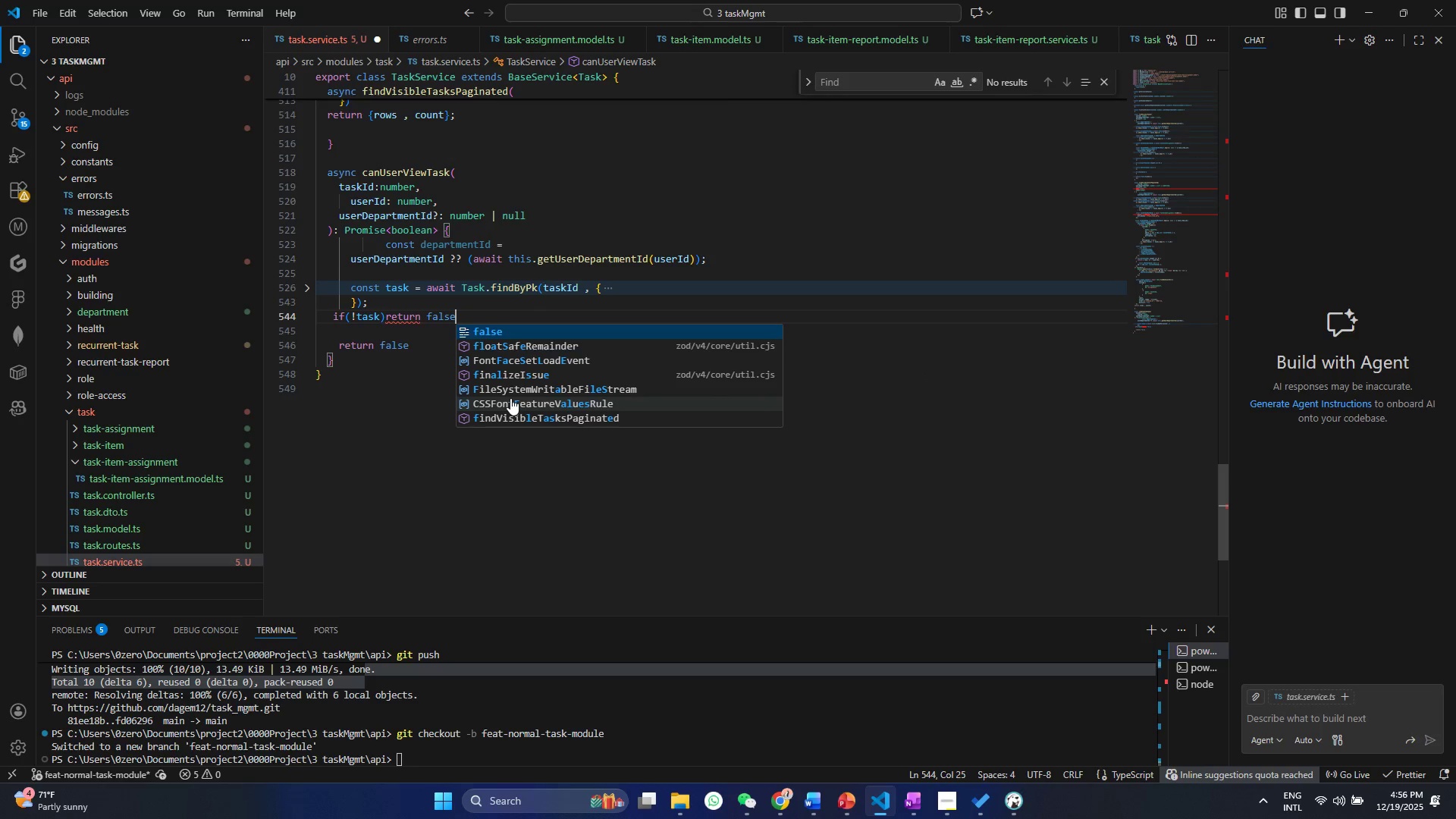 
key(Control+ControlLeft)
 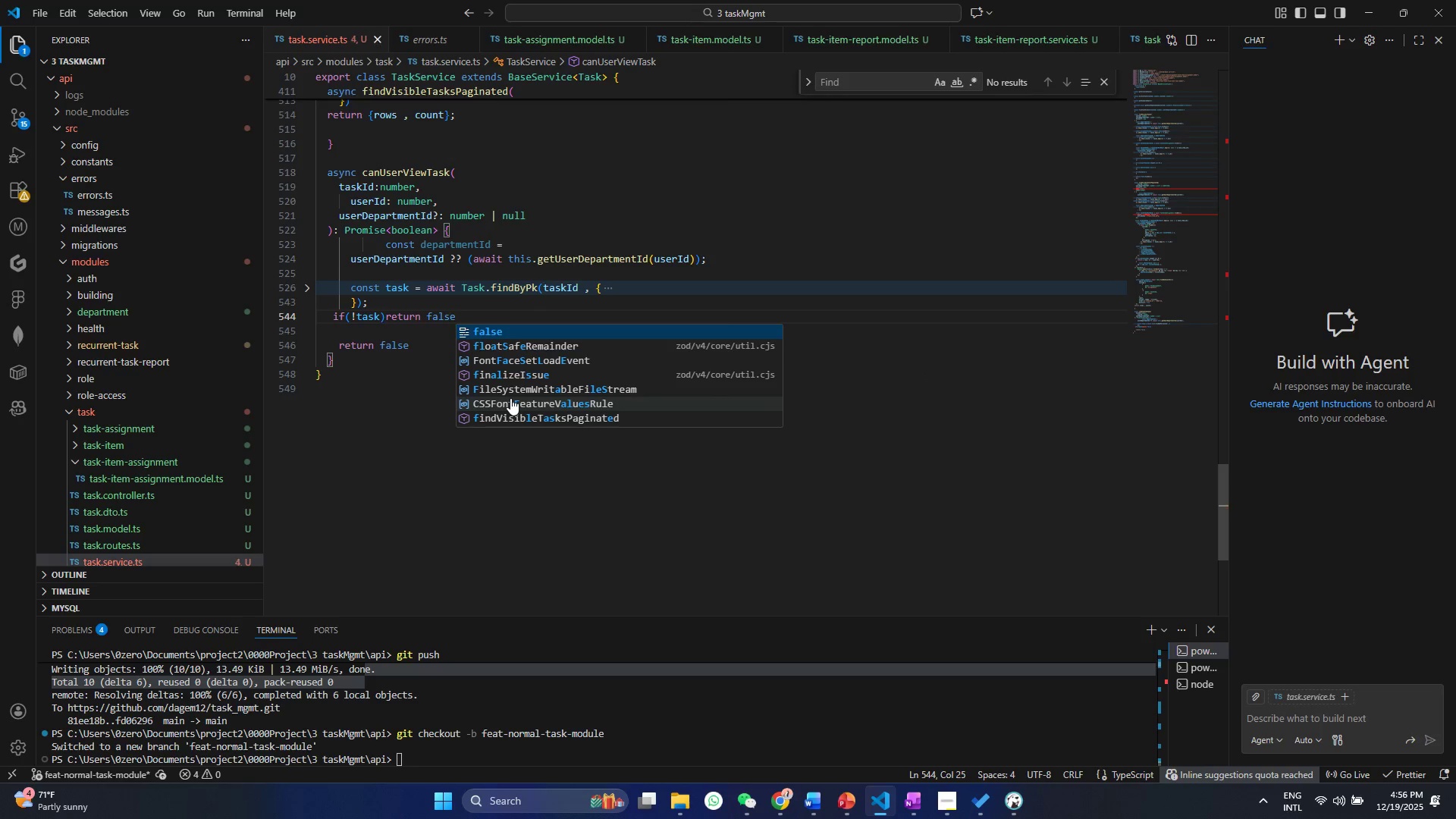 
key(Control+S)
 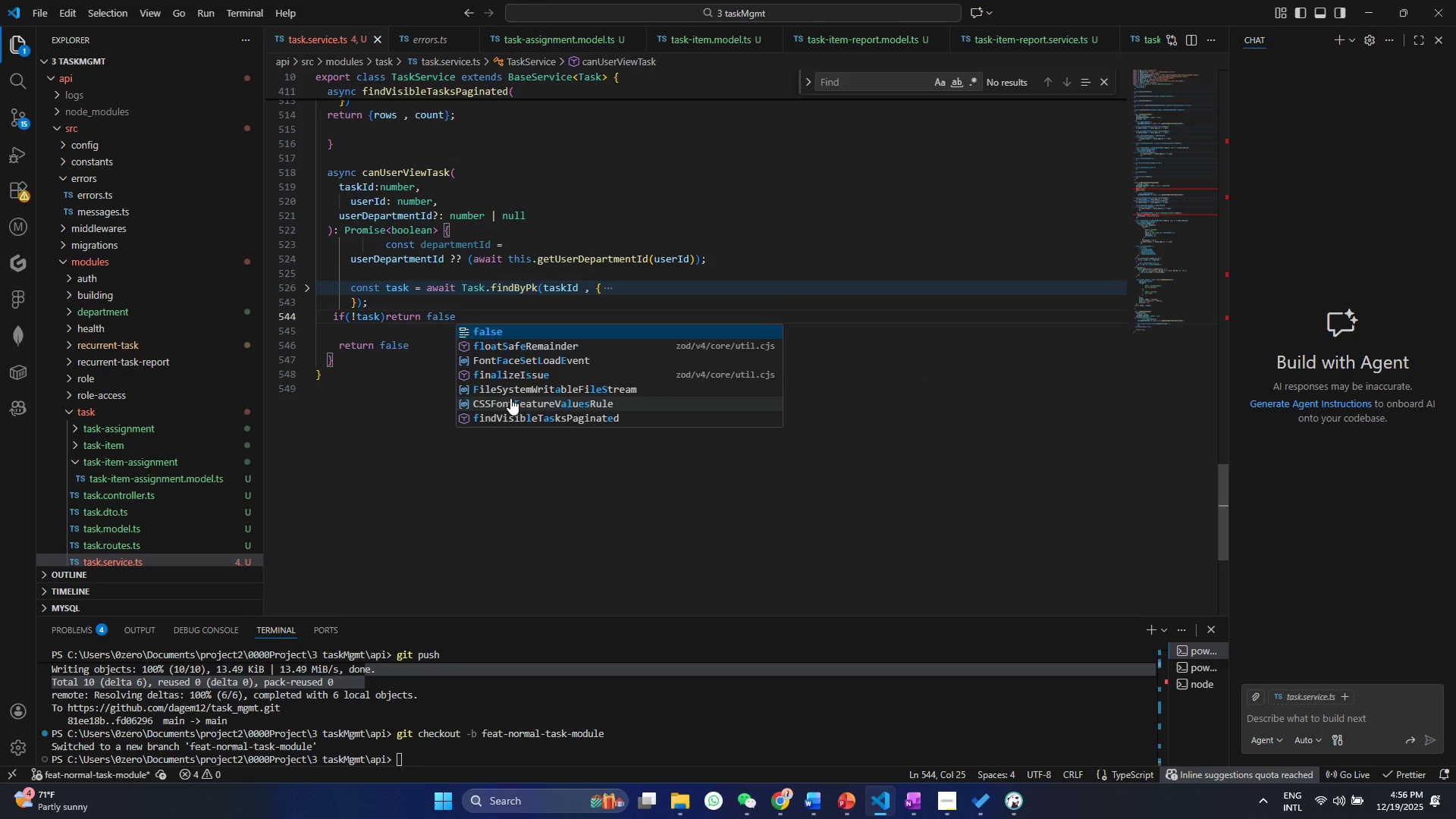 
key(Semicolon)
 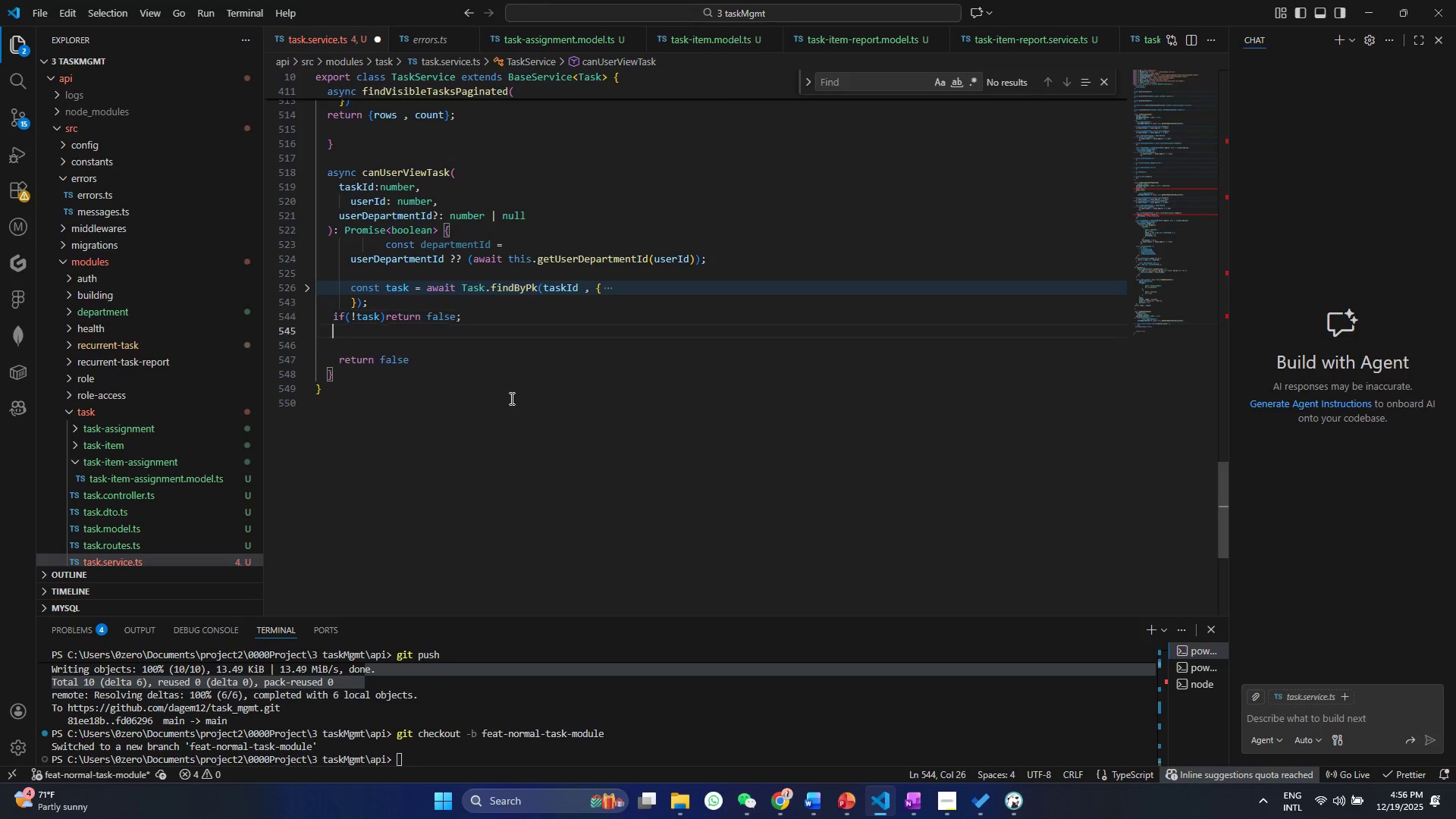 
key(Enter)
 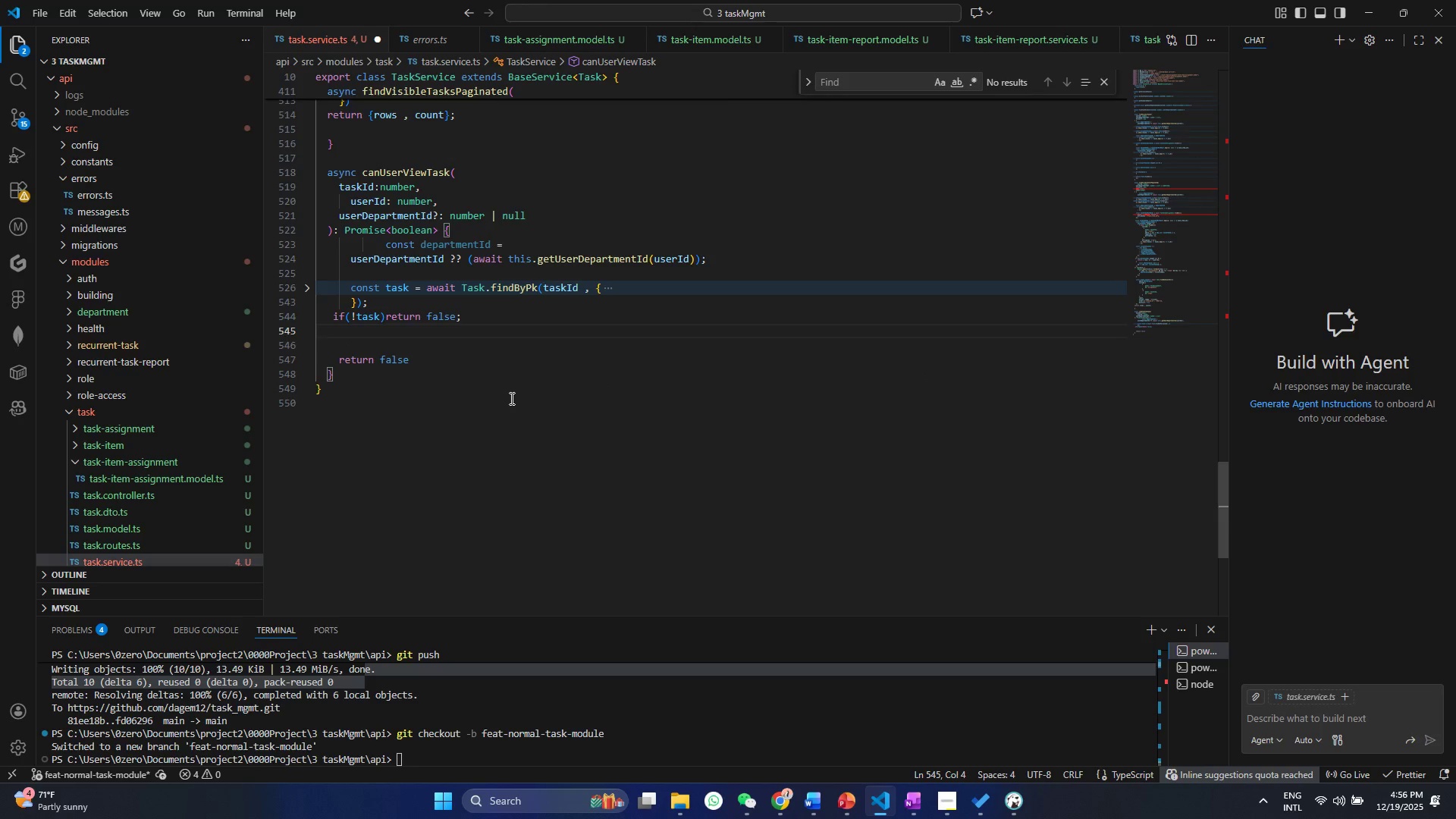 
key(Enter)
 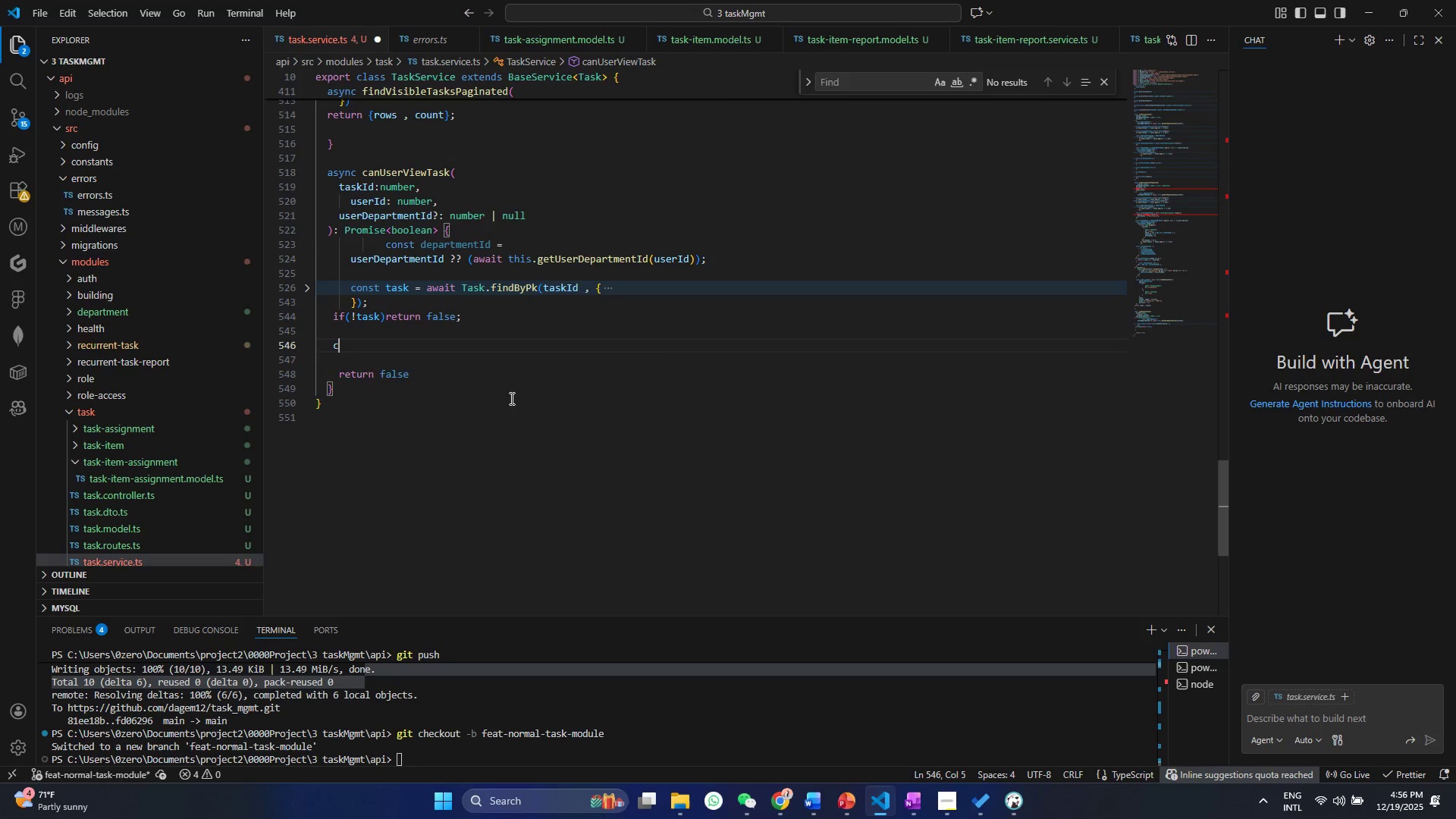 
type(cost)
key(Backspace)
key(Backspace)
type(nt)
key(Backspace)
type(st taskdar)
key(Backspace)
type(ta)
key(Backspace)
key(Backspace)
key(Backspace)
key(Backspace)
type(Data = task as an)
 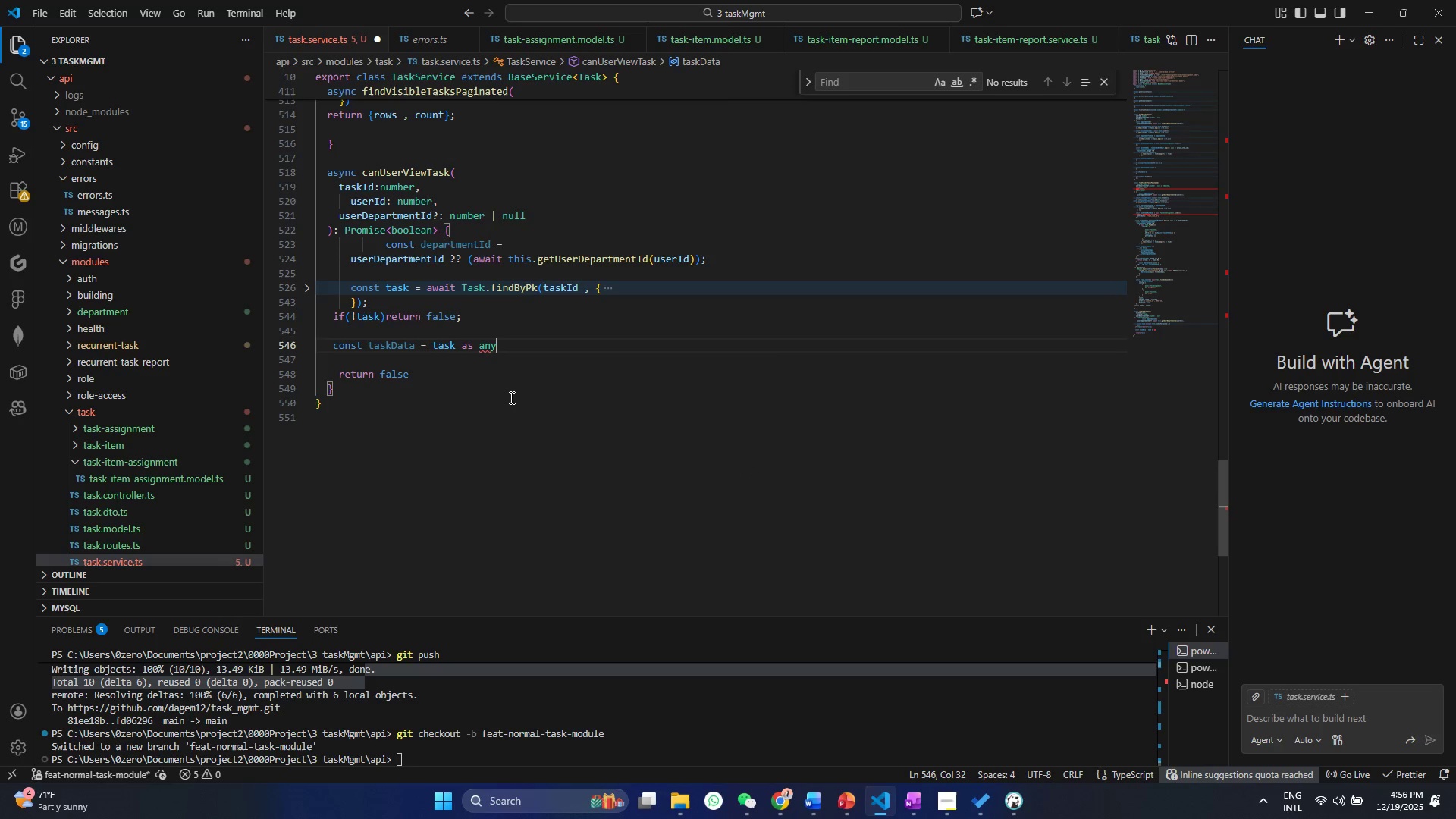 
 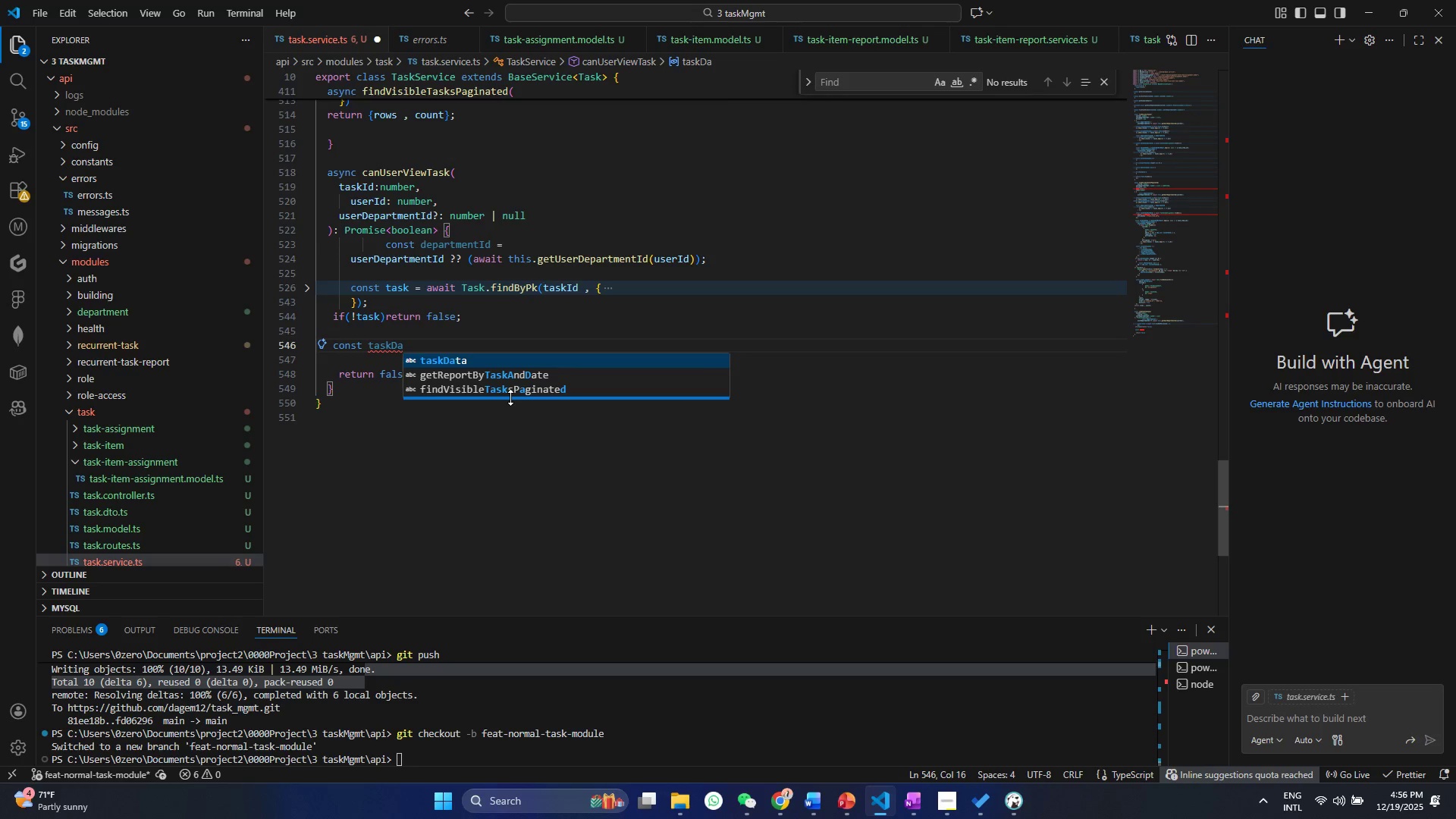 
key(Enter)
 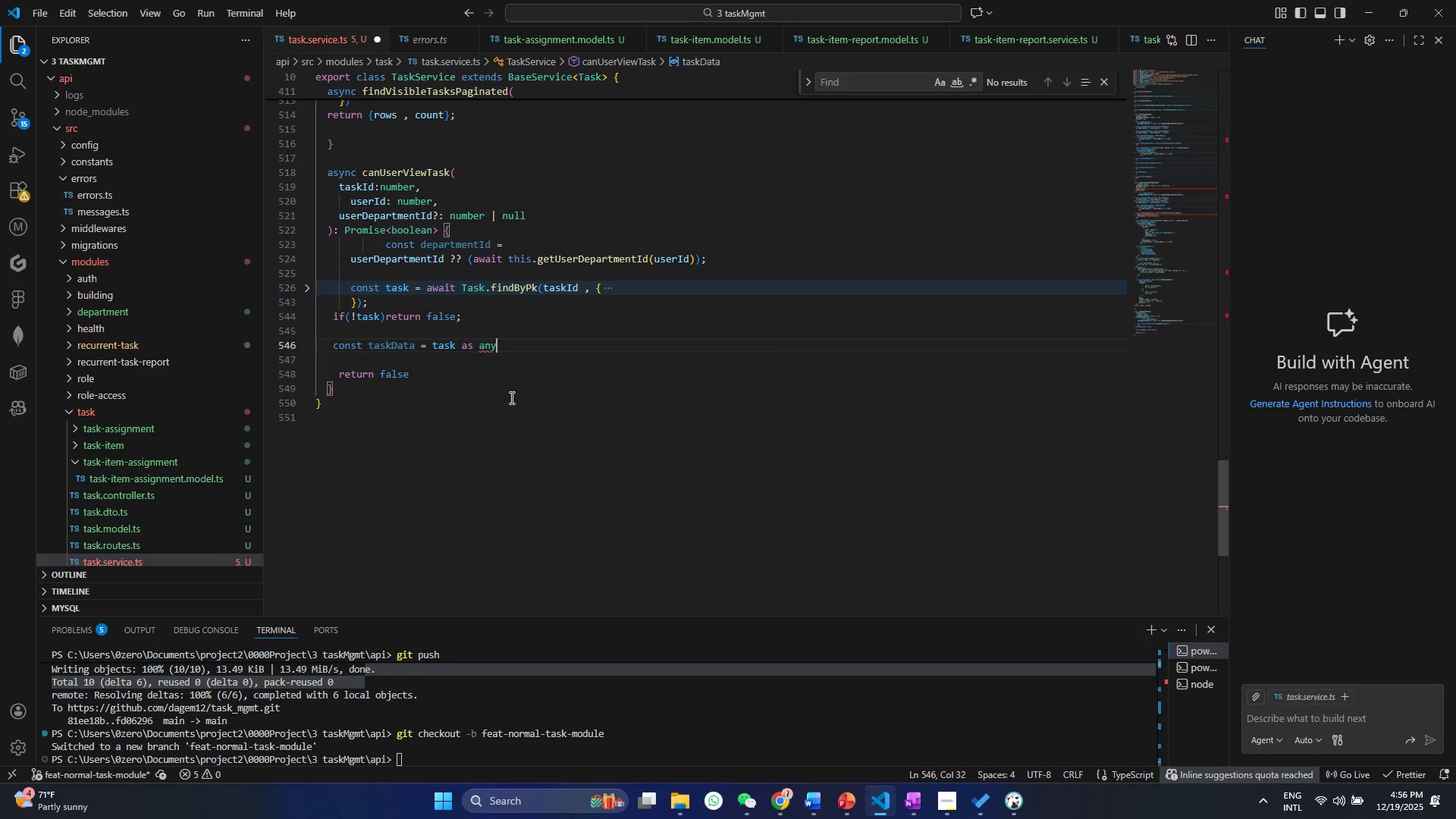 
key(Control+ControlLeft)
 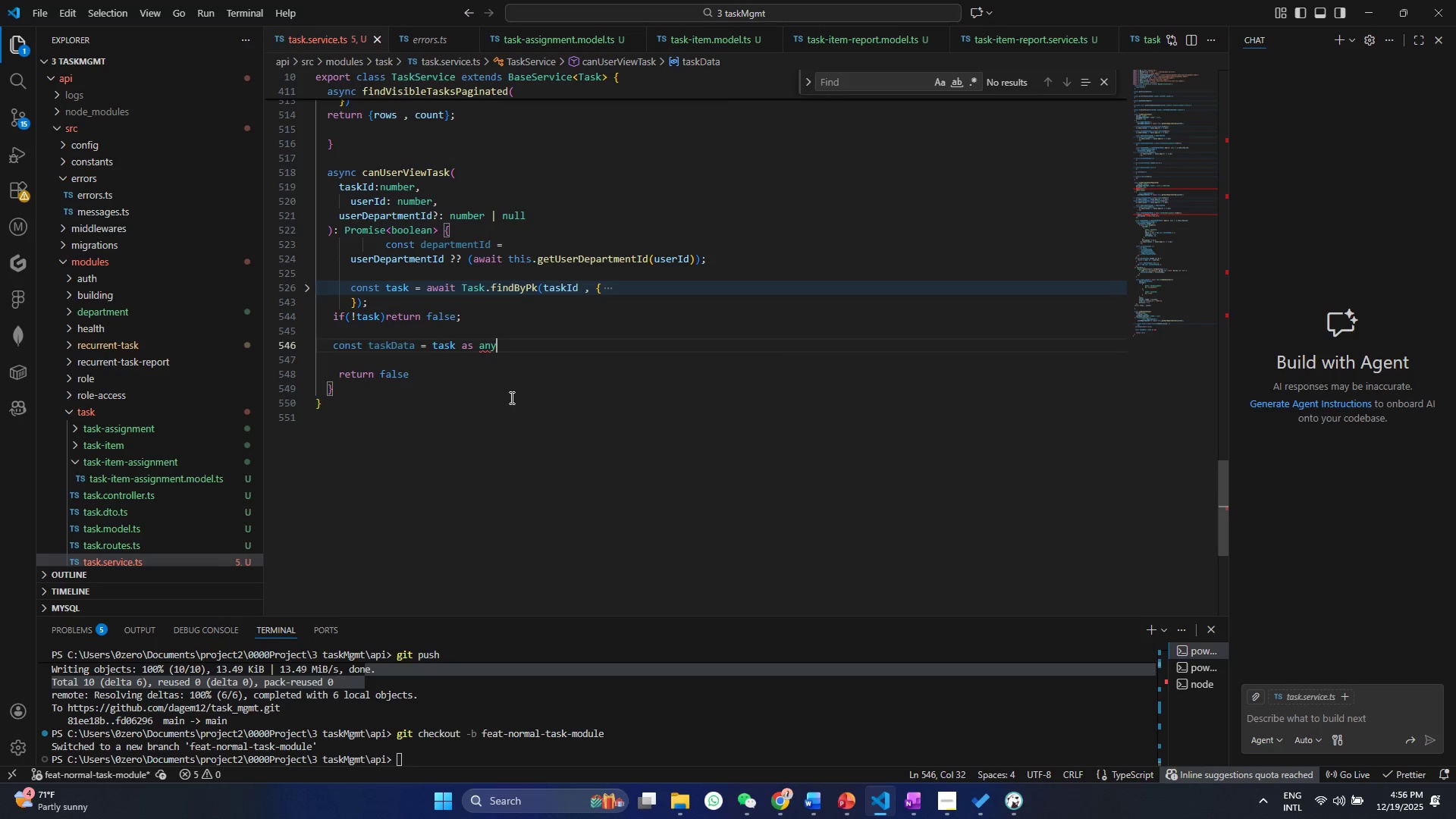 
key(Control+S)
 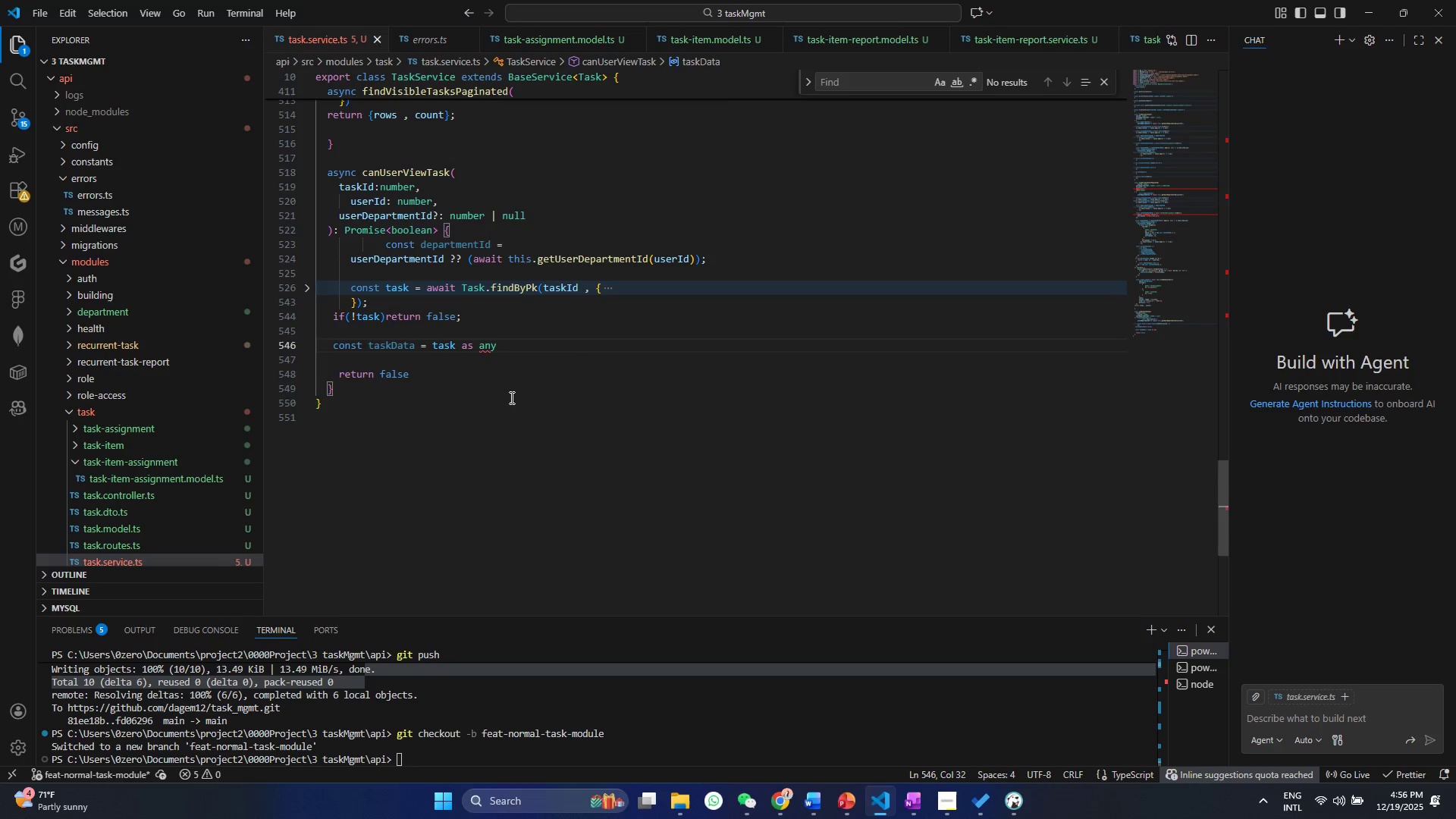 
key(Semicolon)
 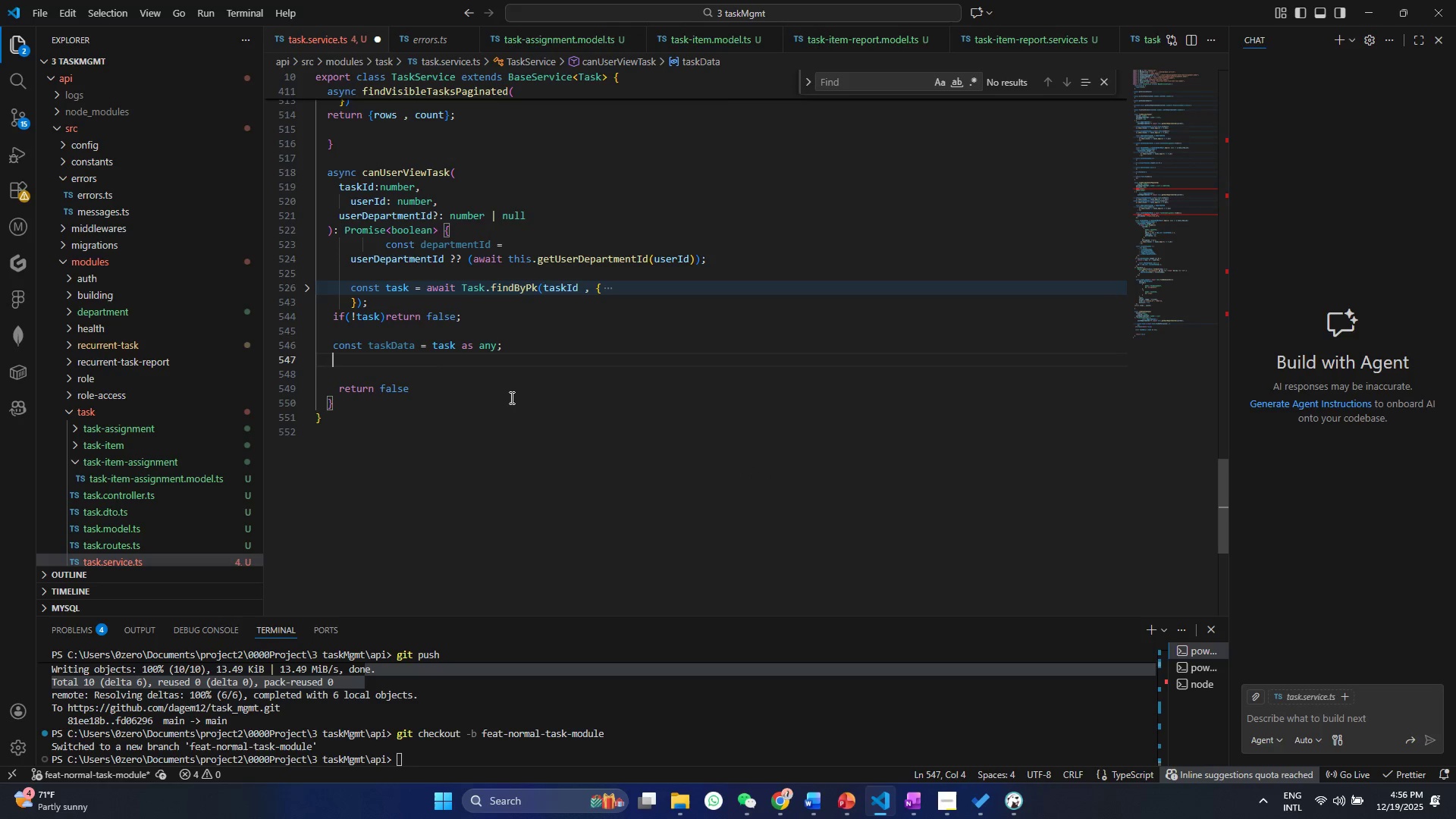 
key(Enter)
 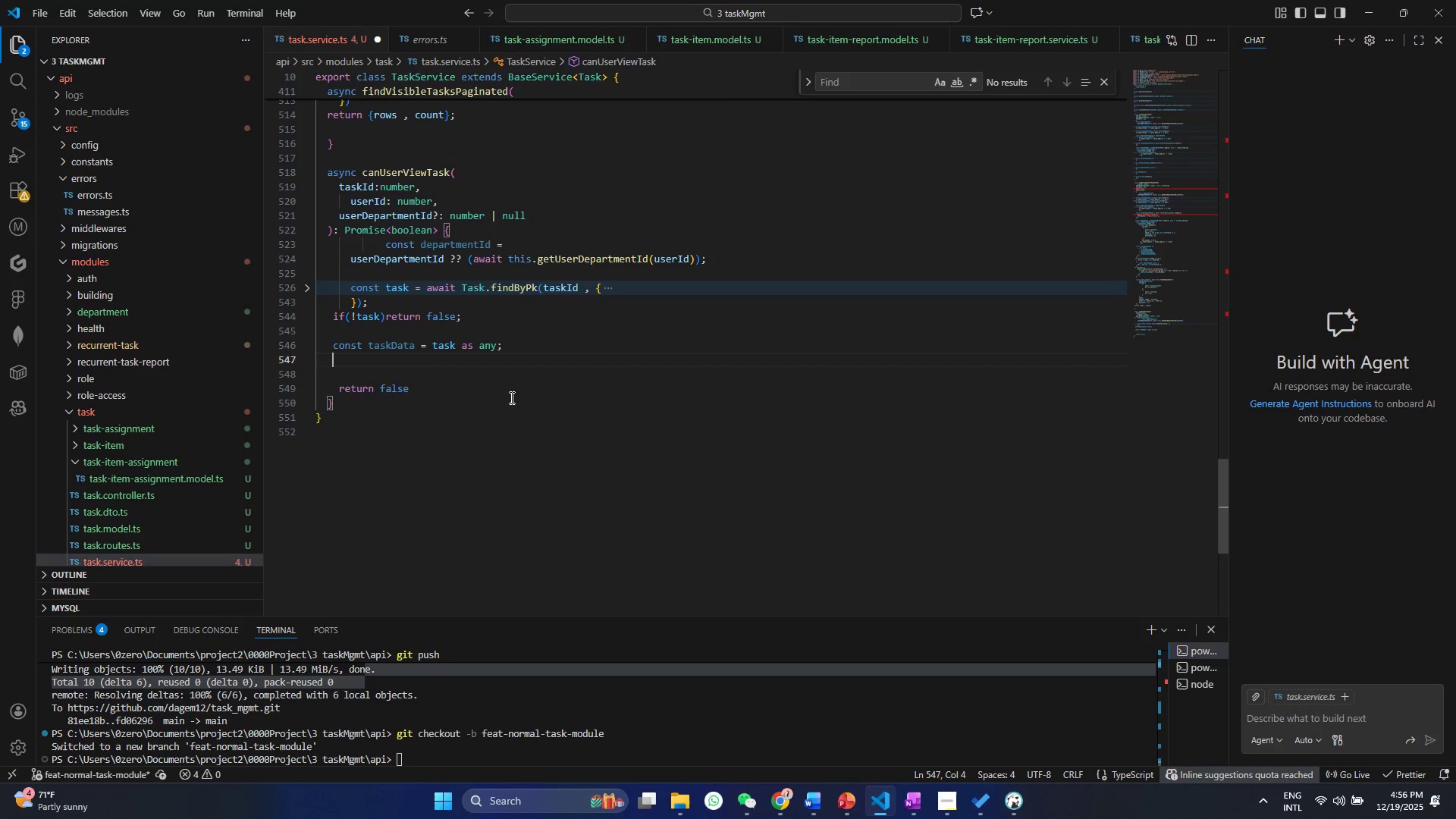 
key(Enter)
 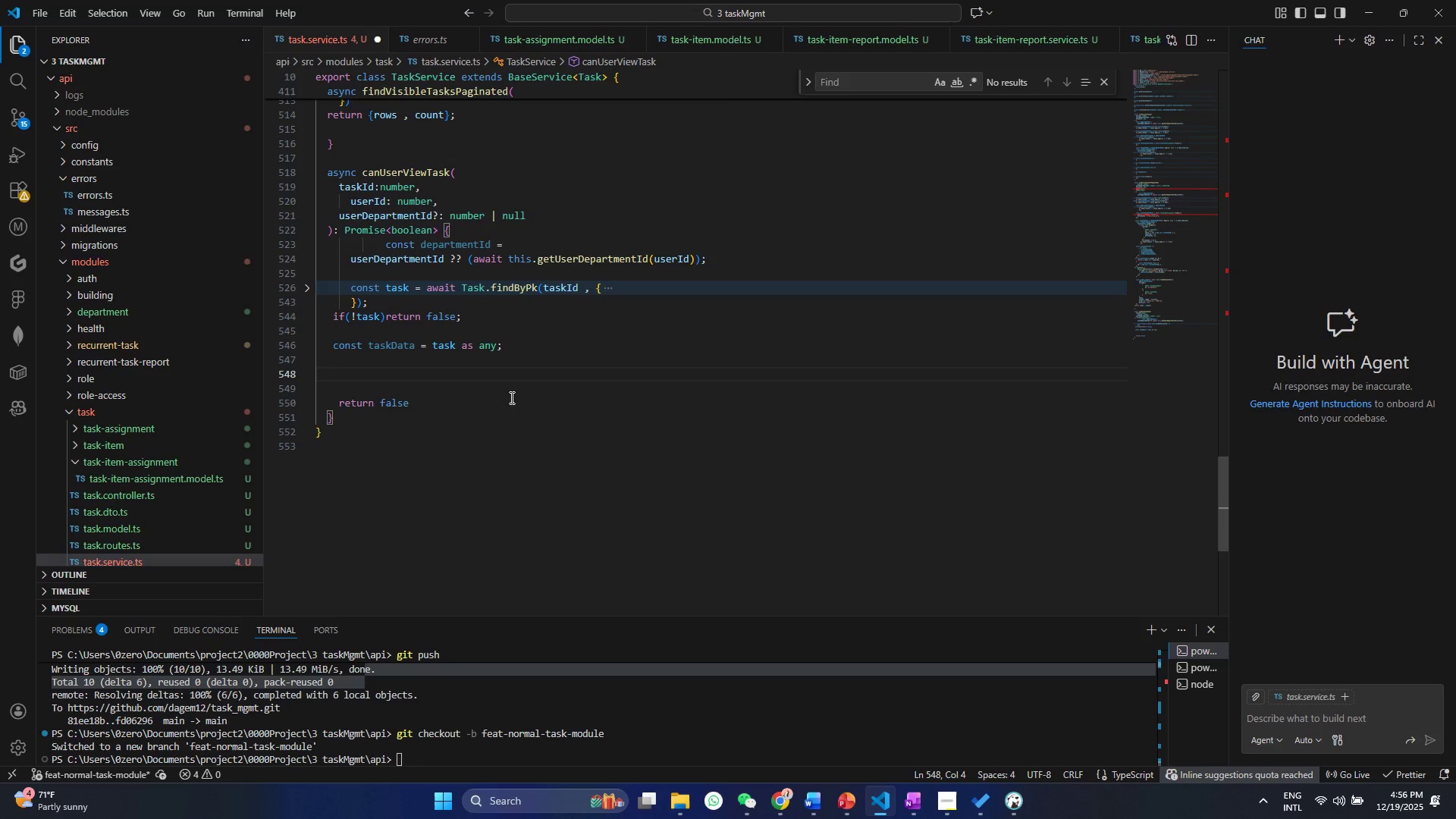 
type(f(taskDa)
 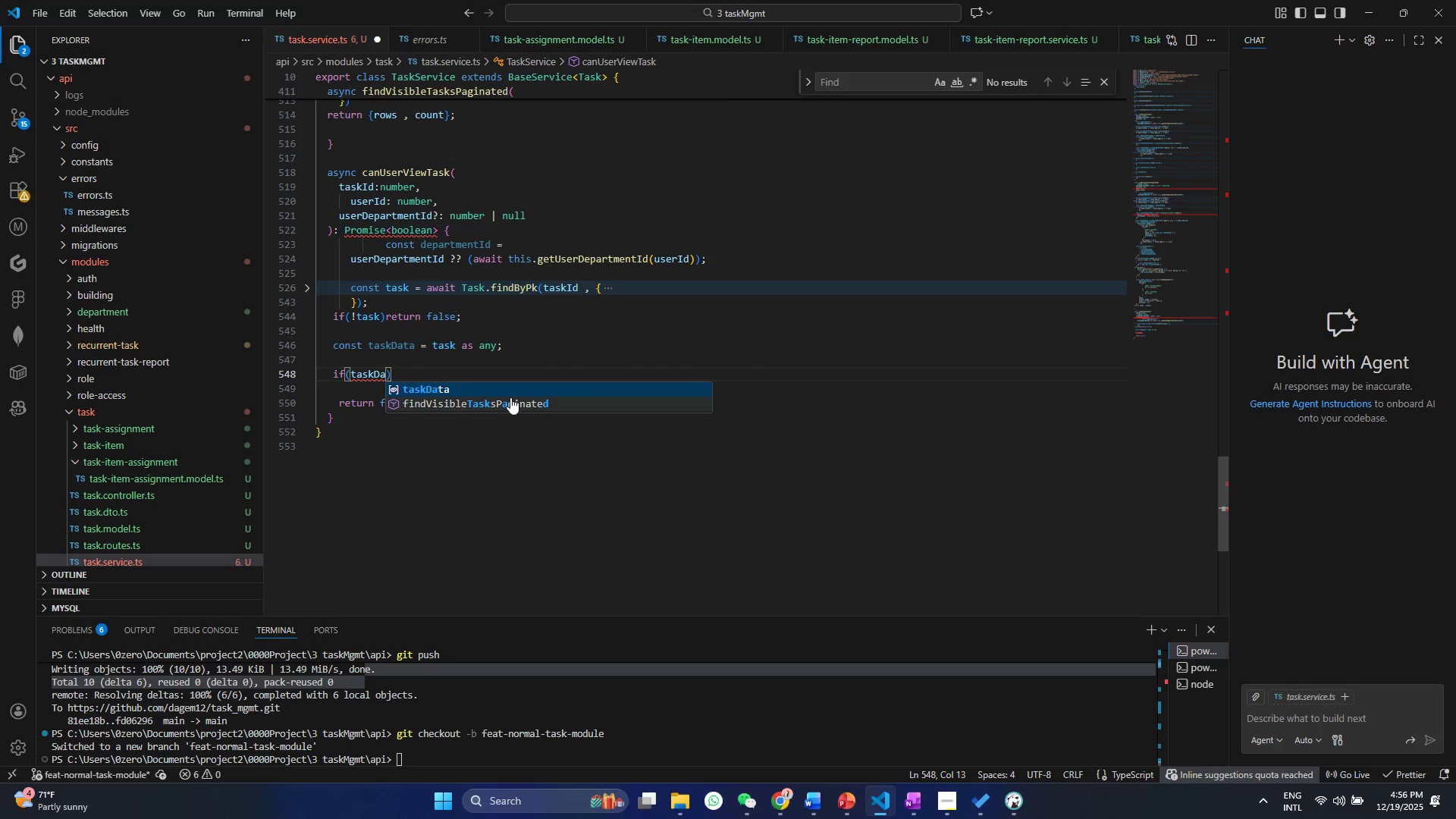 
key(Enter)
 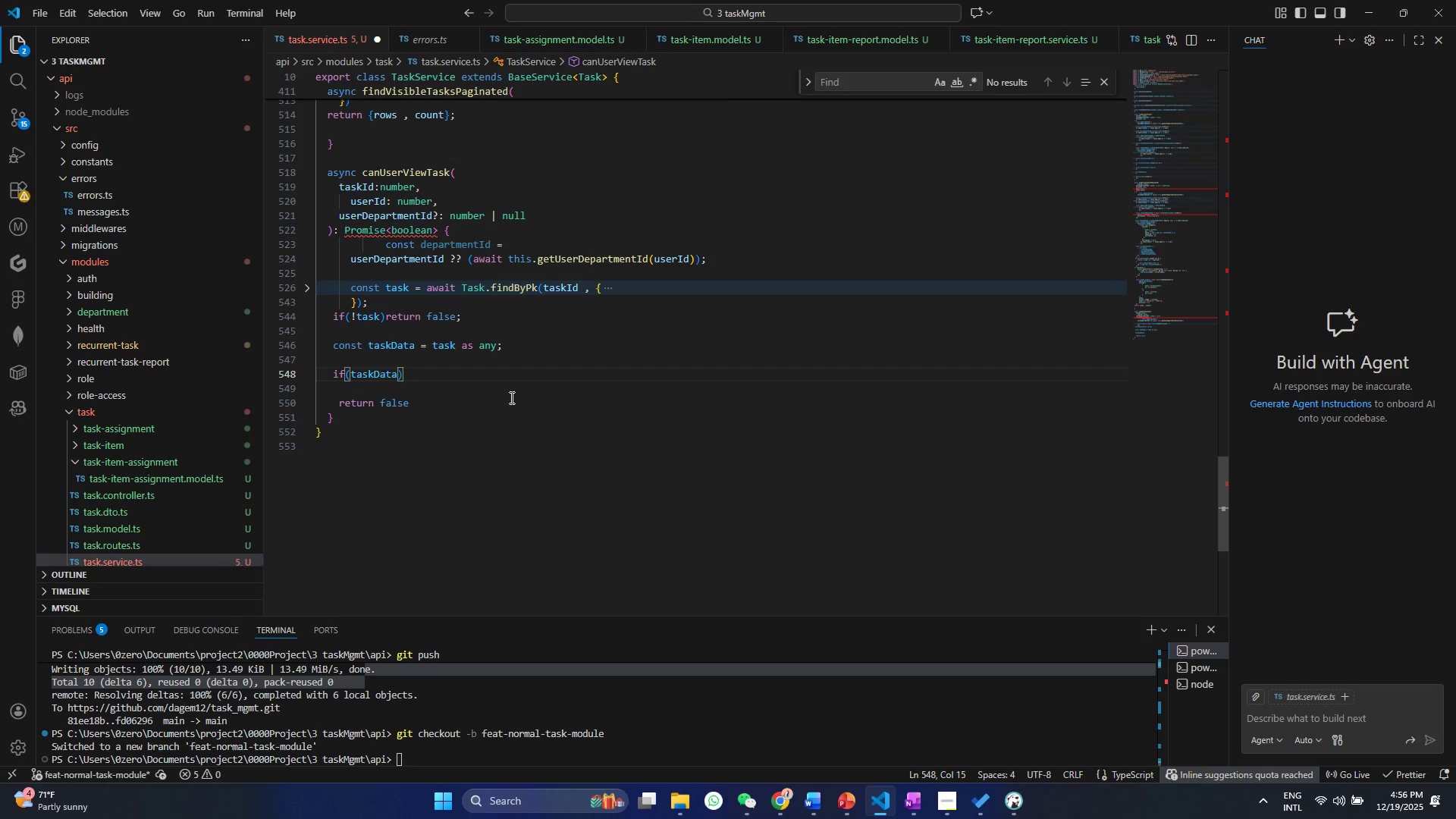 
key(ArrowRight)
 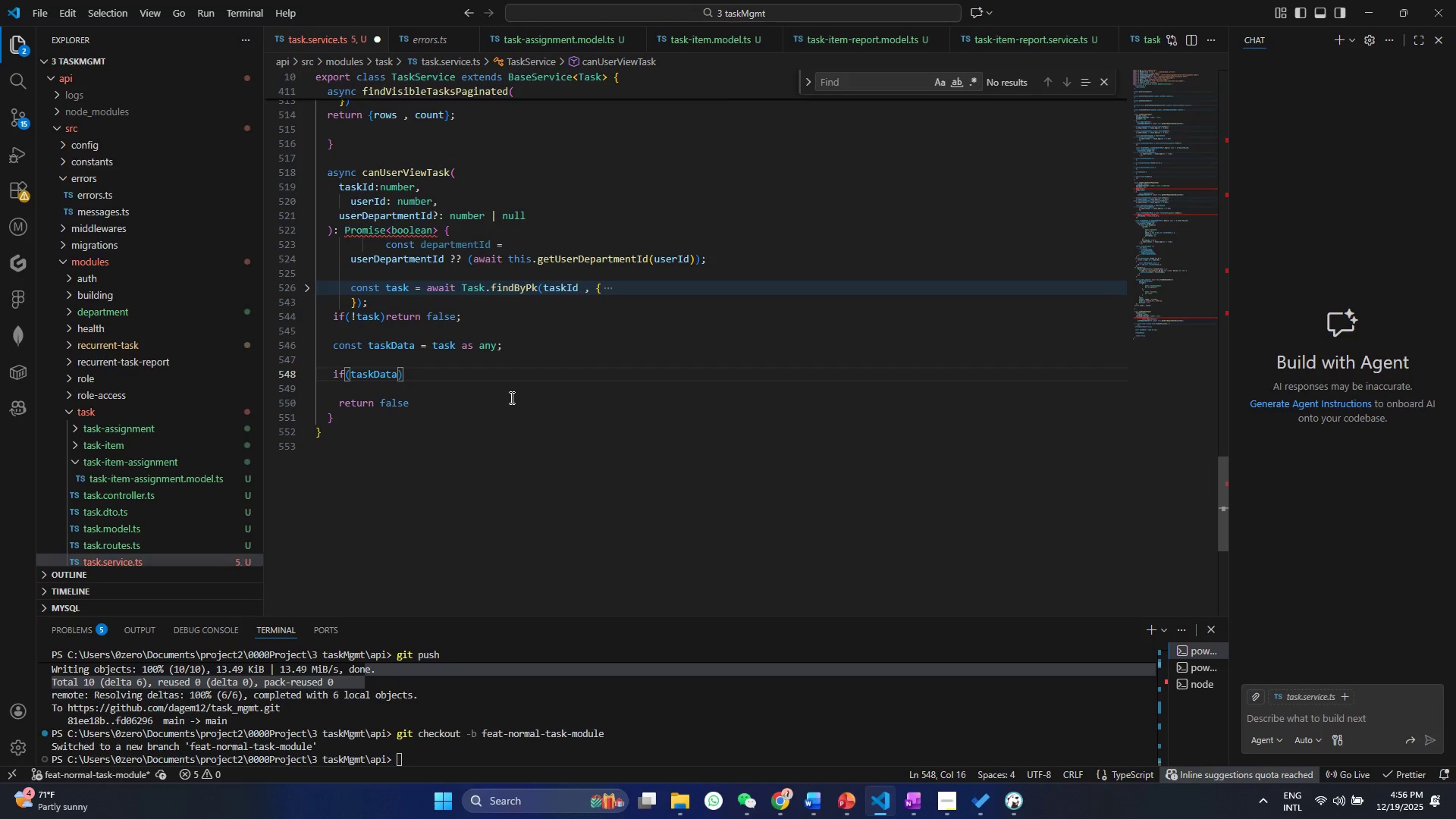 
key(ArrowLeft)
 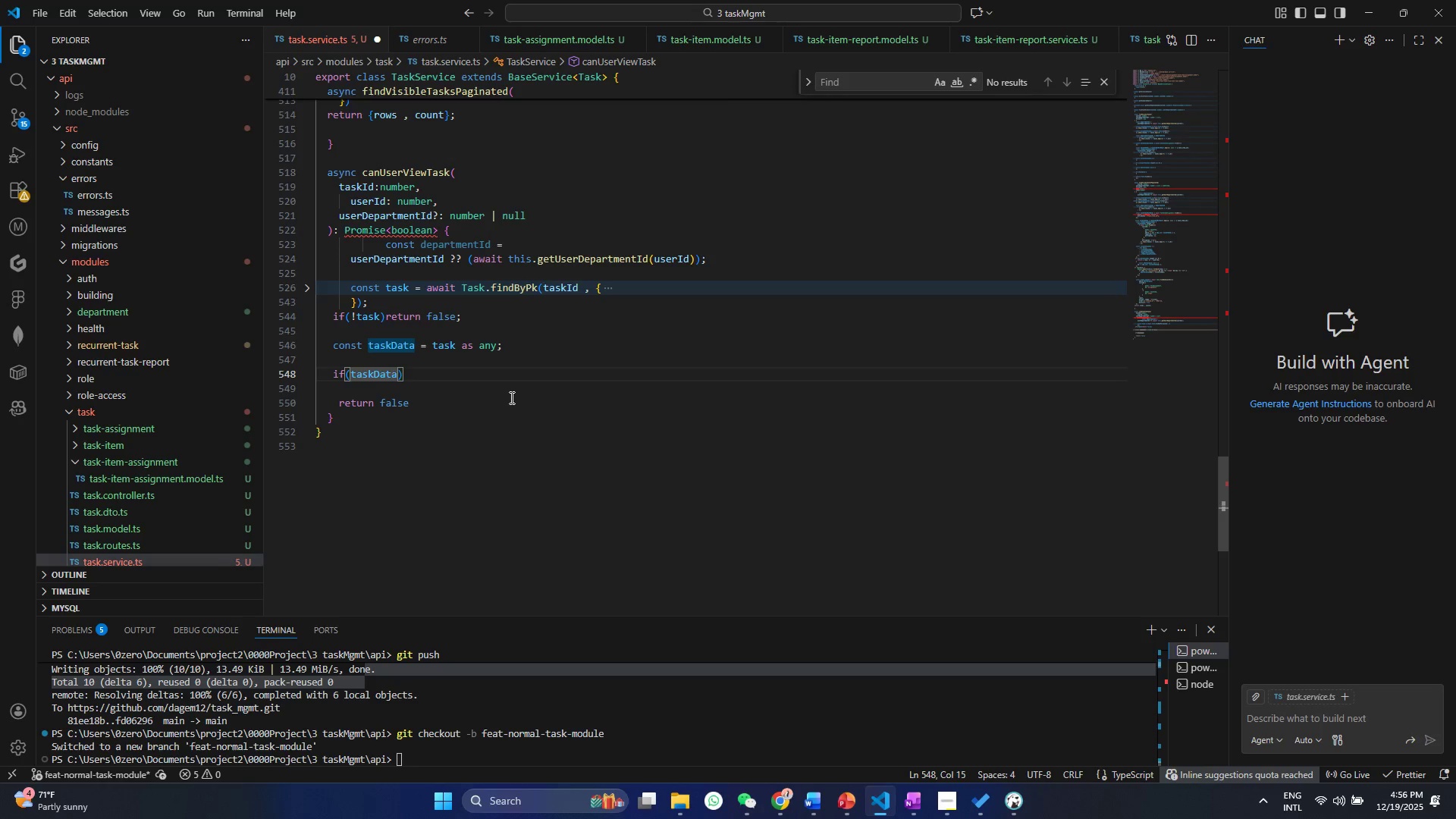 
type(.cre)
 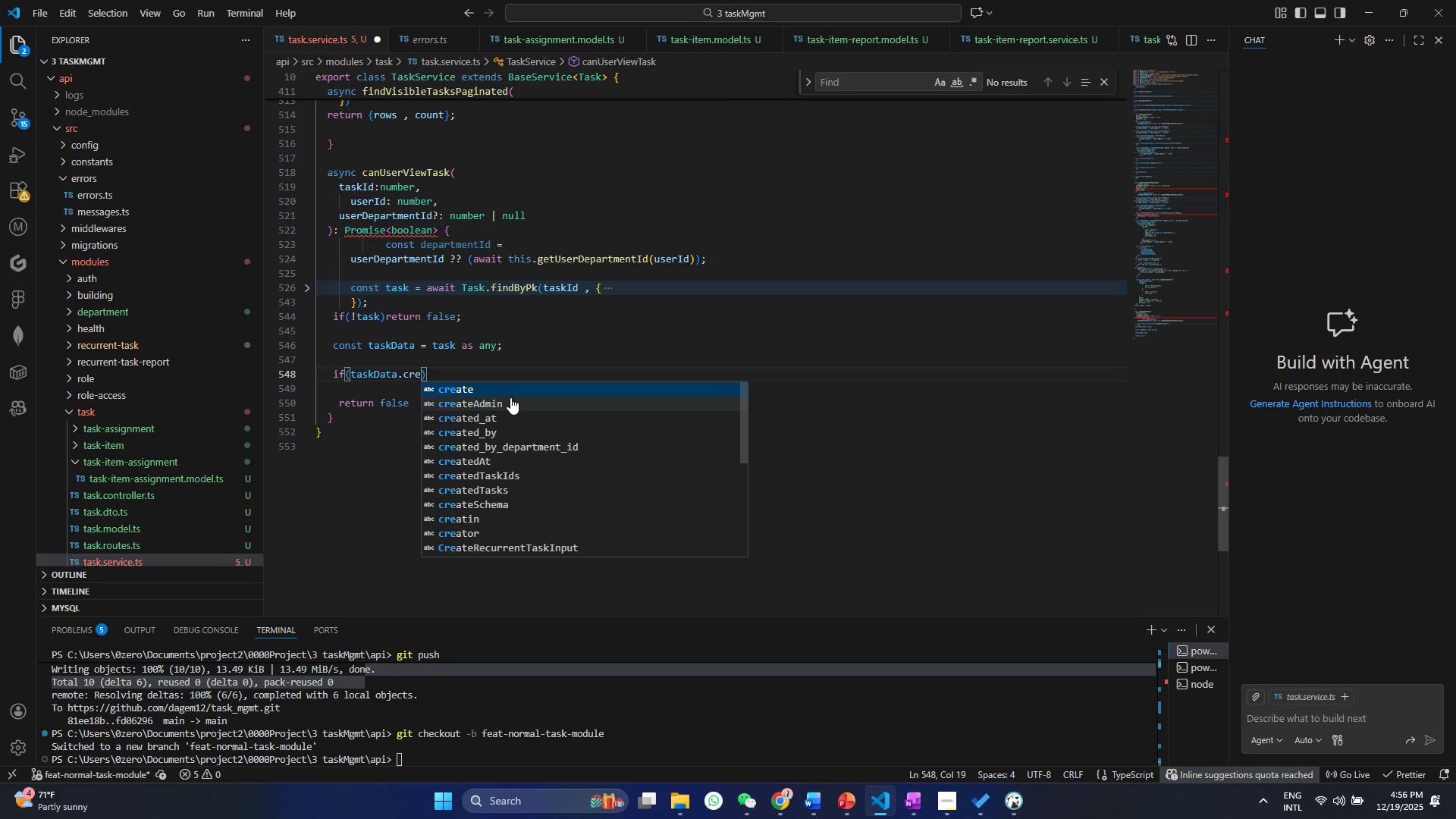 
key(ArrowDown)
 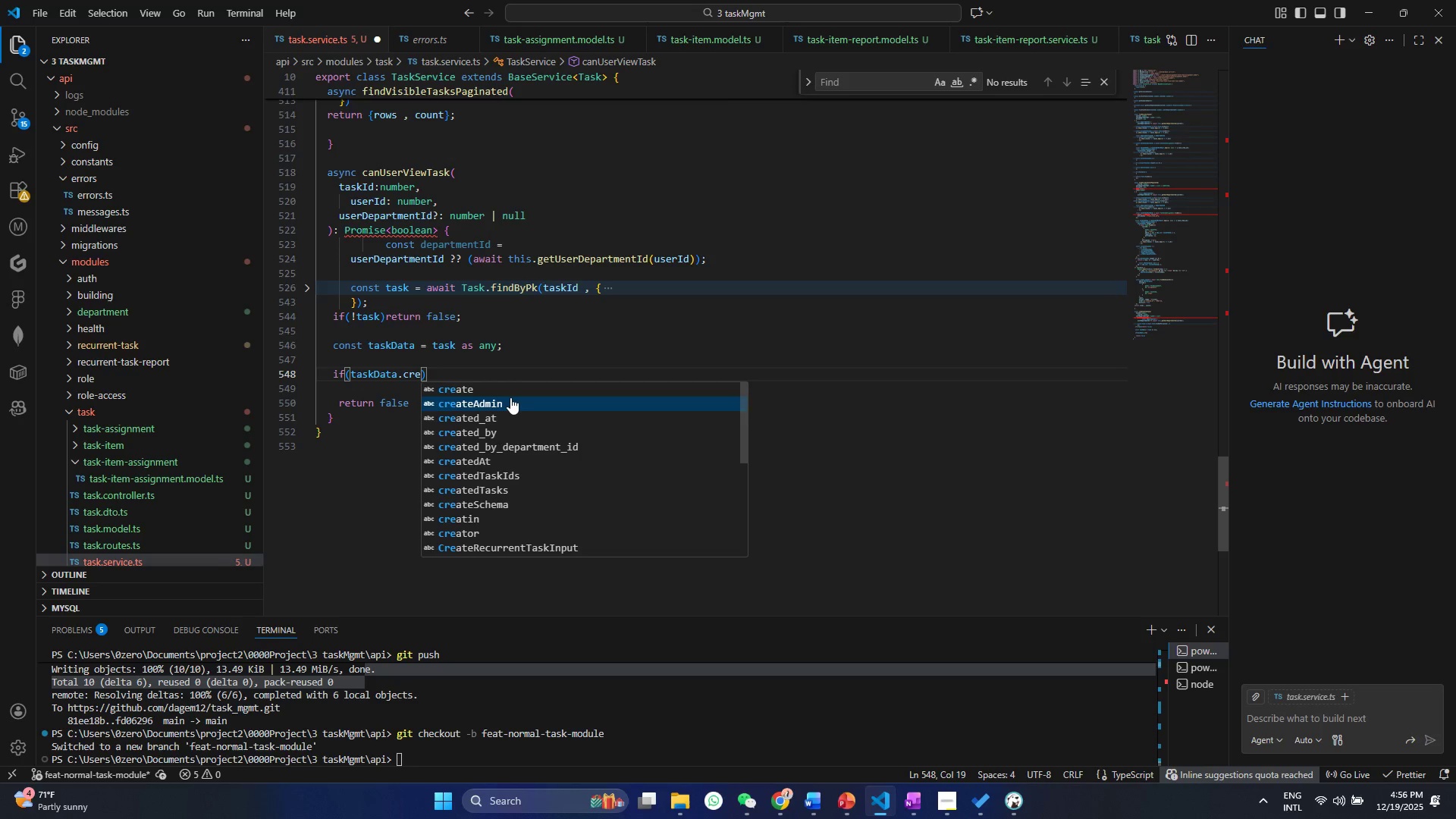 
key(ArrowDown)
 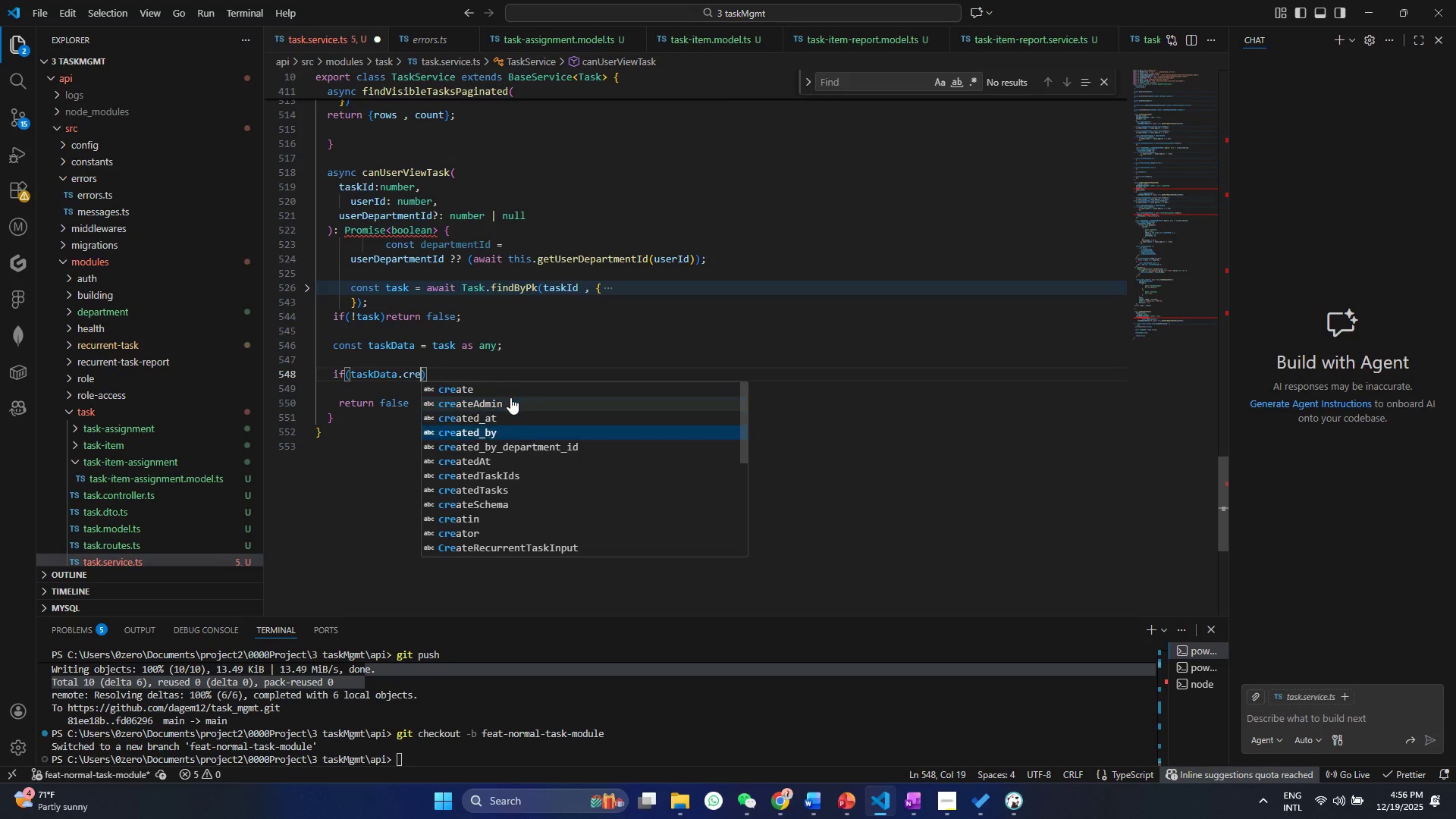 
key(ArrowDown)
 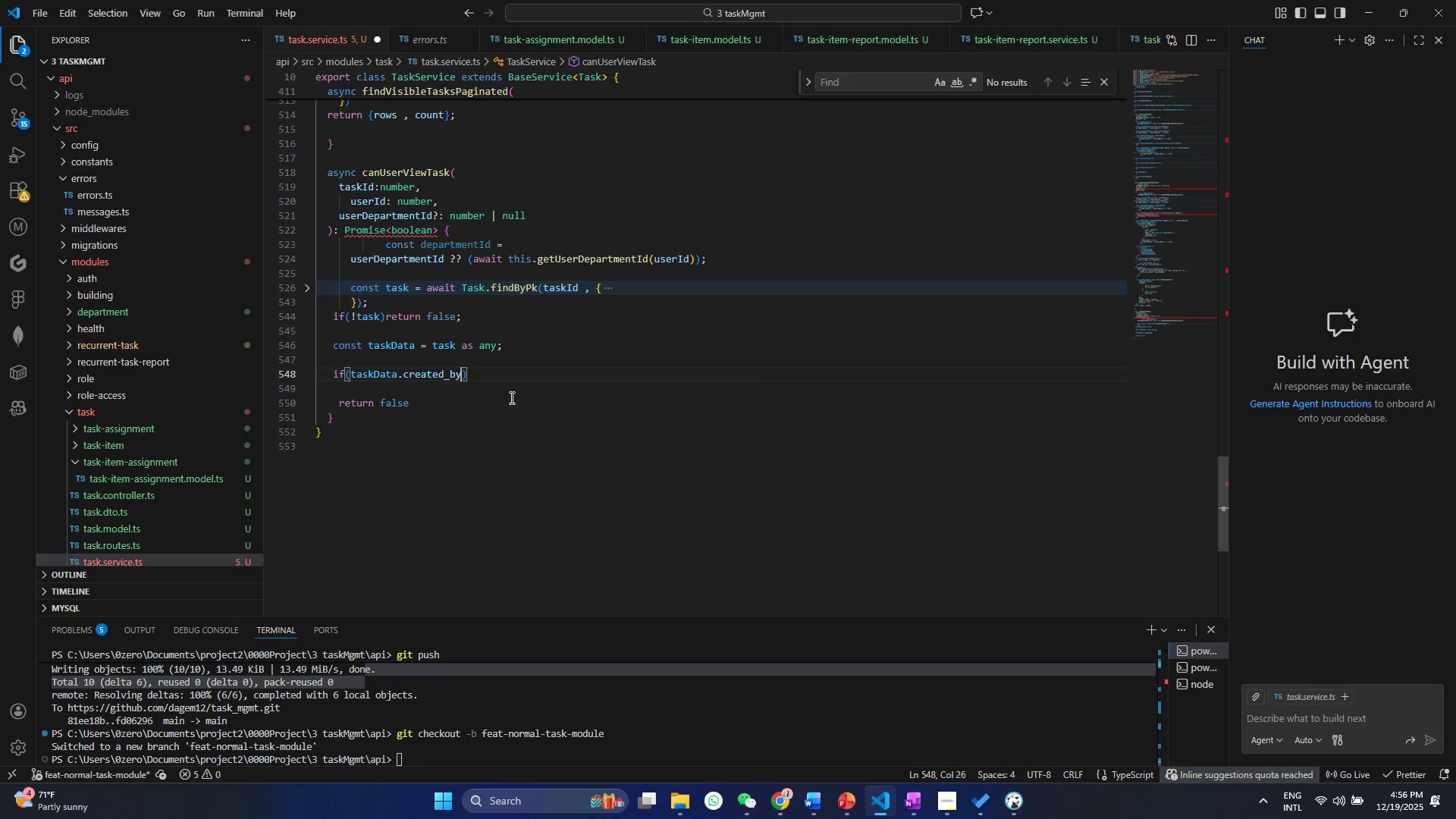 
key(Enter)
 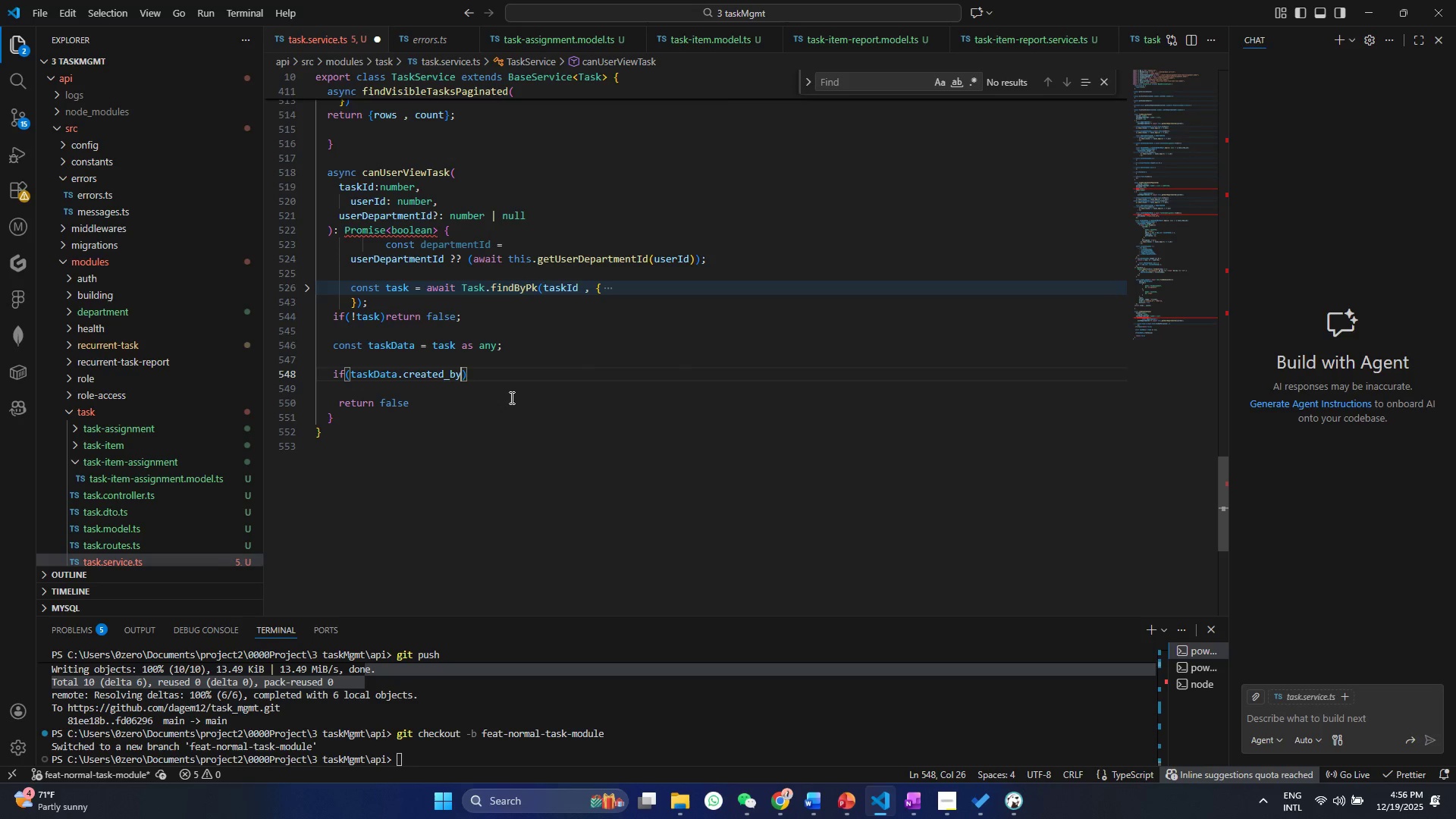 
type( === user)
 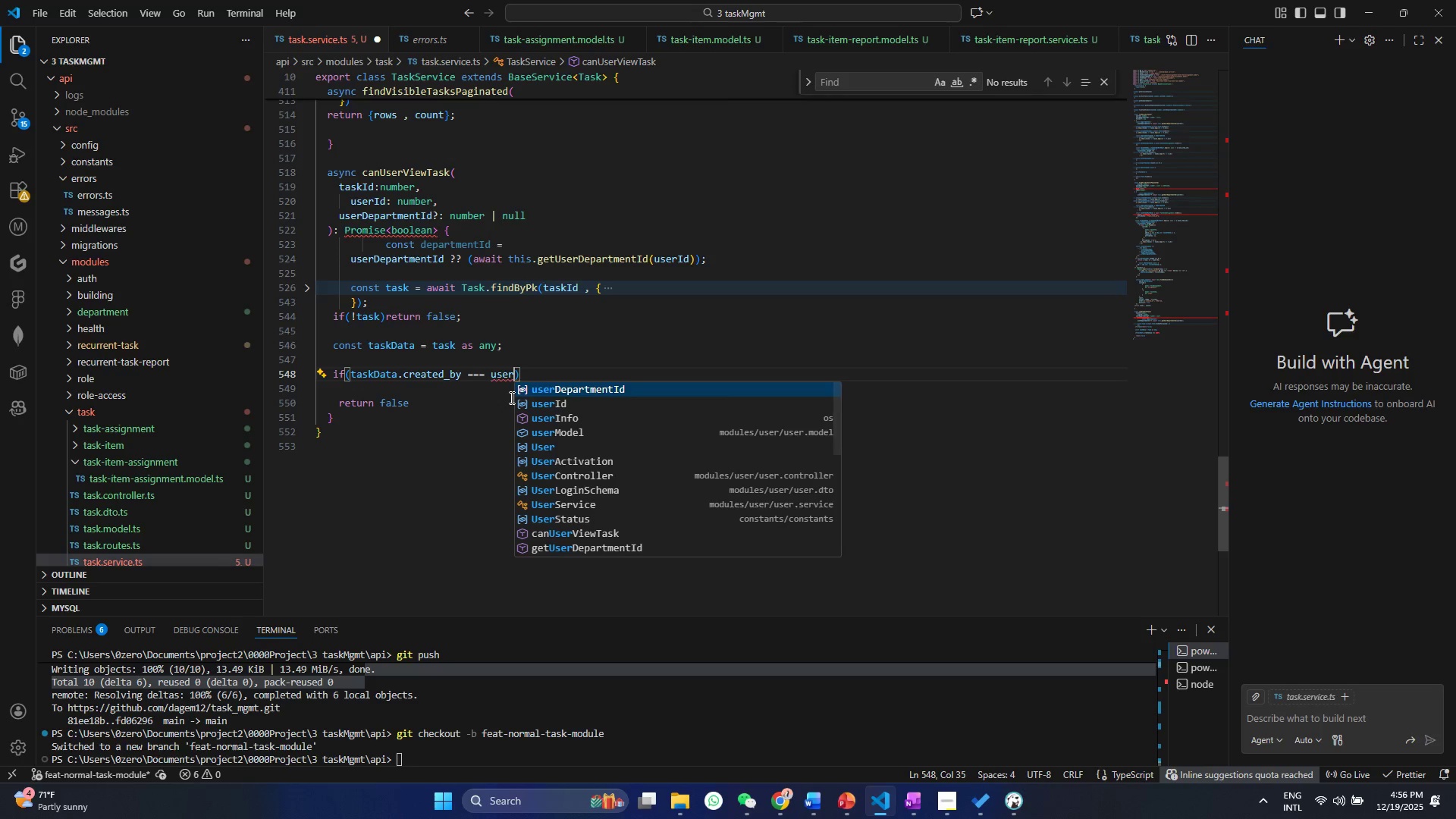 
key(ArrowDown)
 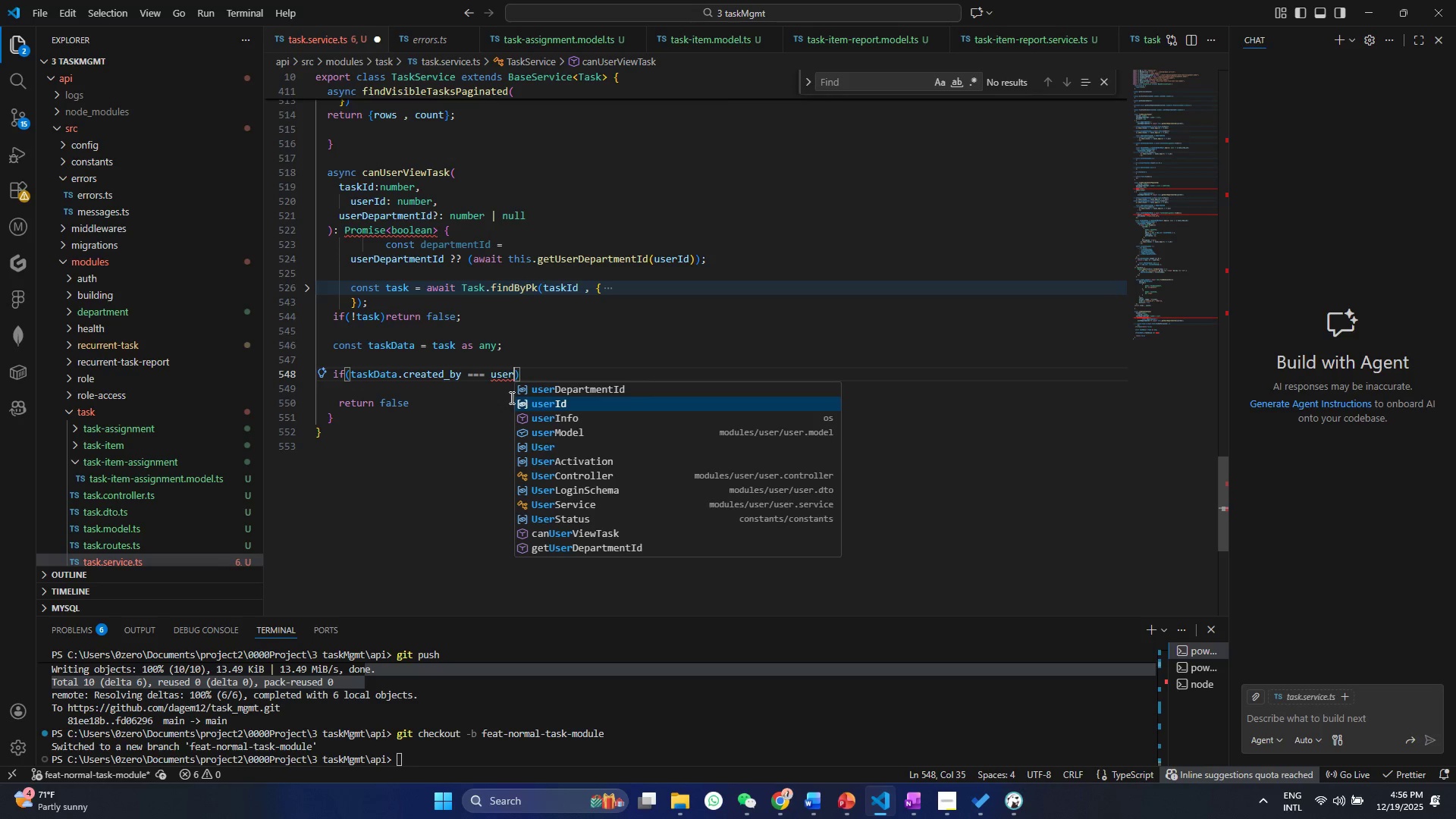 
key(Enter)
 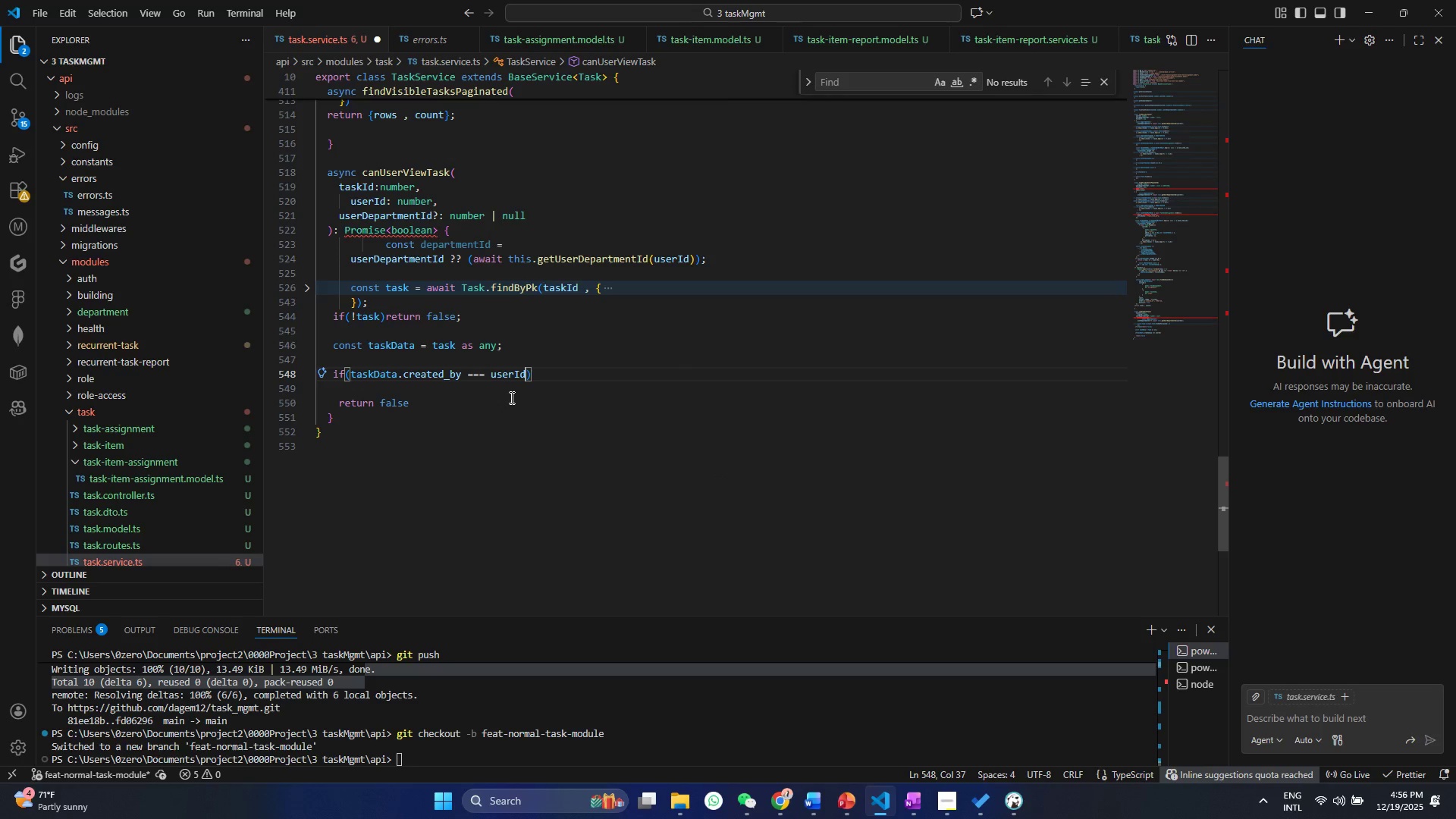 
key(ArrowRight)
 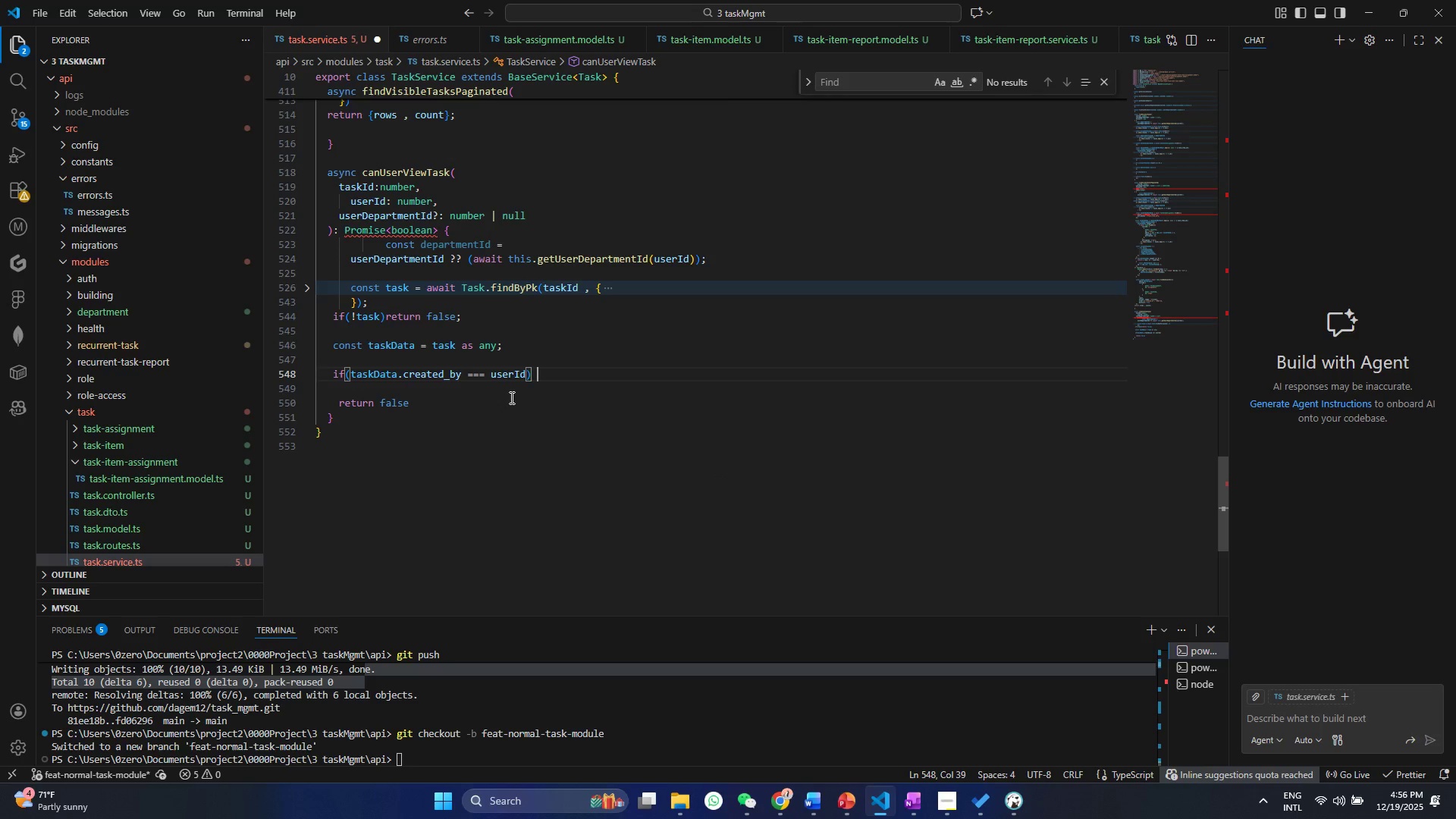 
type( re)
 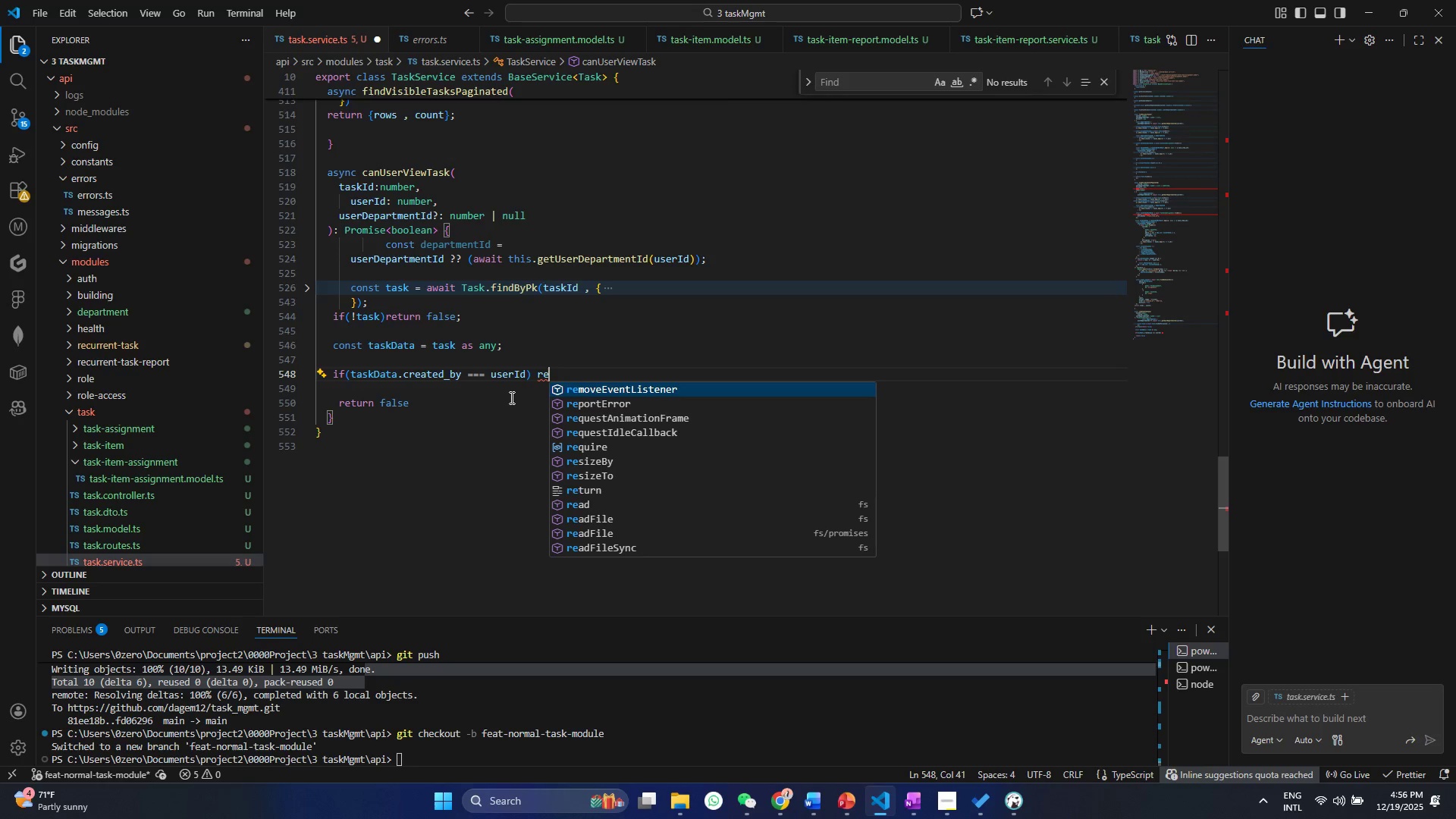 
key(ArrowDown)
 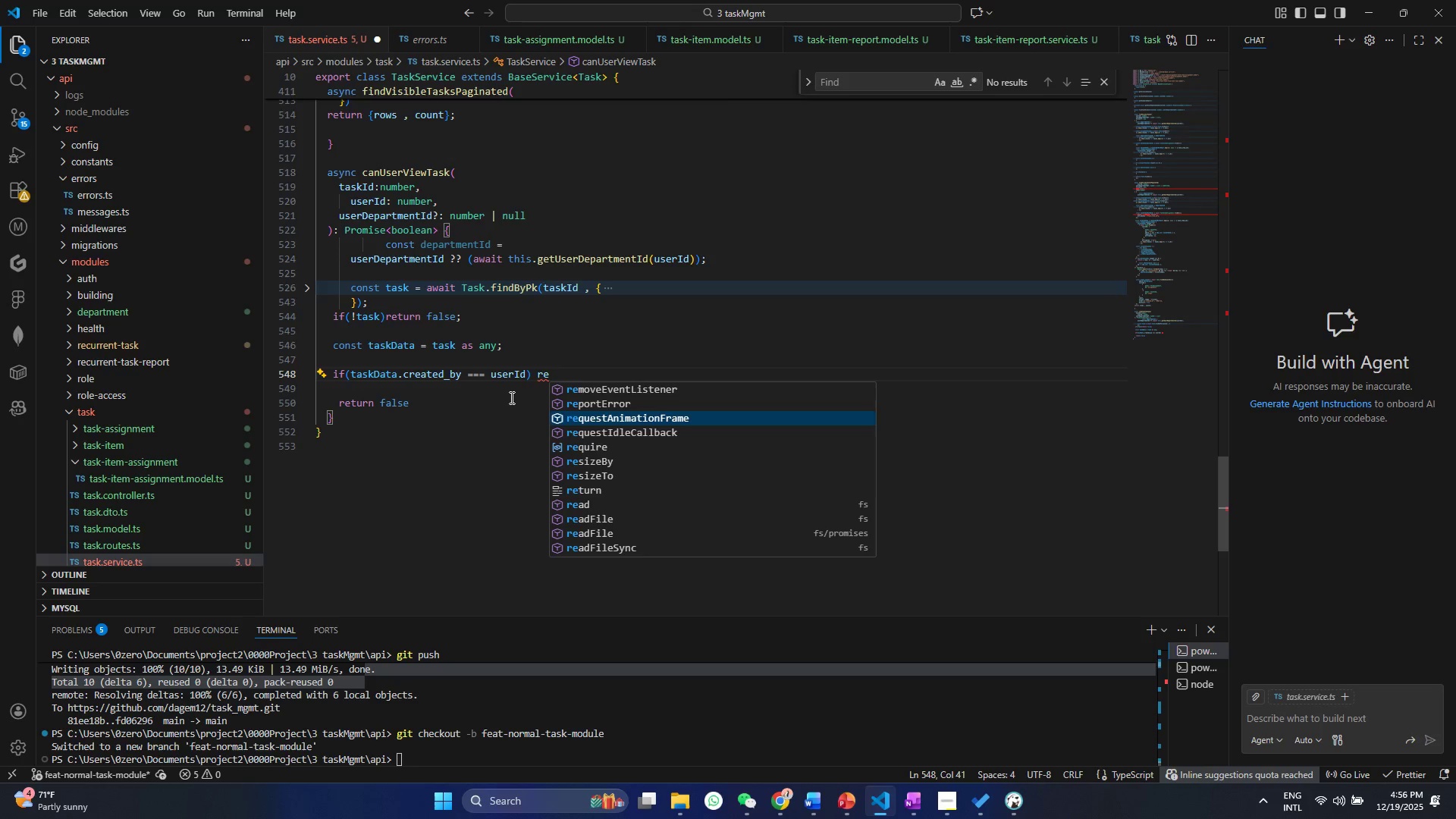 
key(ArrowDown)
 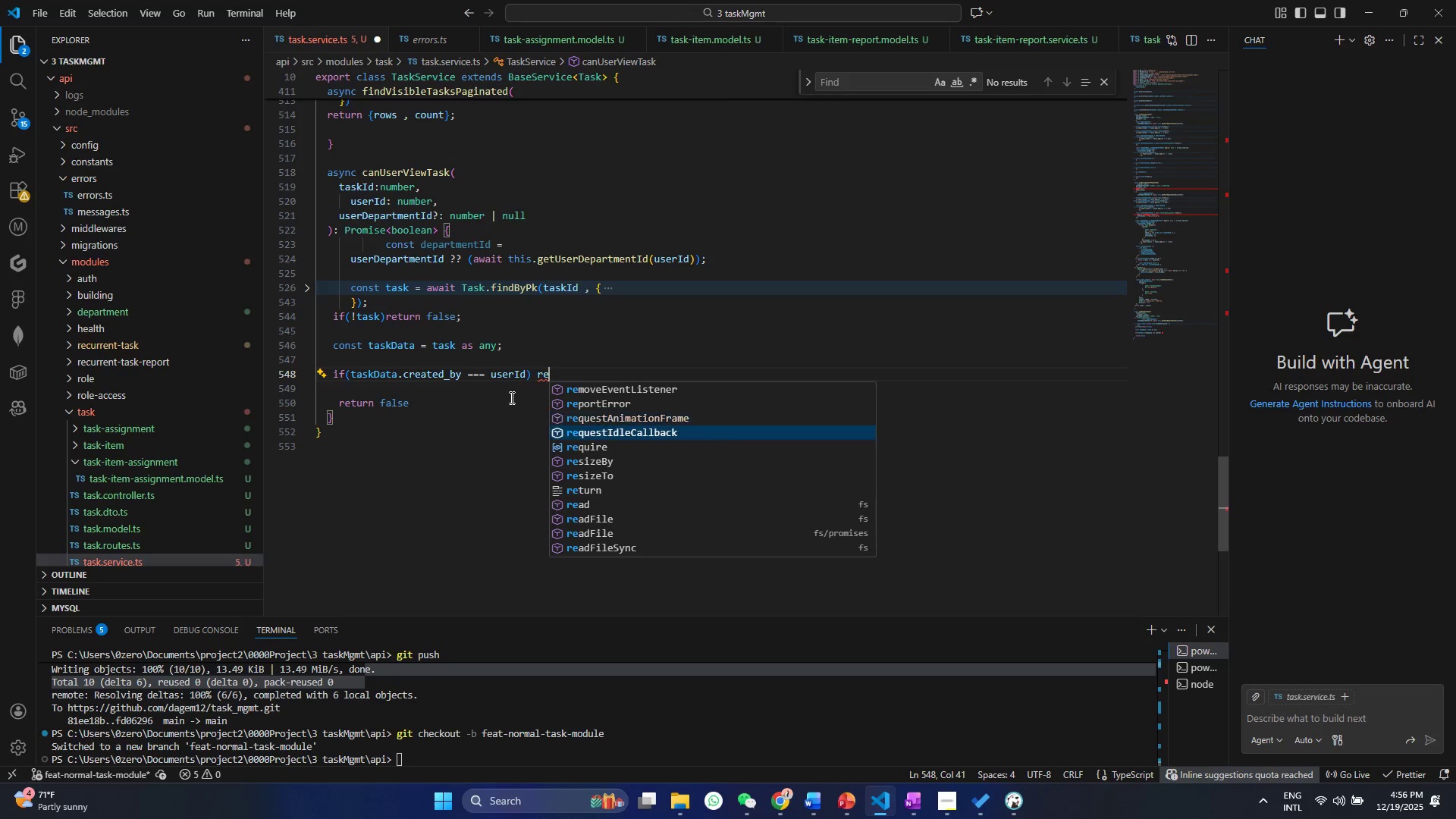 
key(ArrowDown)
 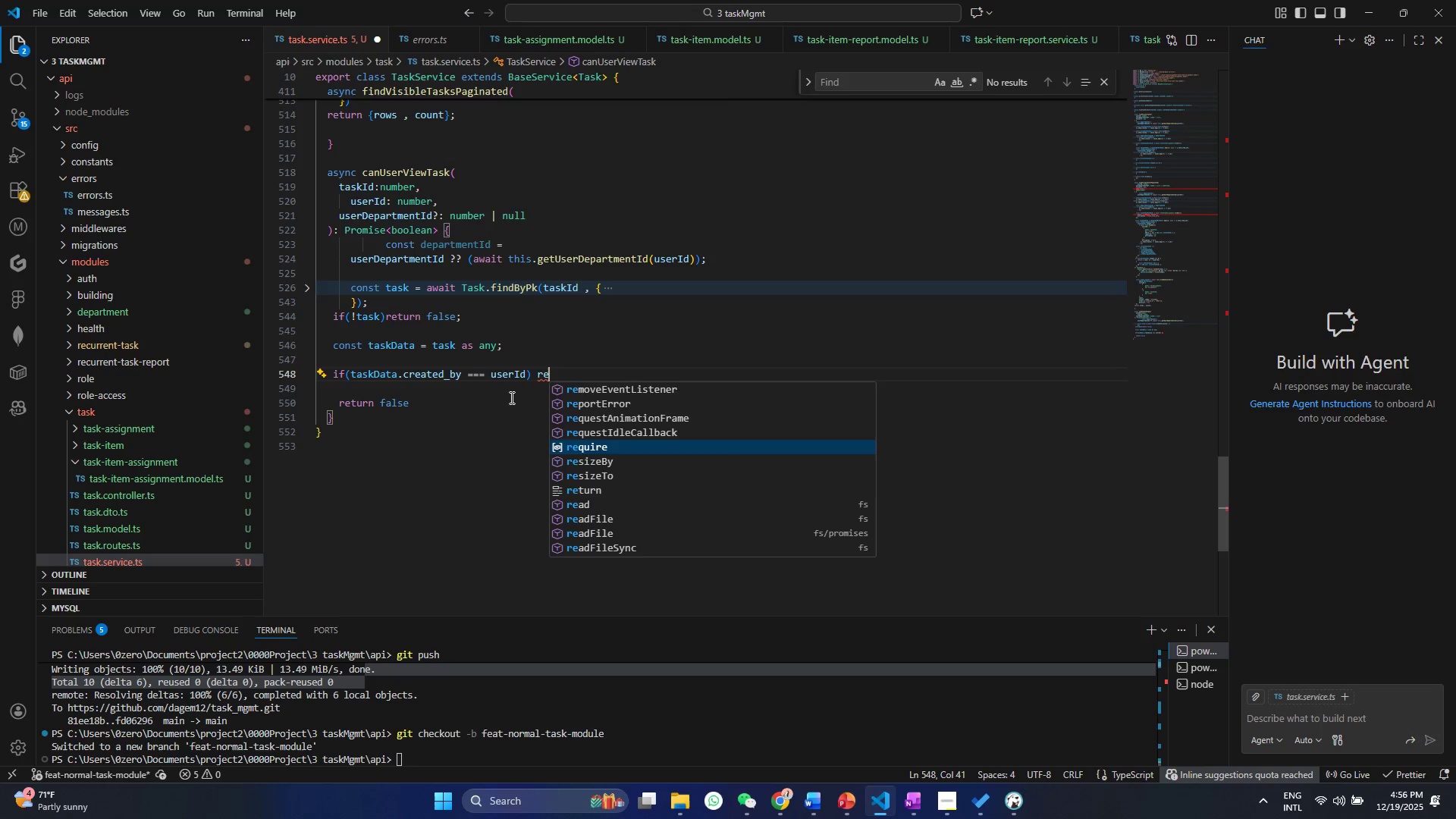 
key(ArrowDown)
 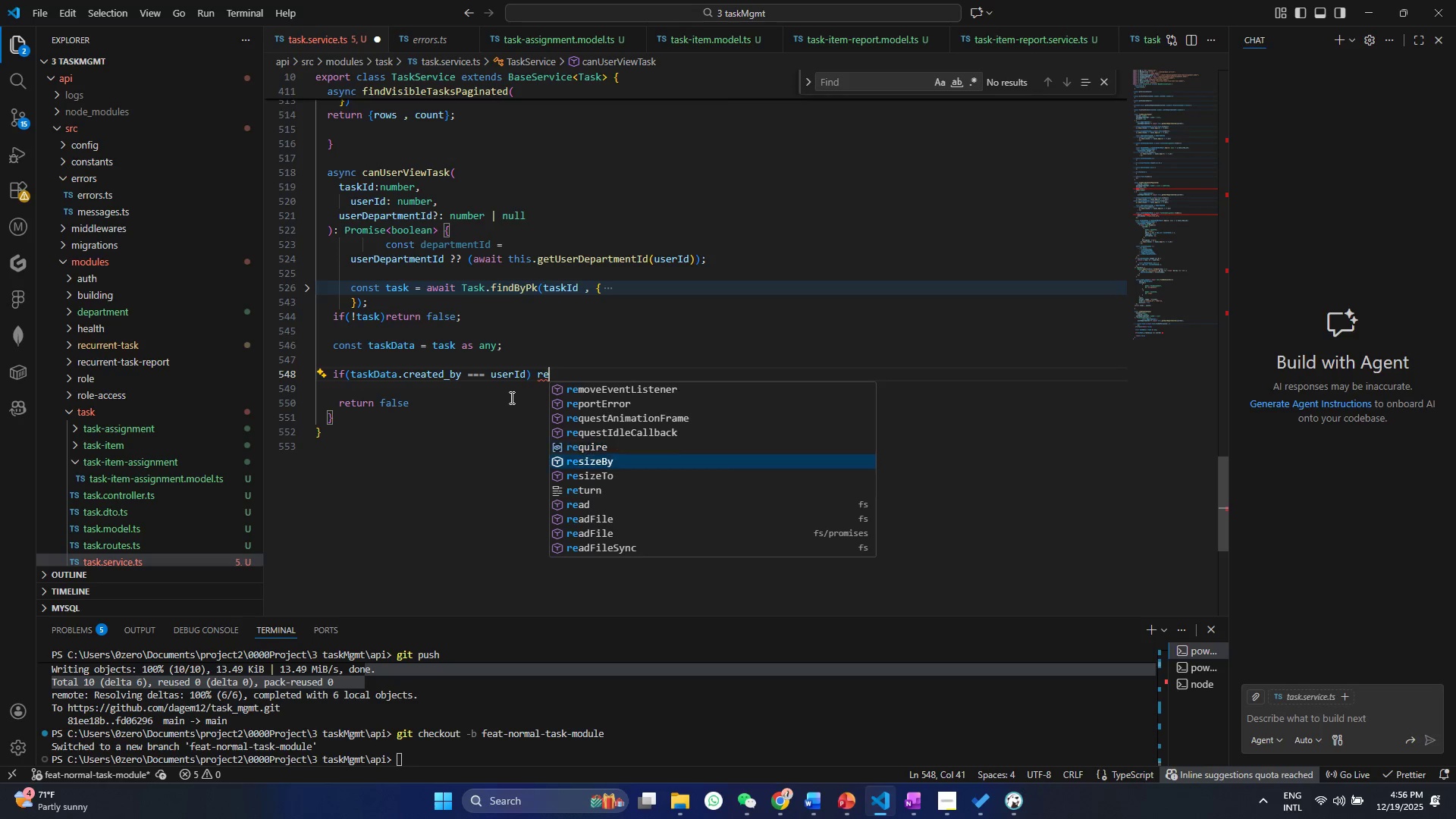 
key(ArrowDown)
 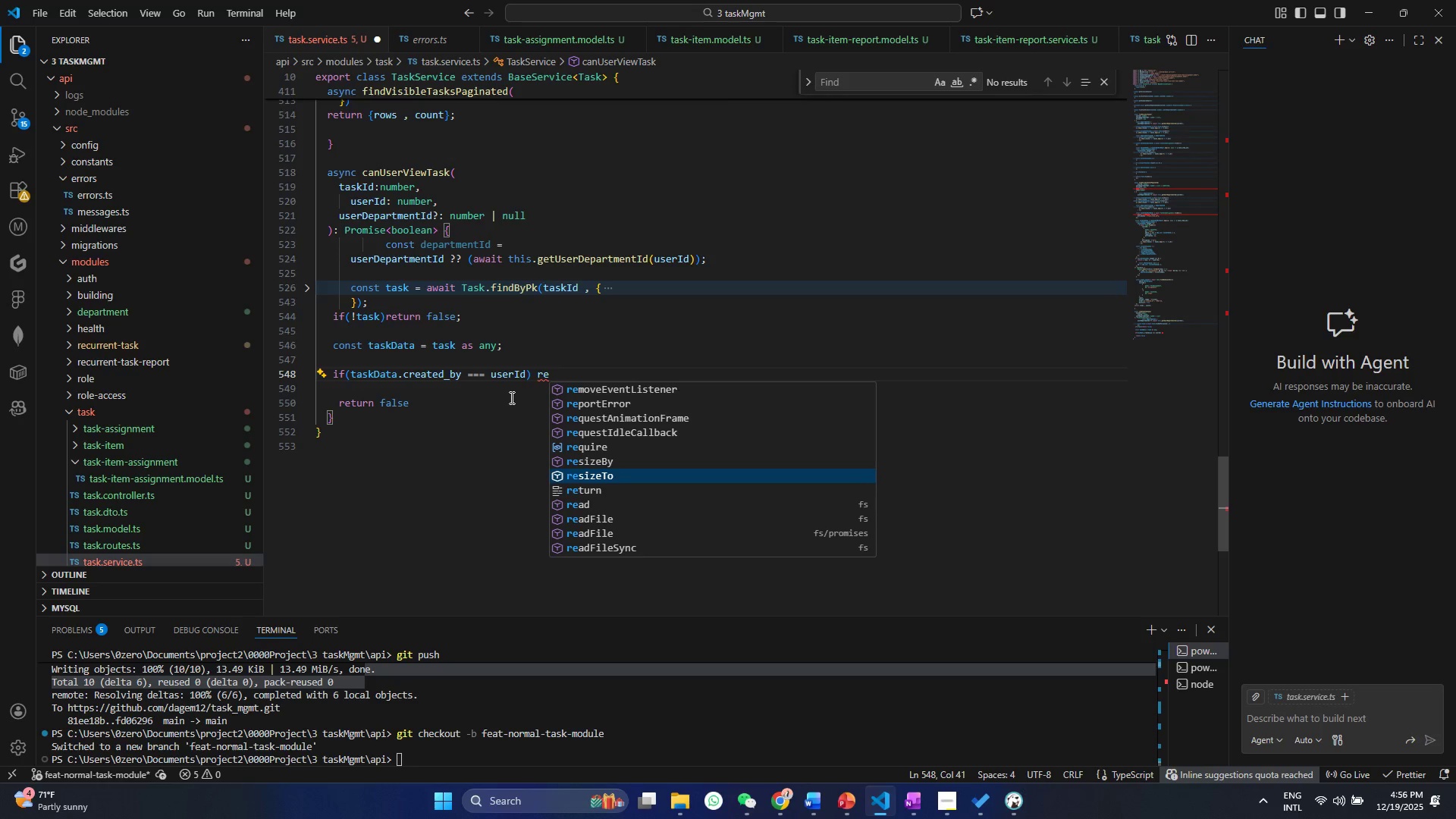 
key(ArrowDown)
 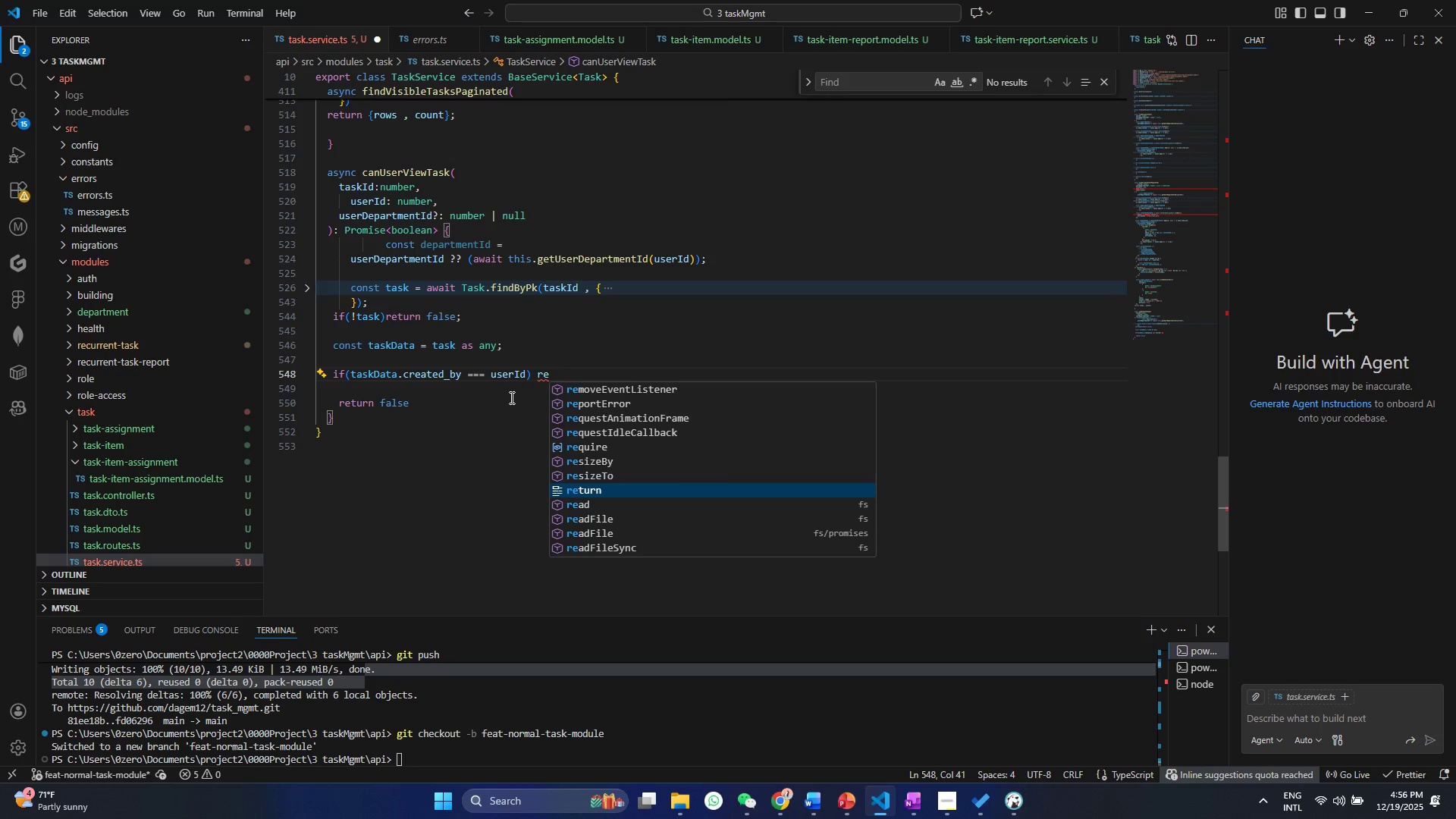 
key(ArrowDown)
 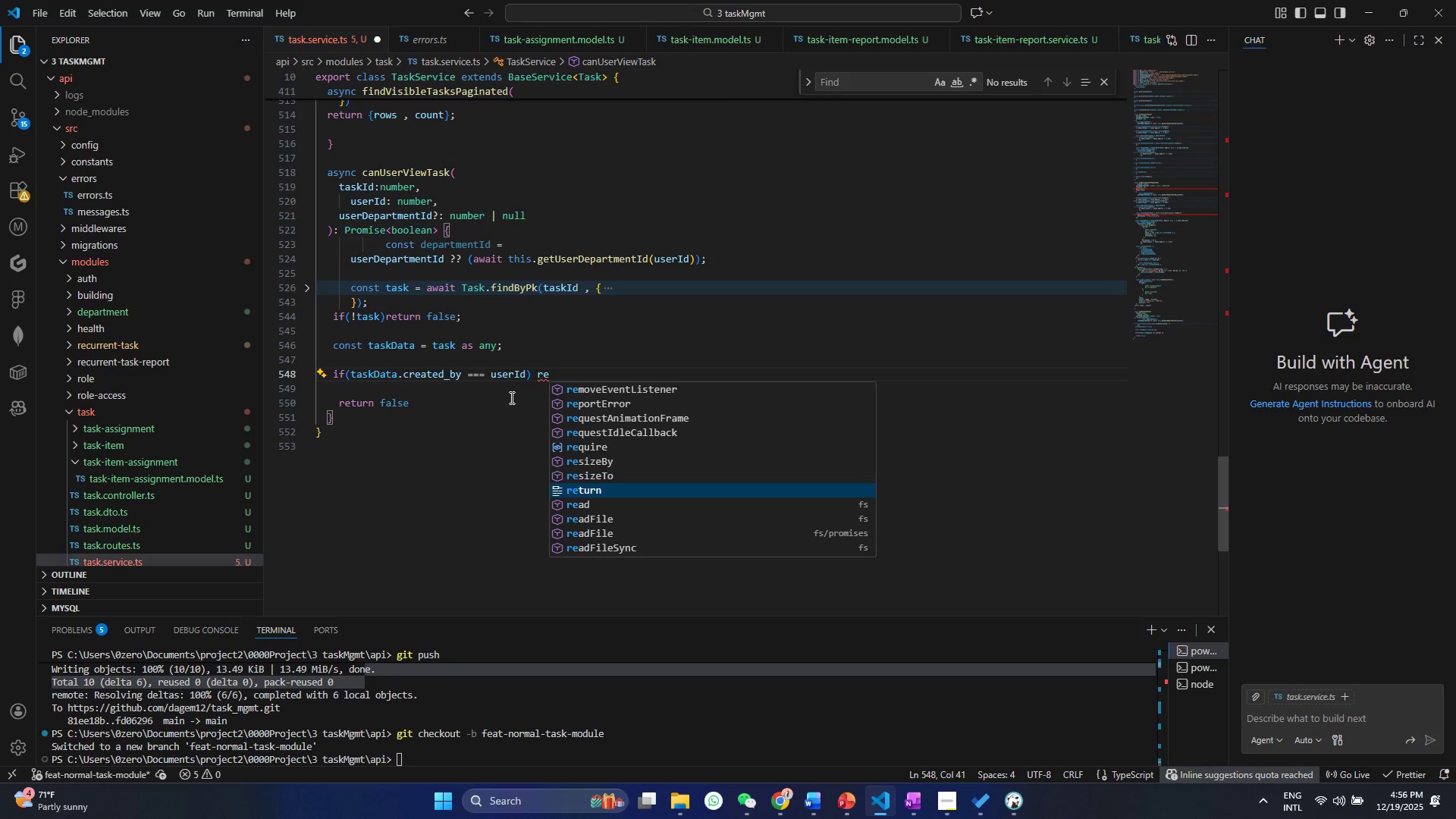 
key(Enter)
 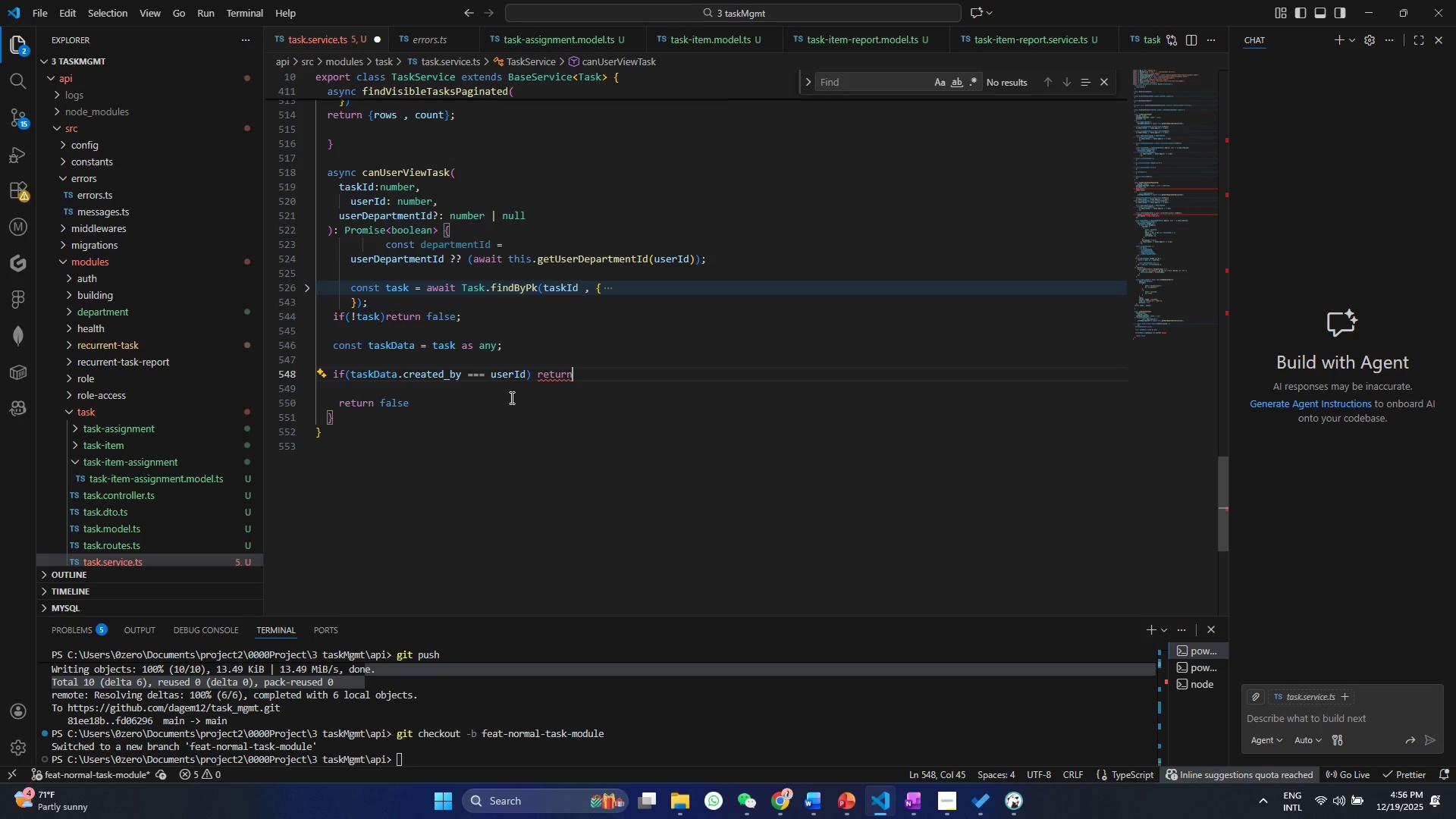 
type( tr)
 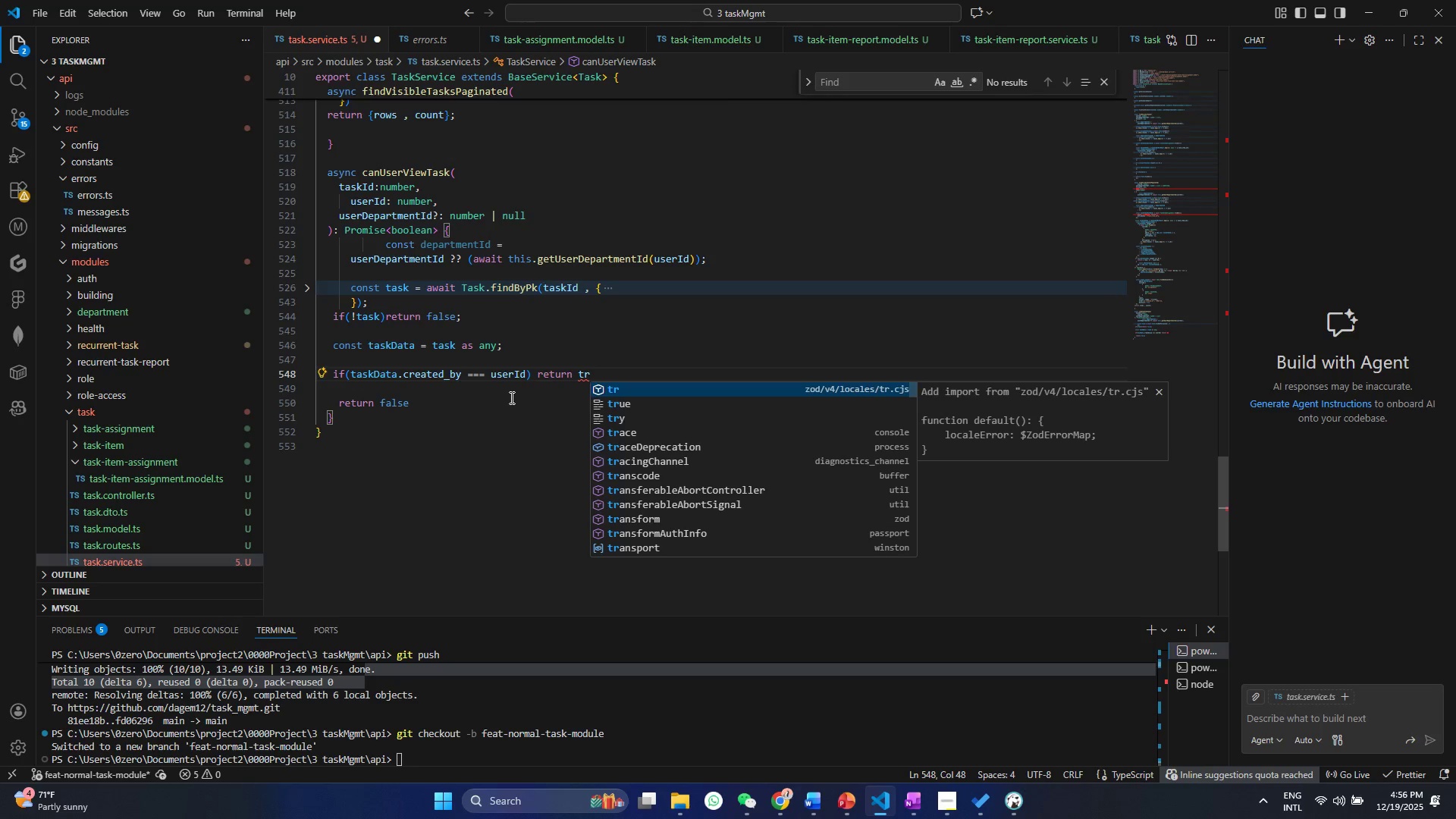 
key(ArrowDown)
 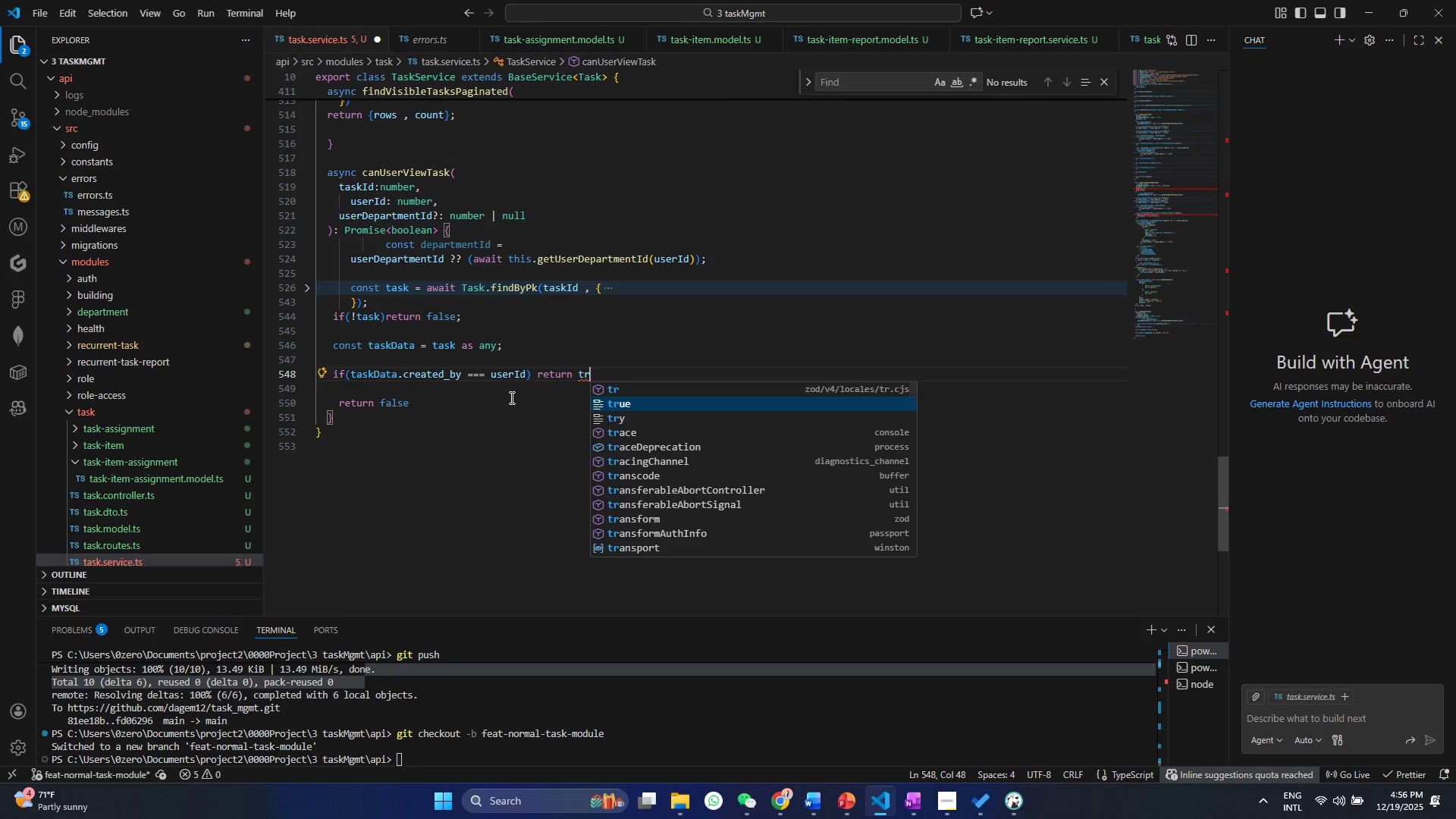 
key(Enter)
 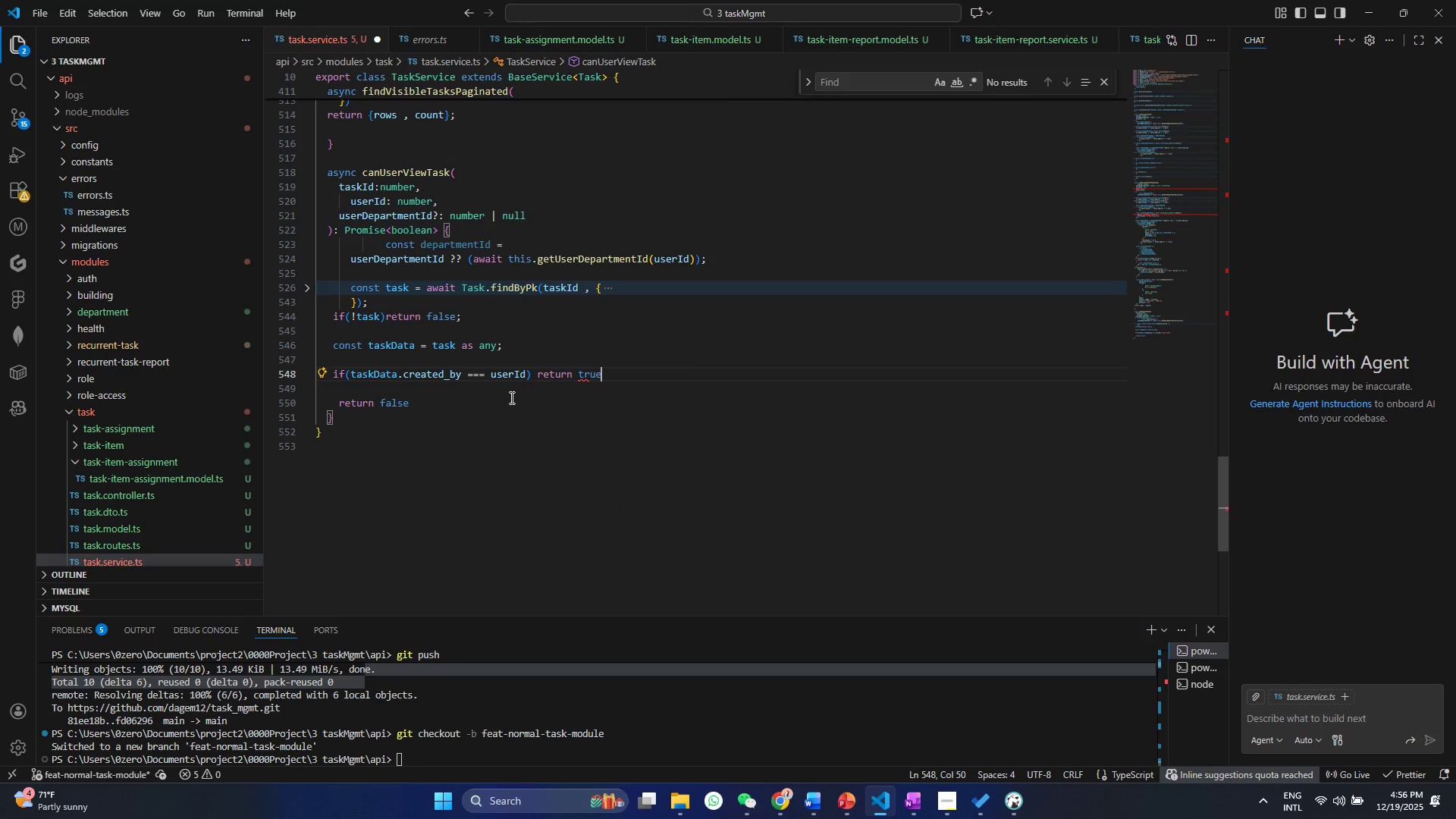 
key(Control+ControlLeft)
 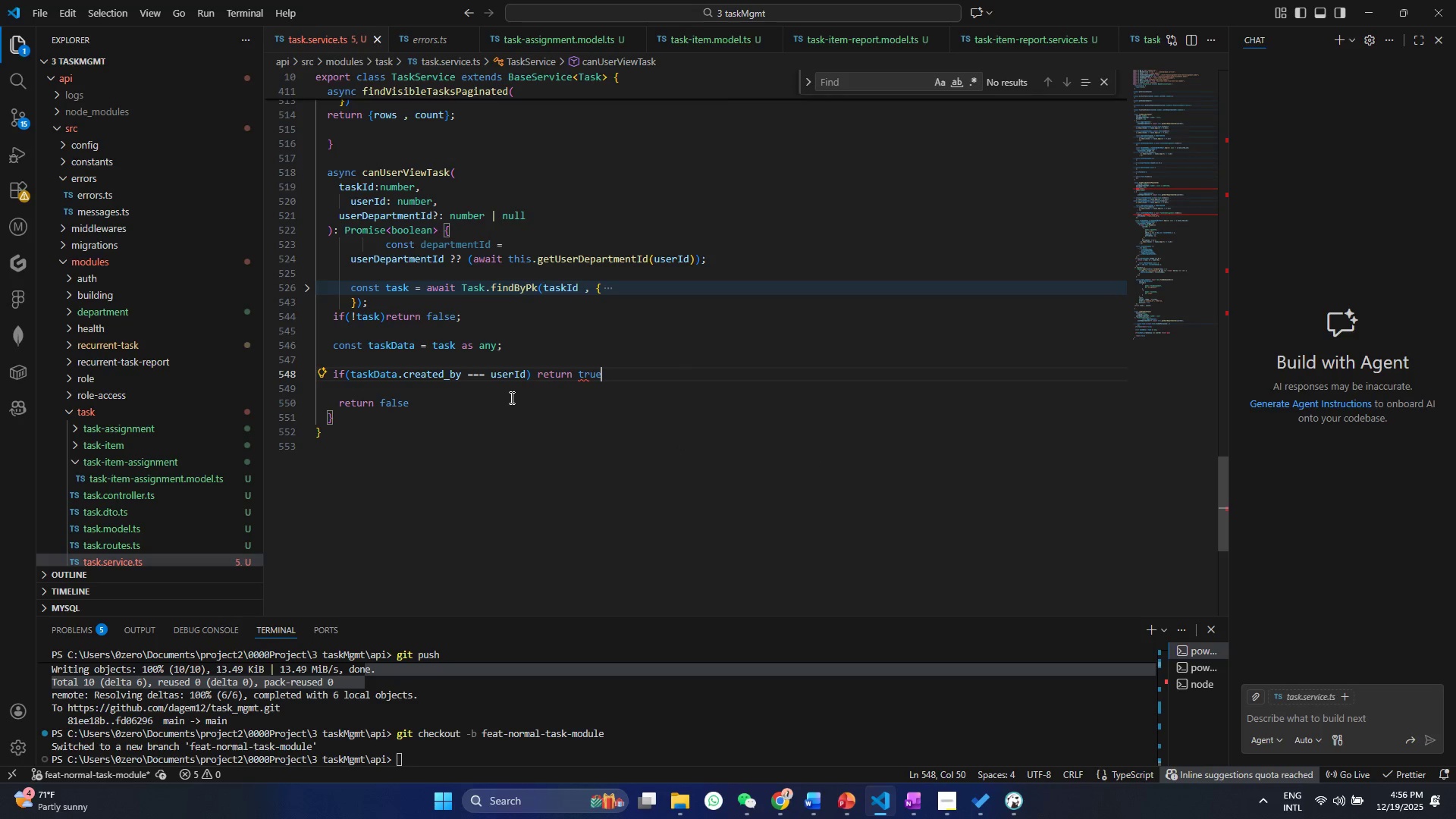 
key(Control+S)
 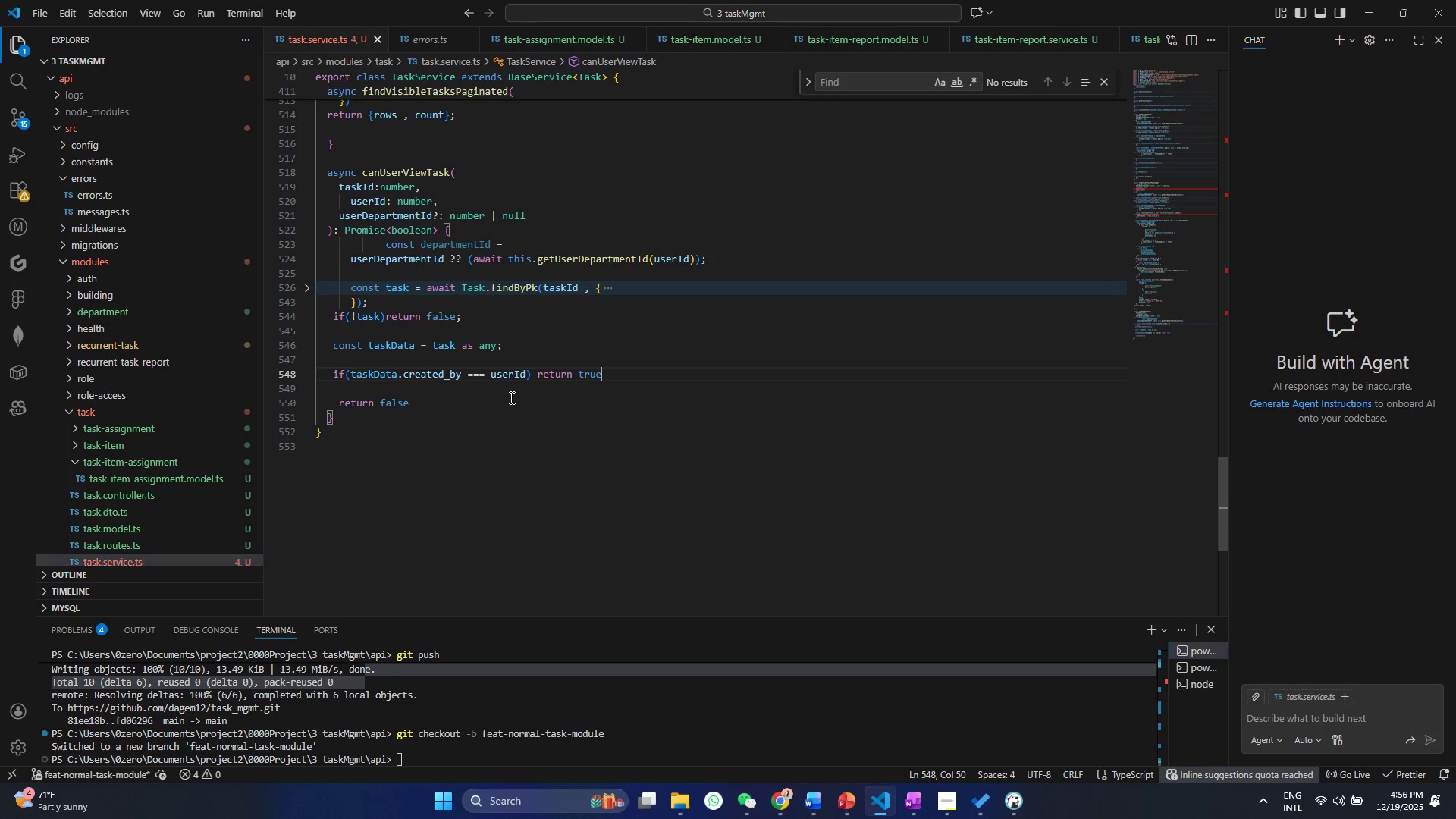 
wait(5.16)
 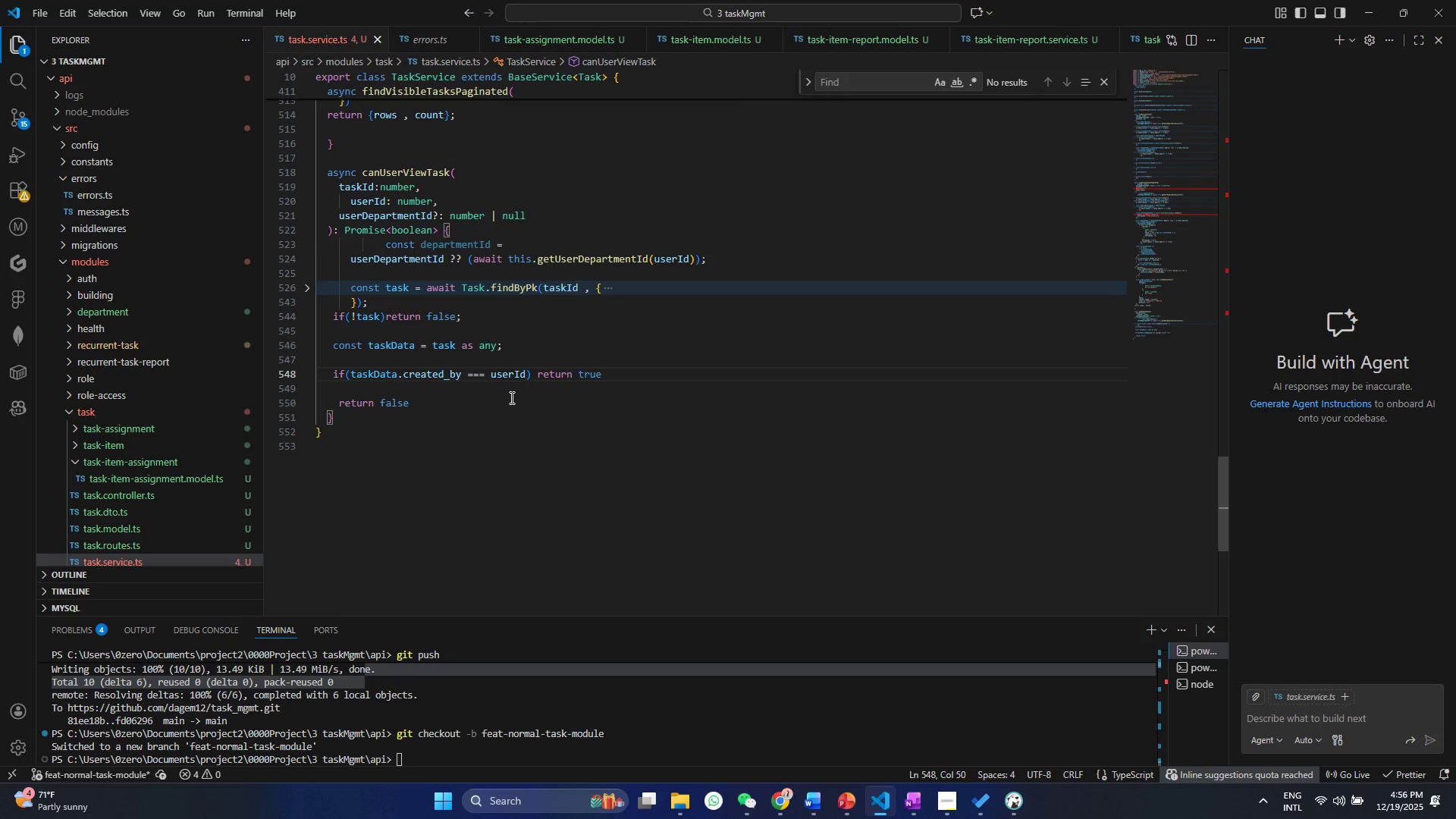 
key(Control+Enter)
 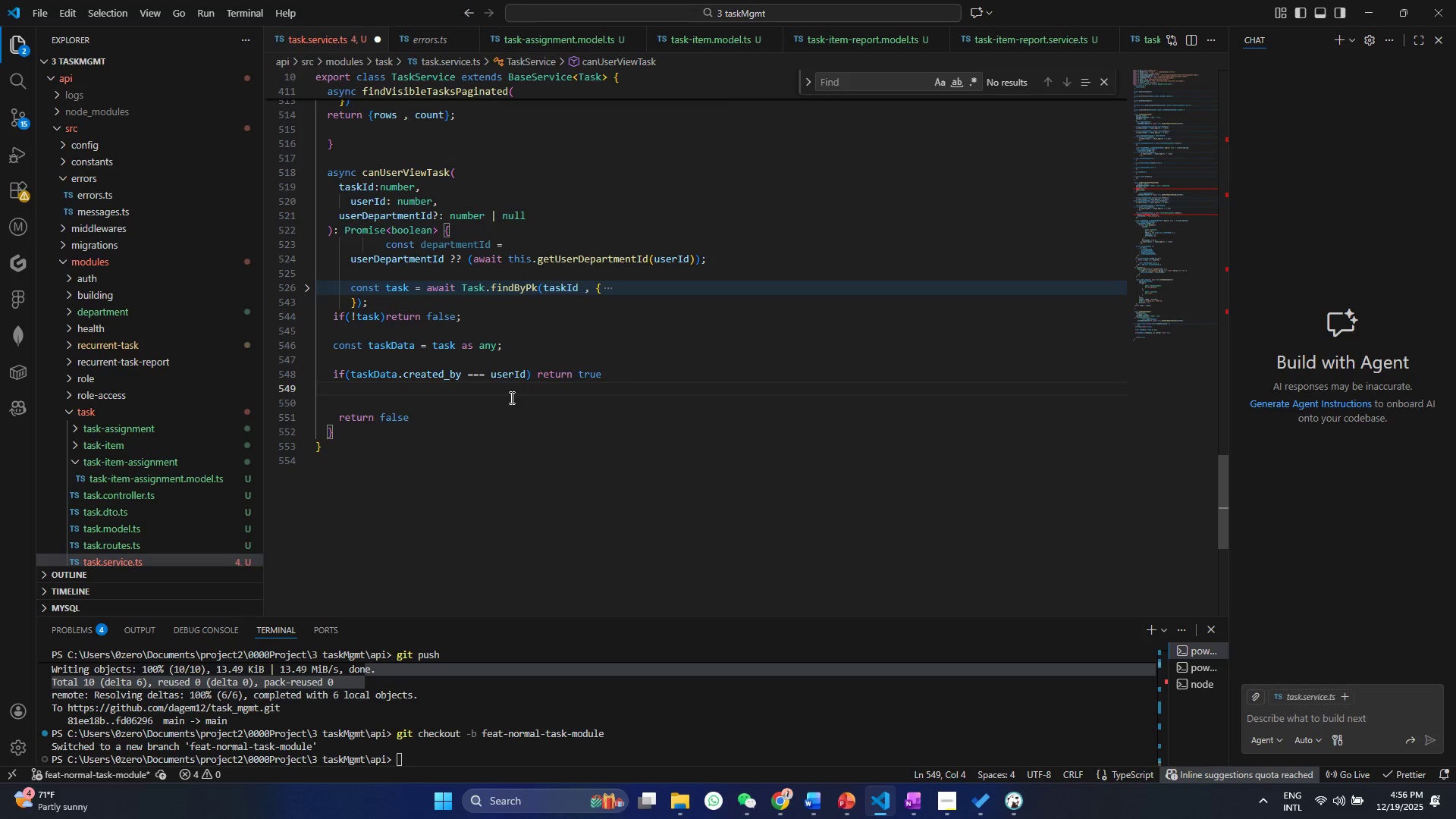 
key(Enter)
 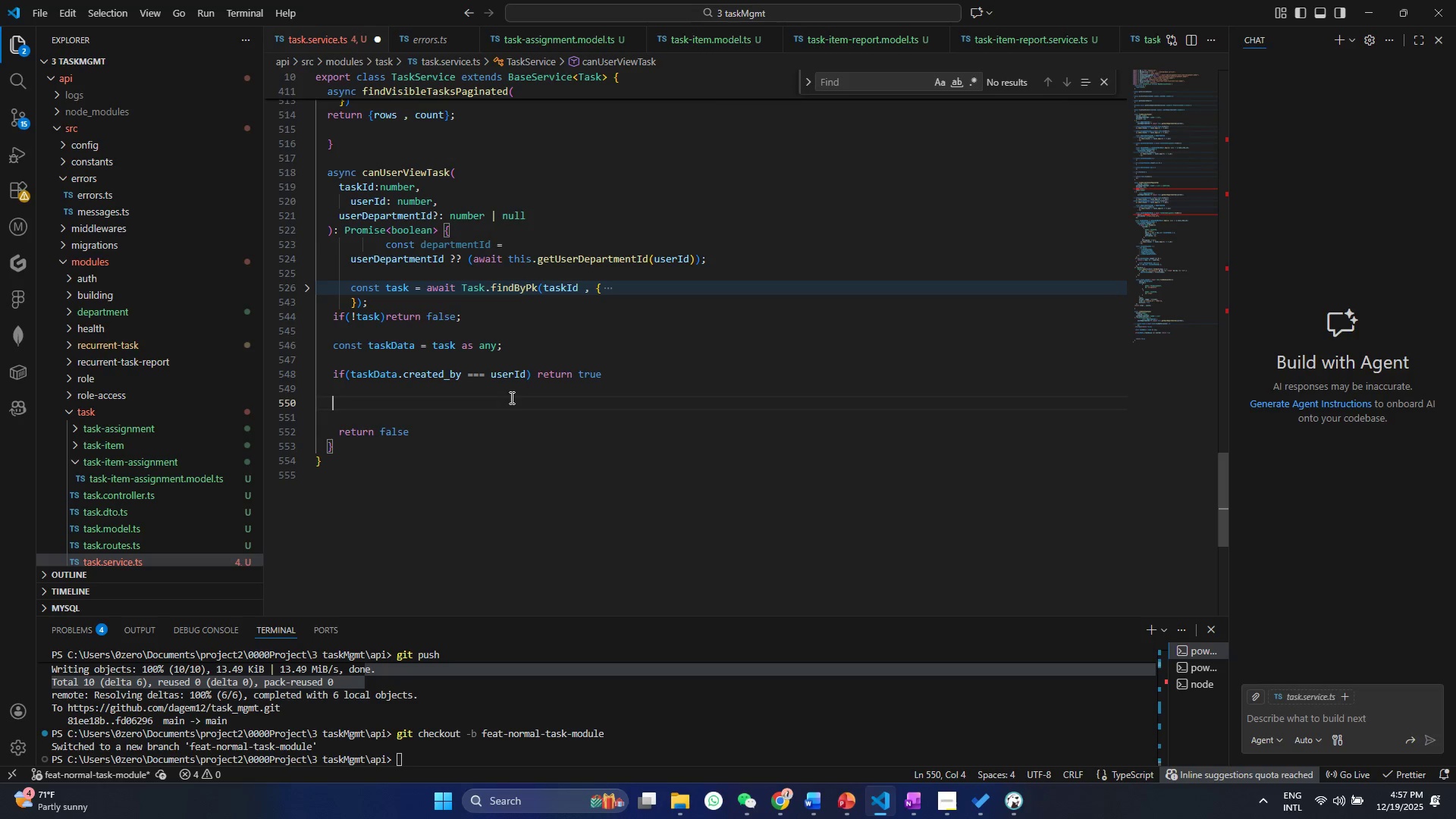 
type(if)
 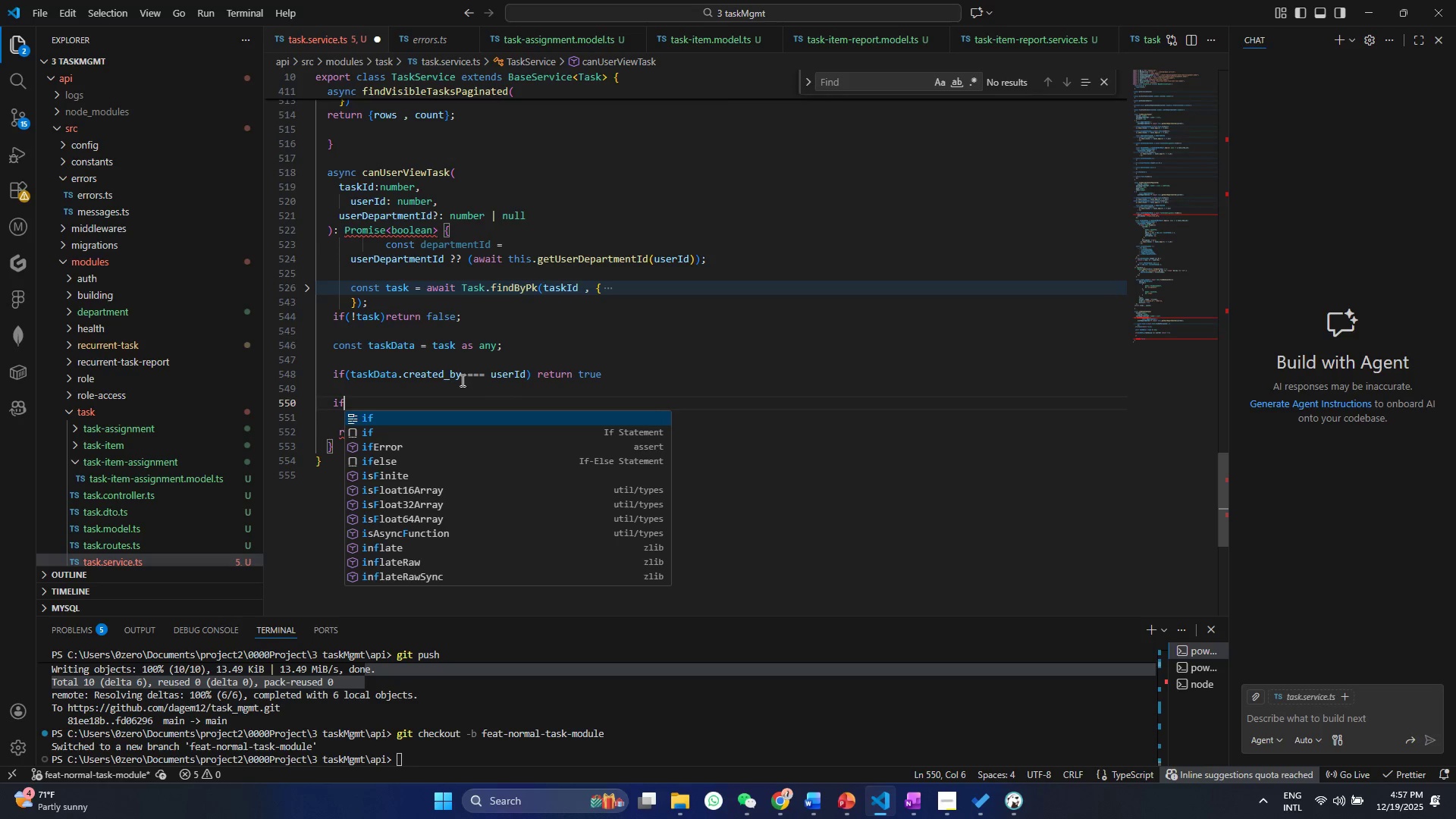 
left_click([381, 359])
 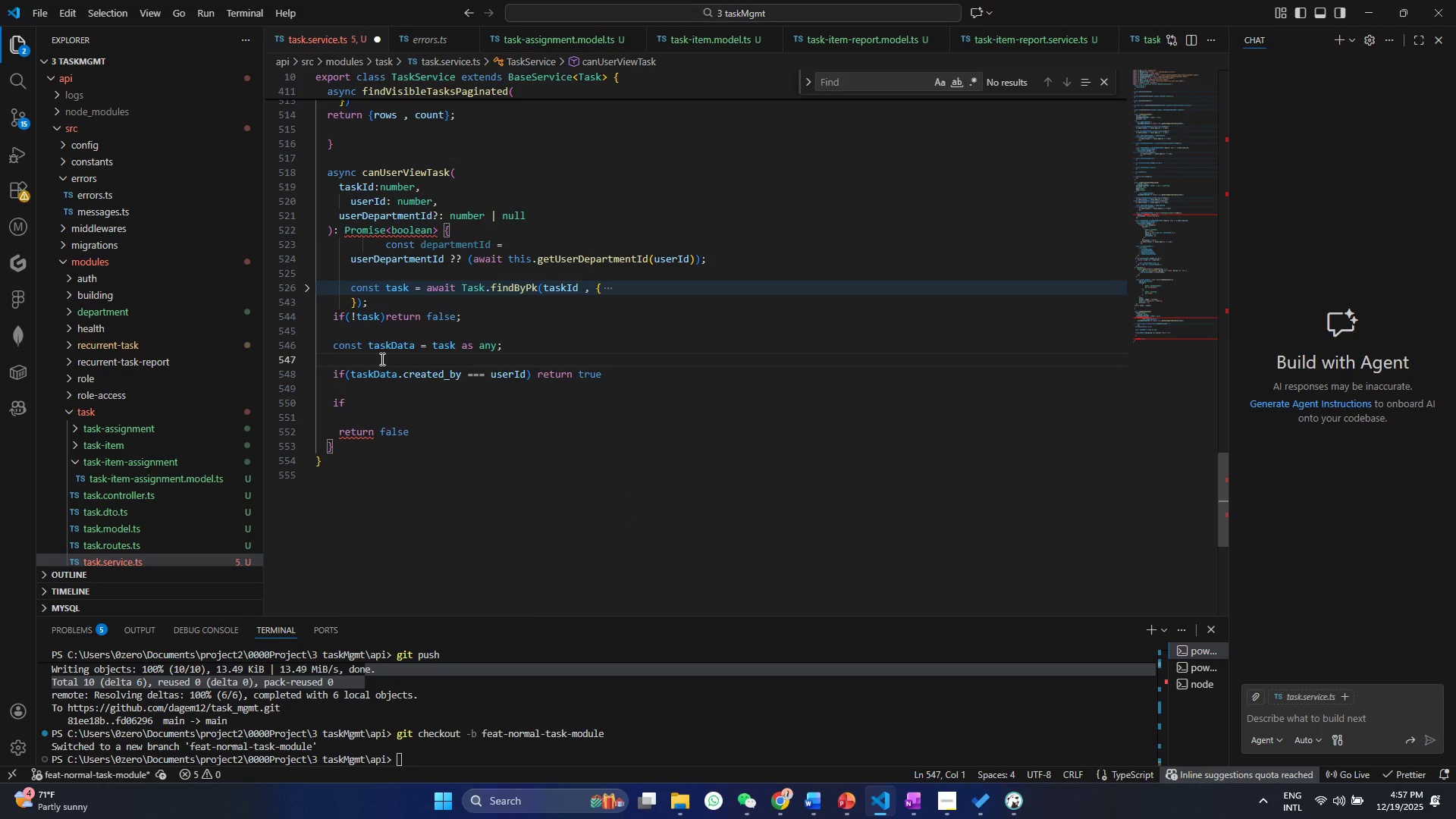 
key(Enter)
 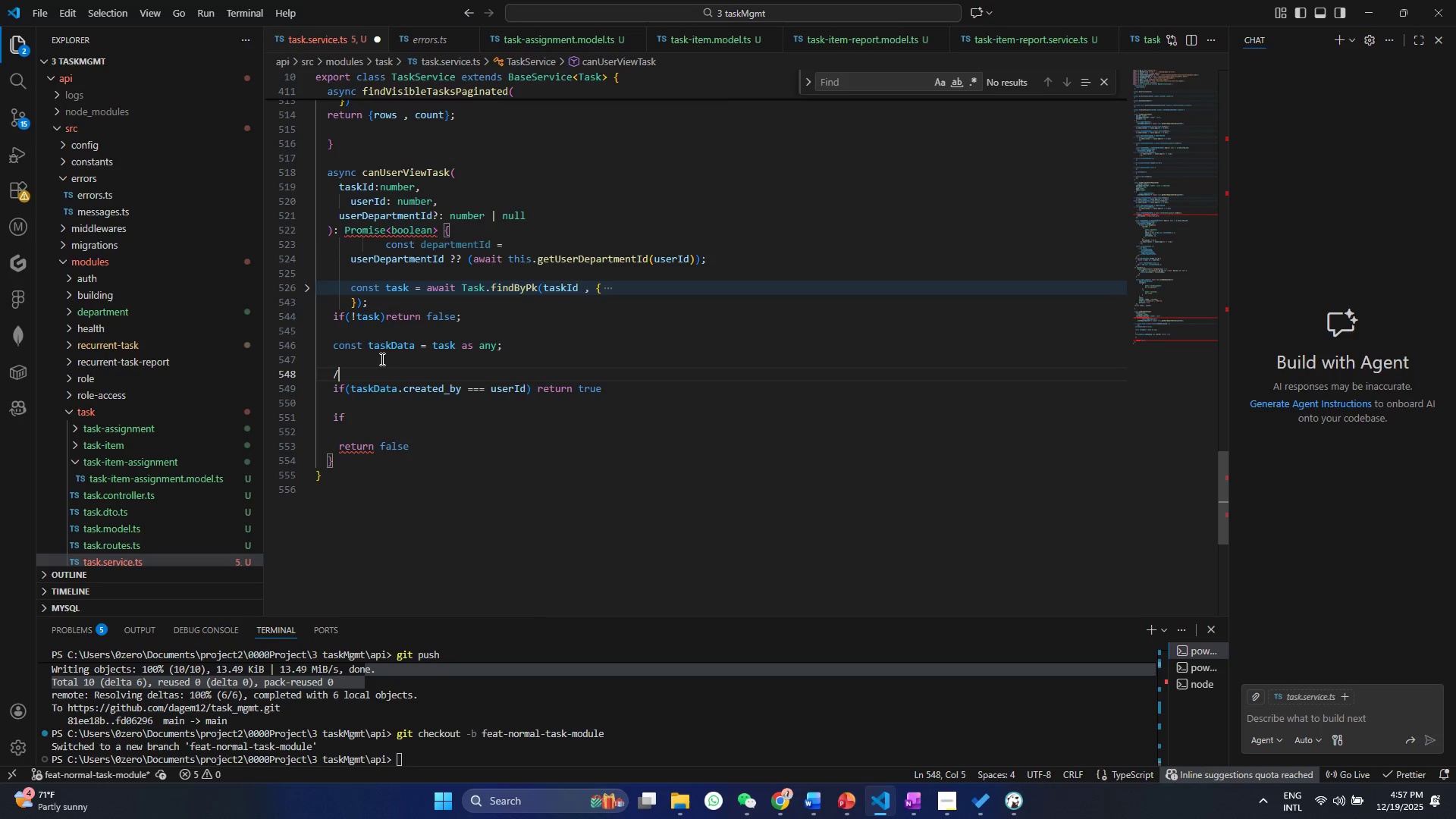 
type(//check if user is creator)
 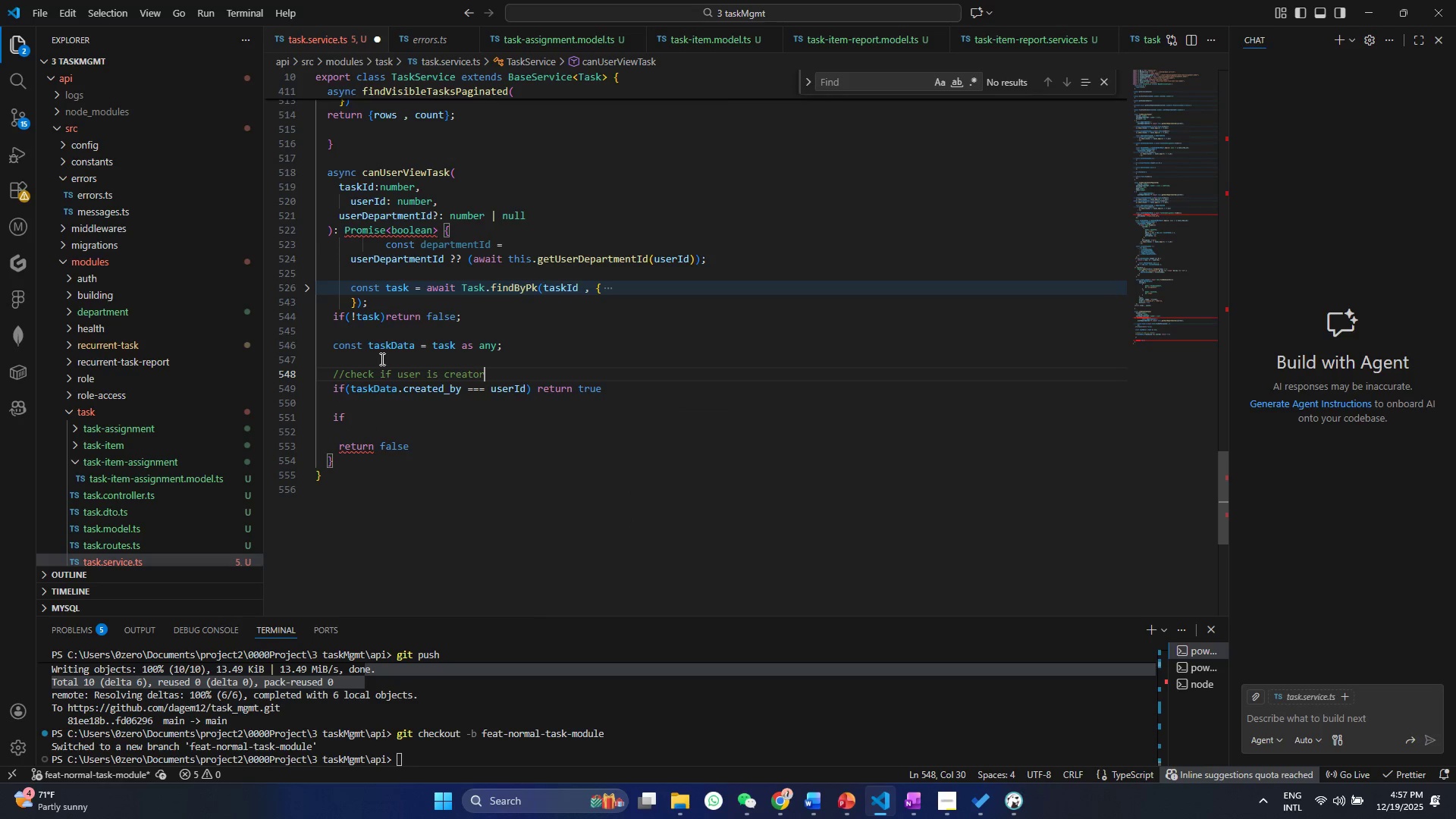 
key(Control+ControlLeft)
 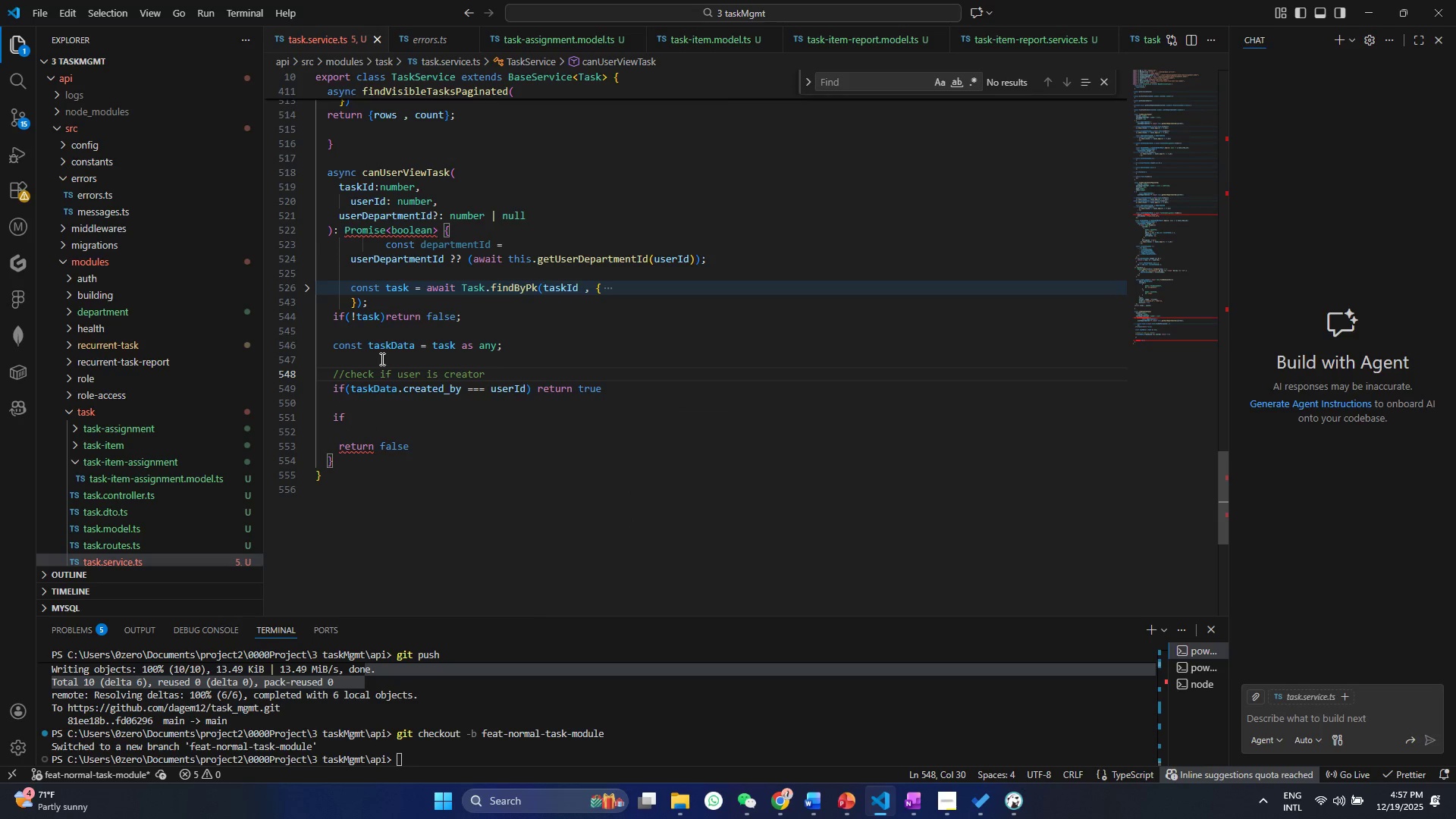 
key(Control+S)
 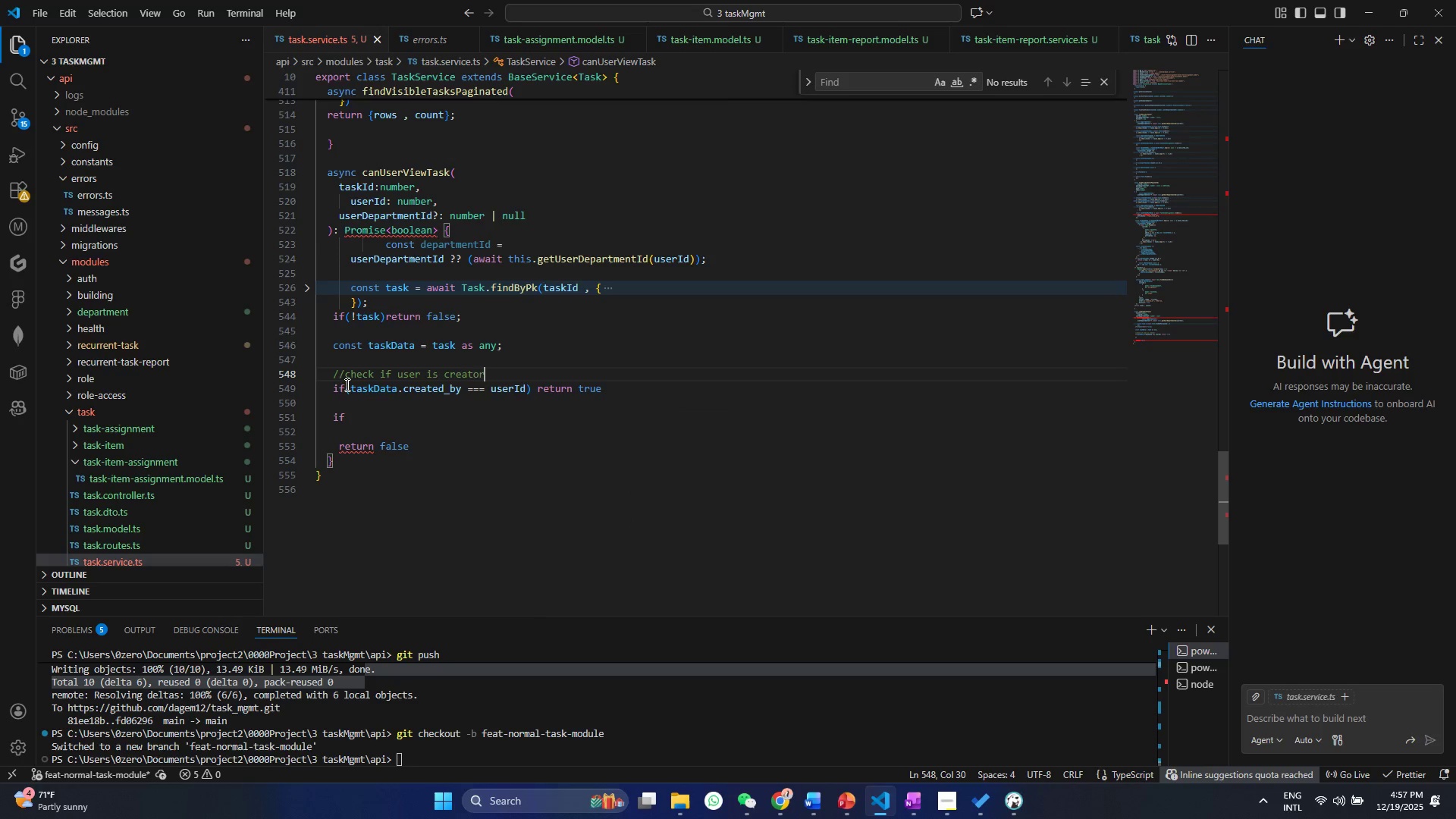 
left_click([350, 408])
 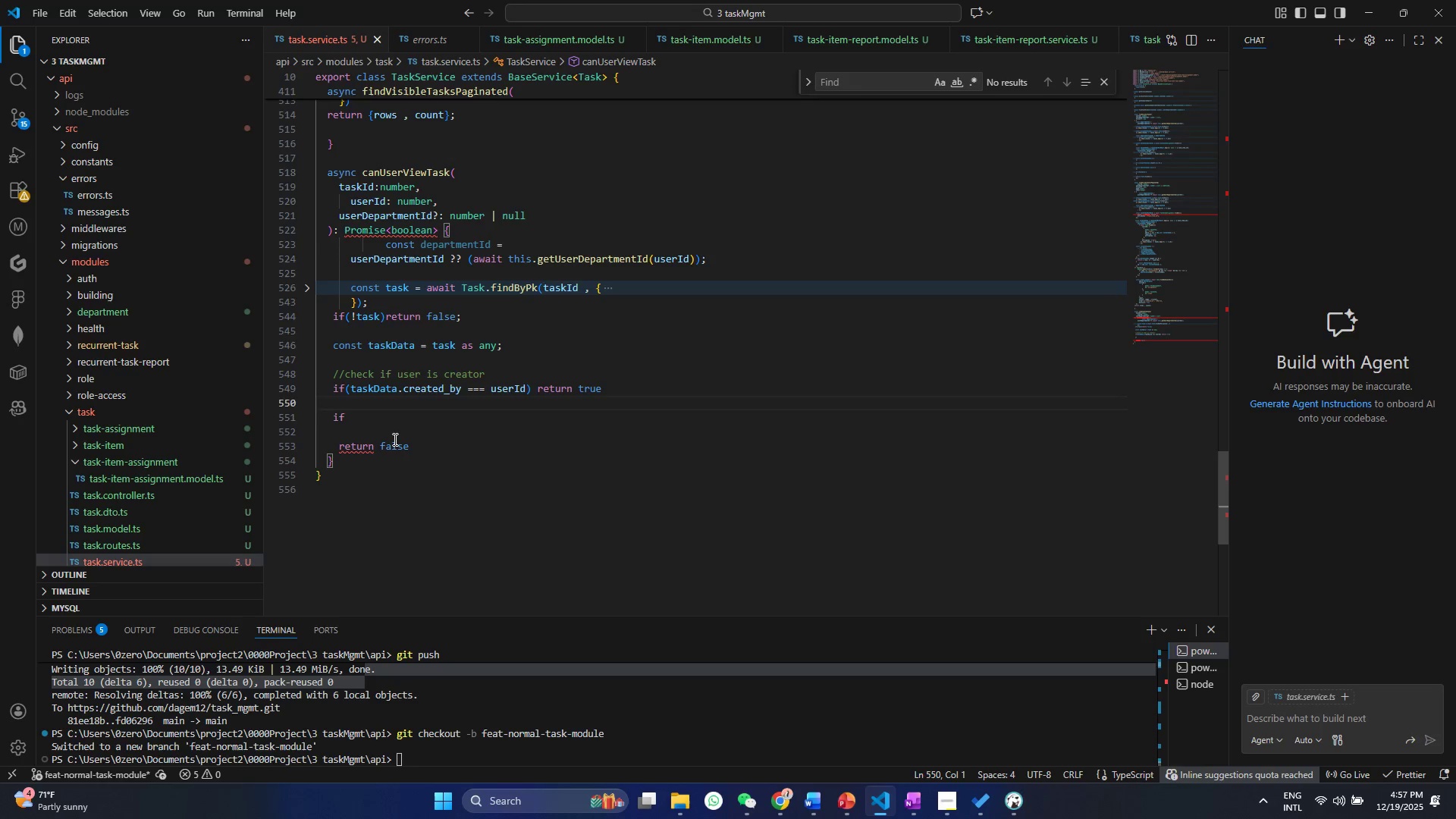 
key(Control+ArrowLeft)
 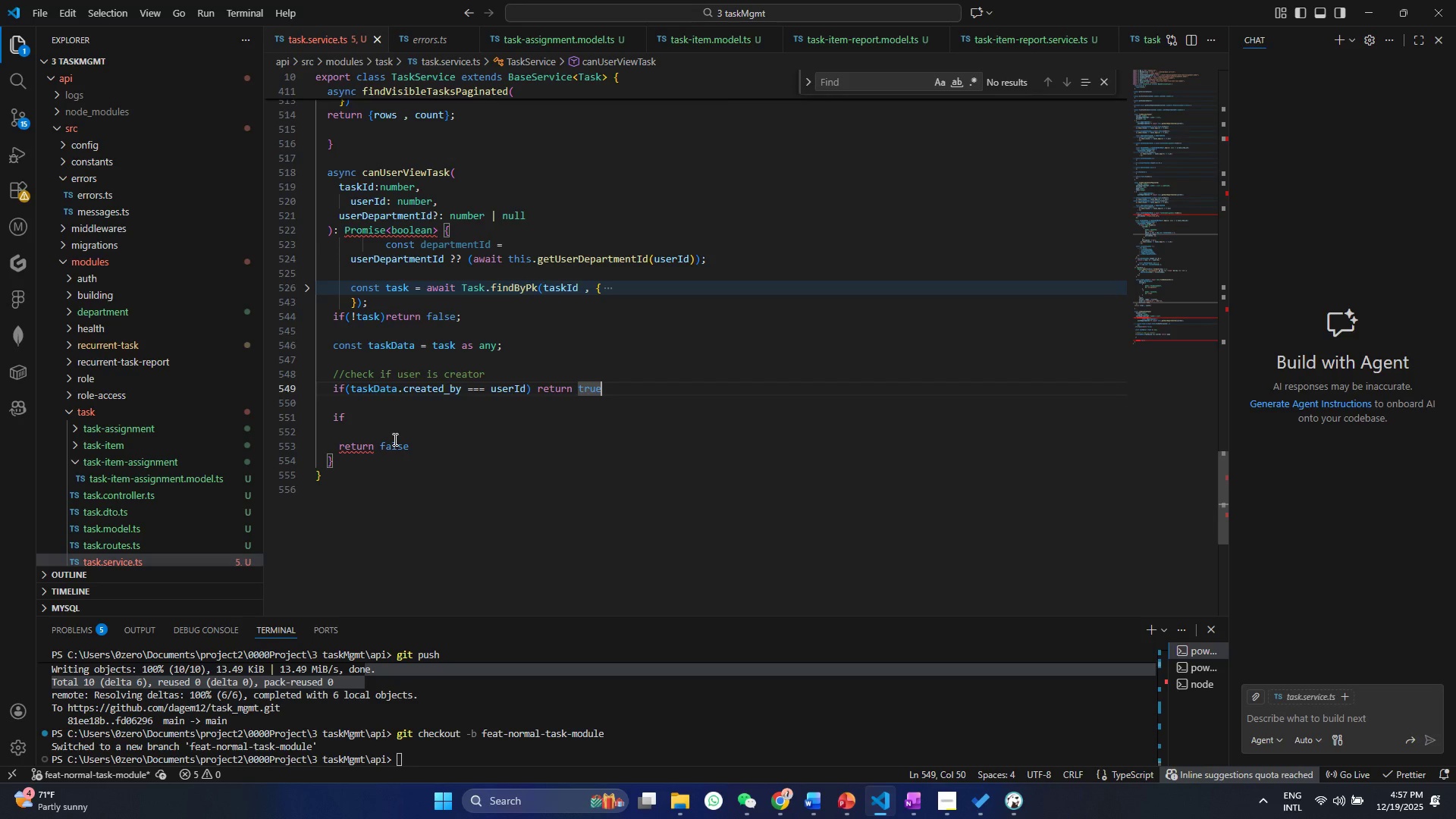 
key(Control+ArrowRight)
 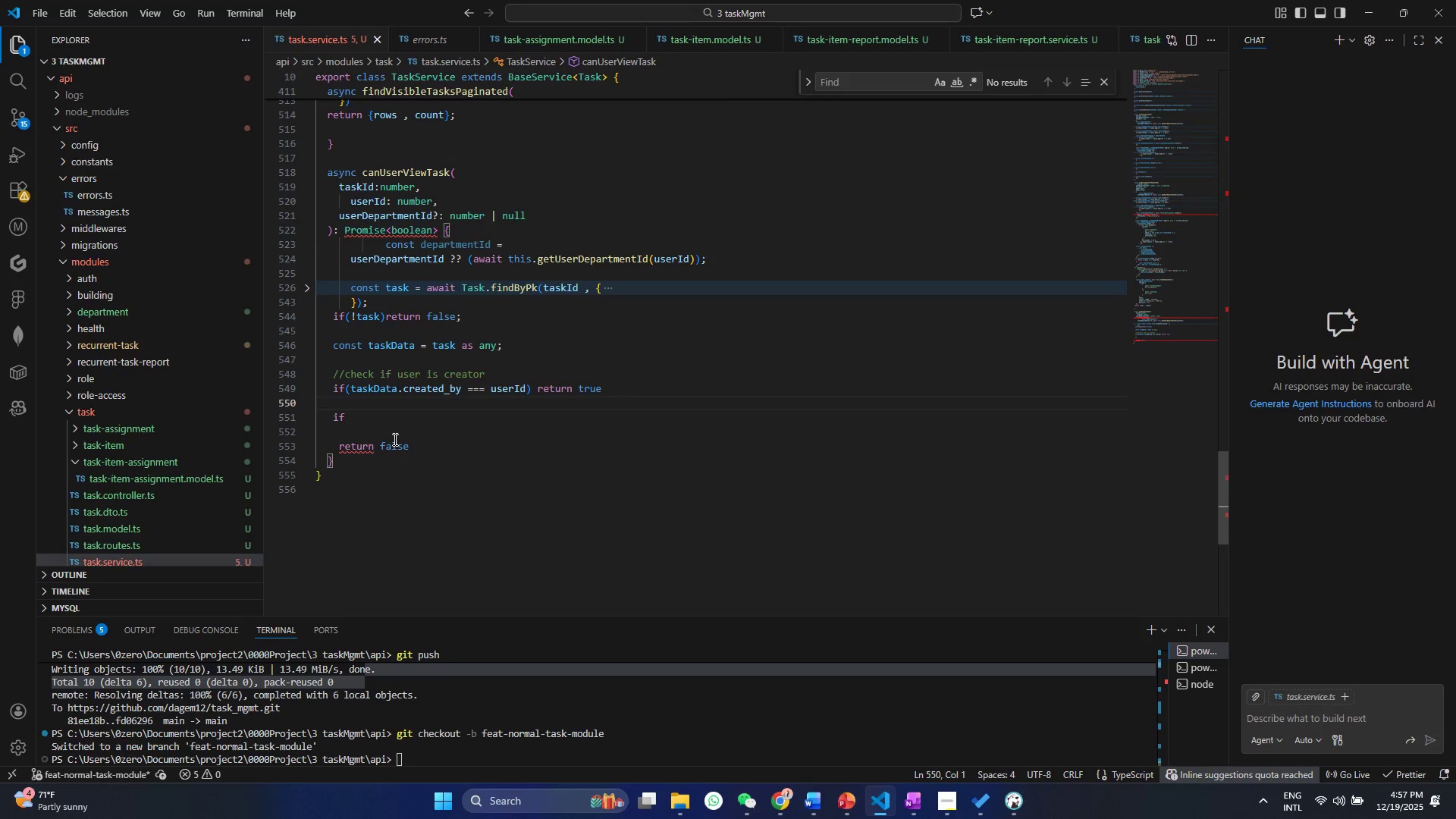 
key(Control+Space)
 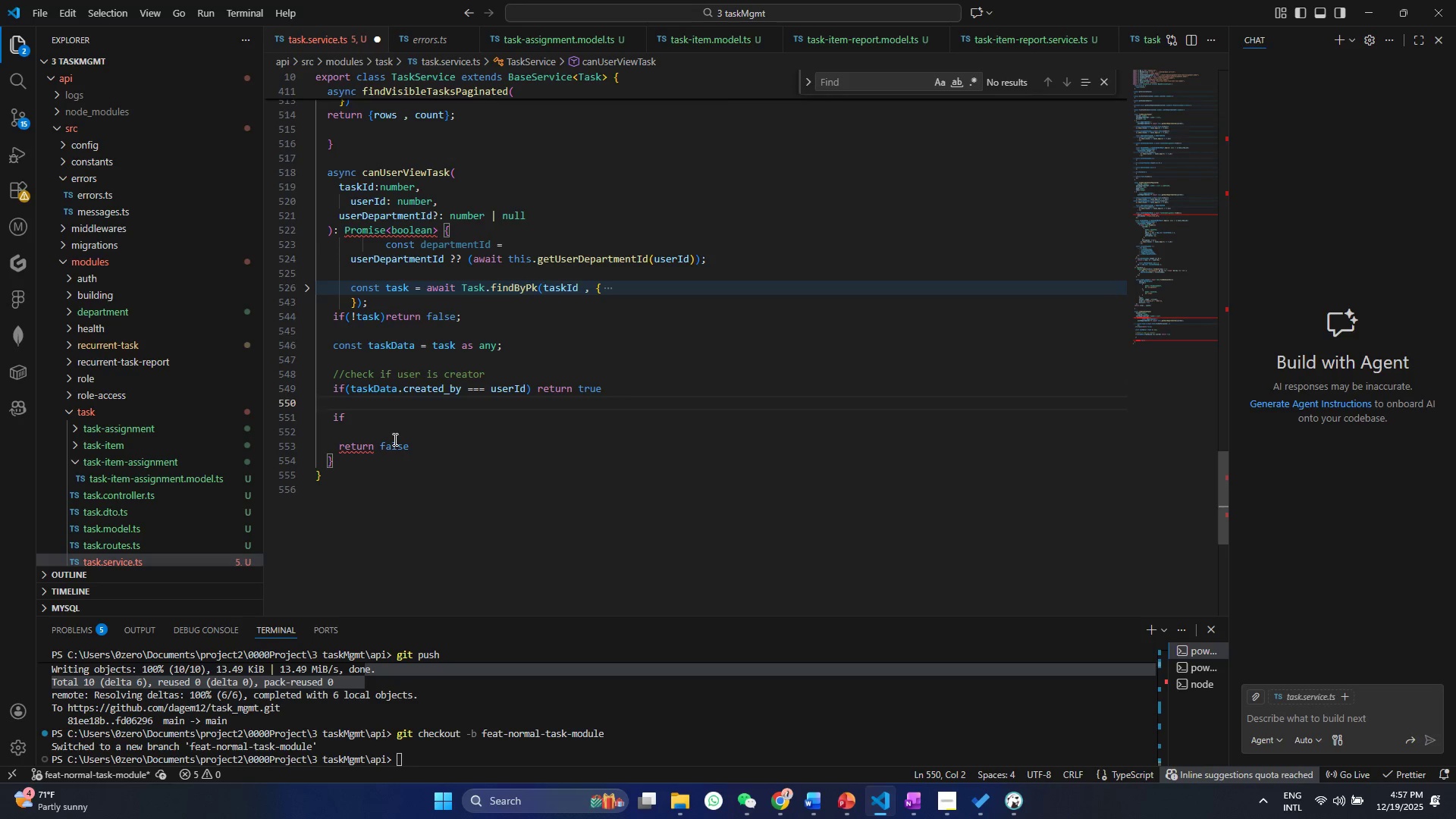 
type(// check if useri)
key(Backspace)
type( is assigned to tasj)
 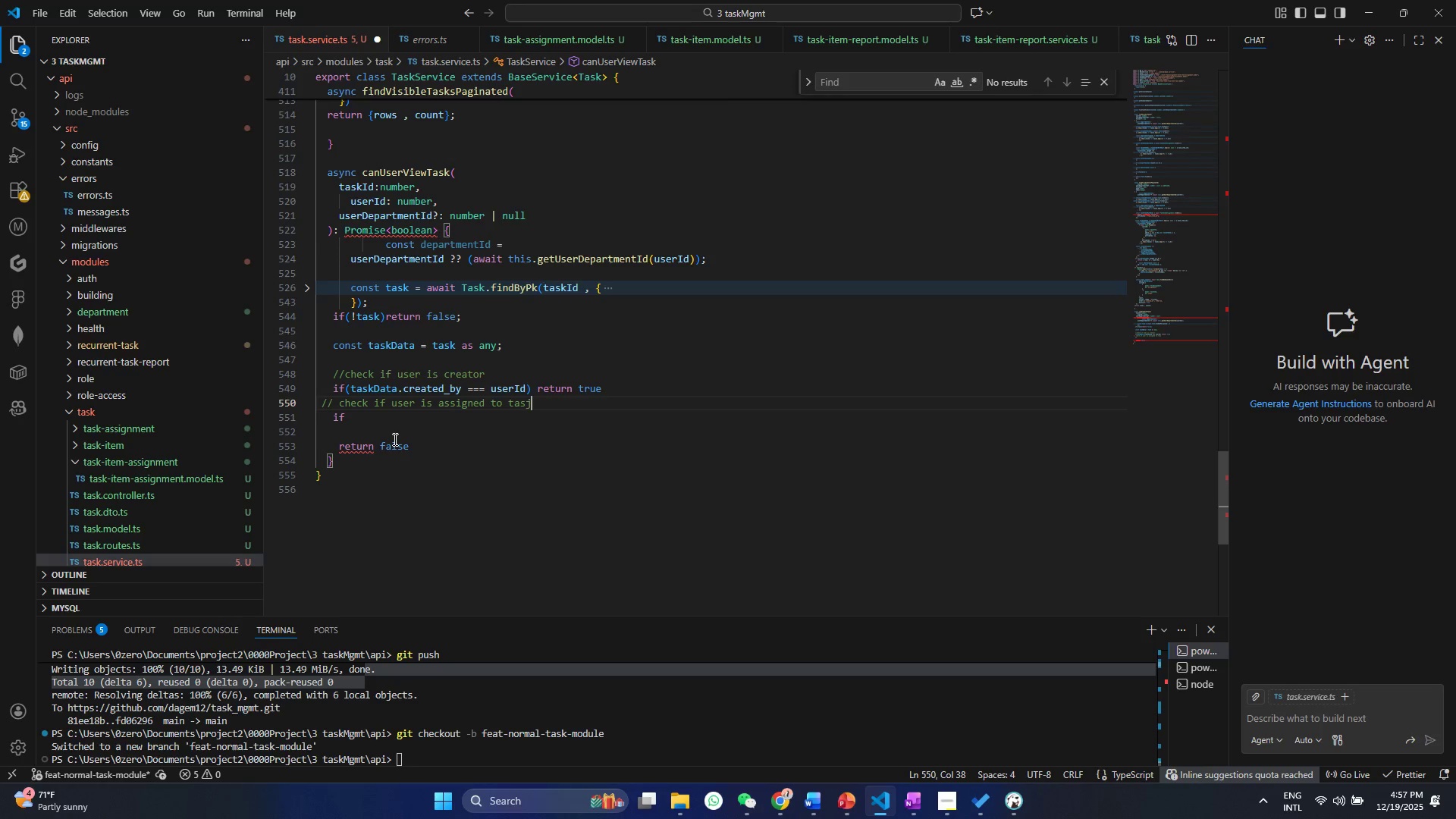 
key(Control+ControlLeft)
 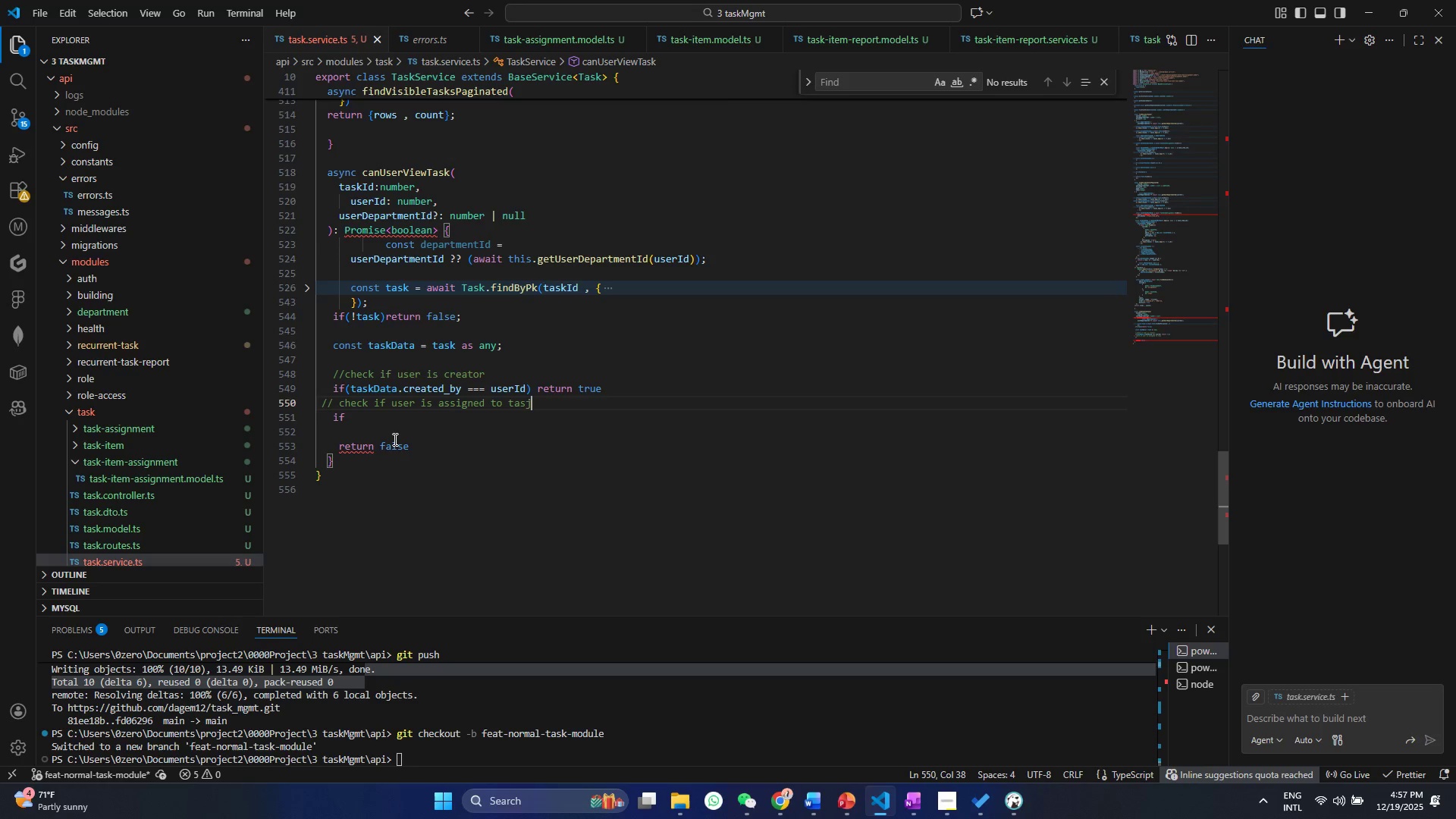 
key(Control+S)
 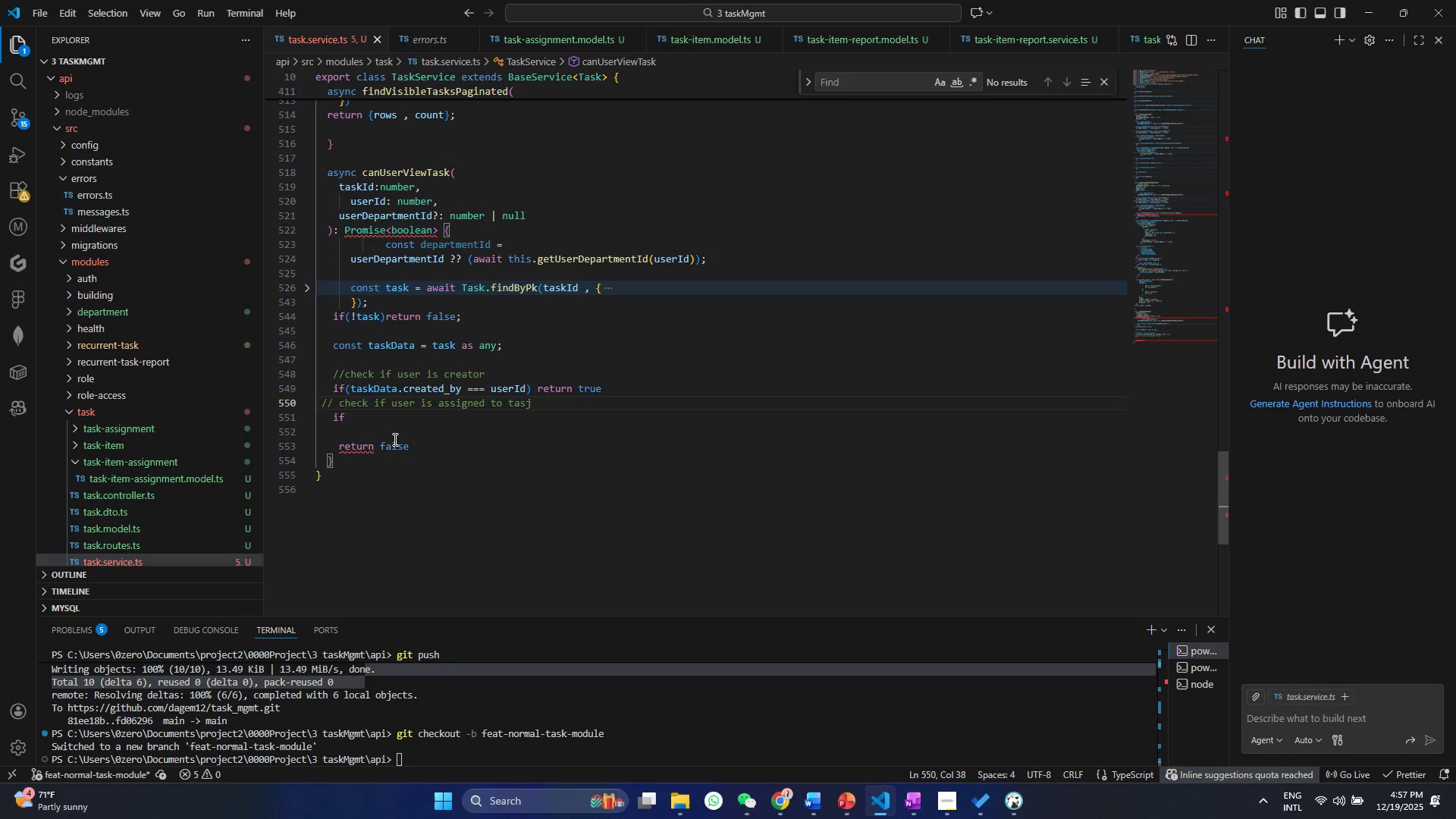 
key(Backspace)
 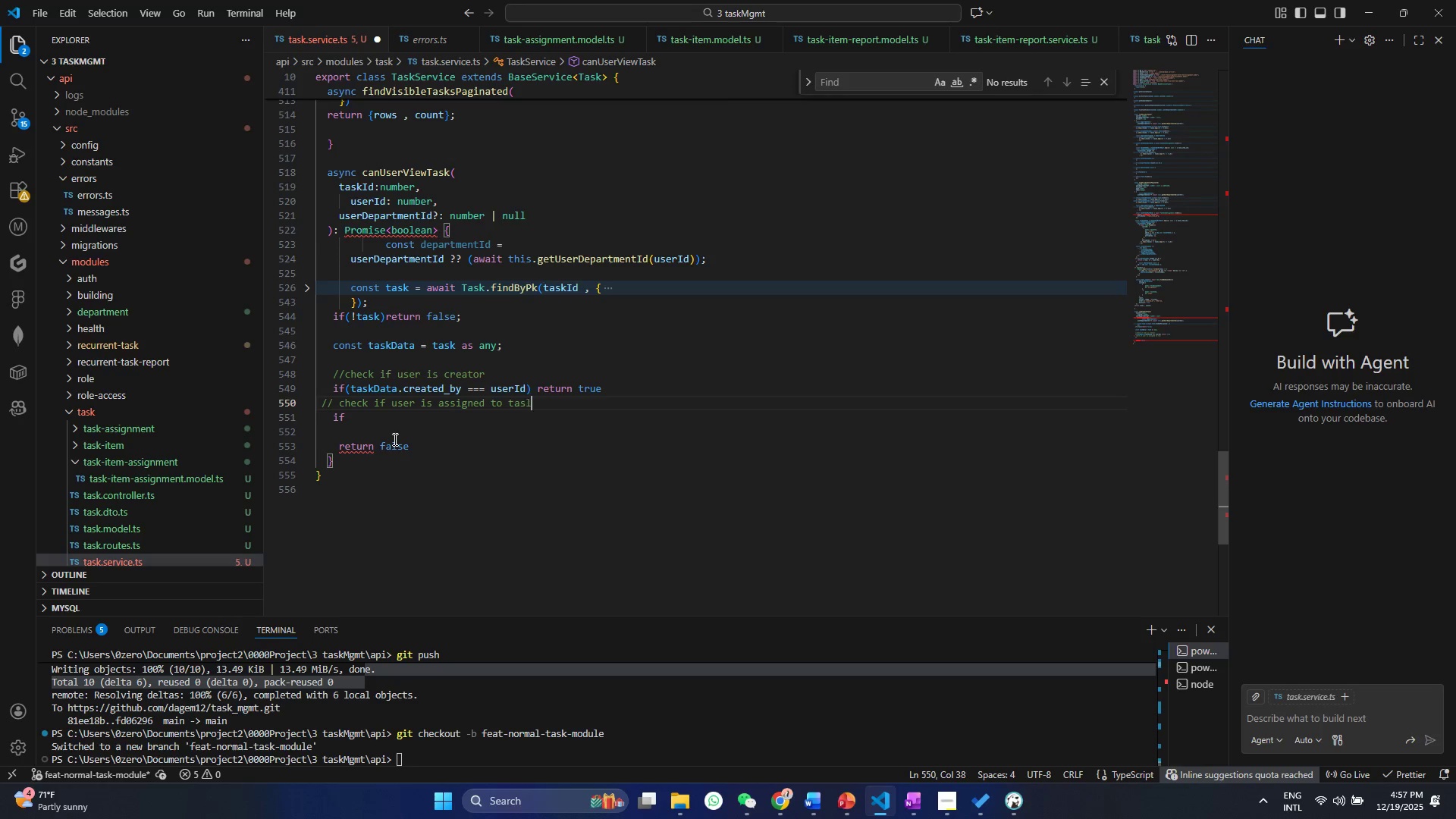 
key(L)
 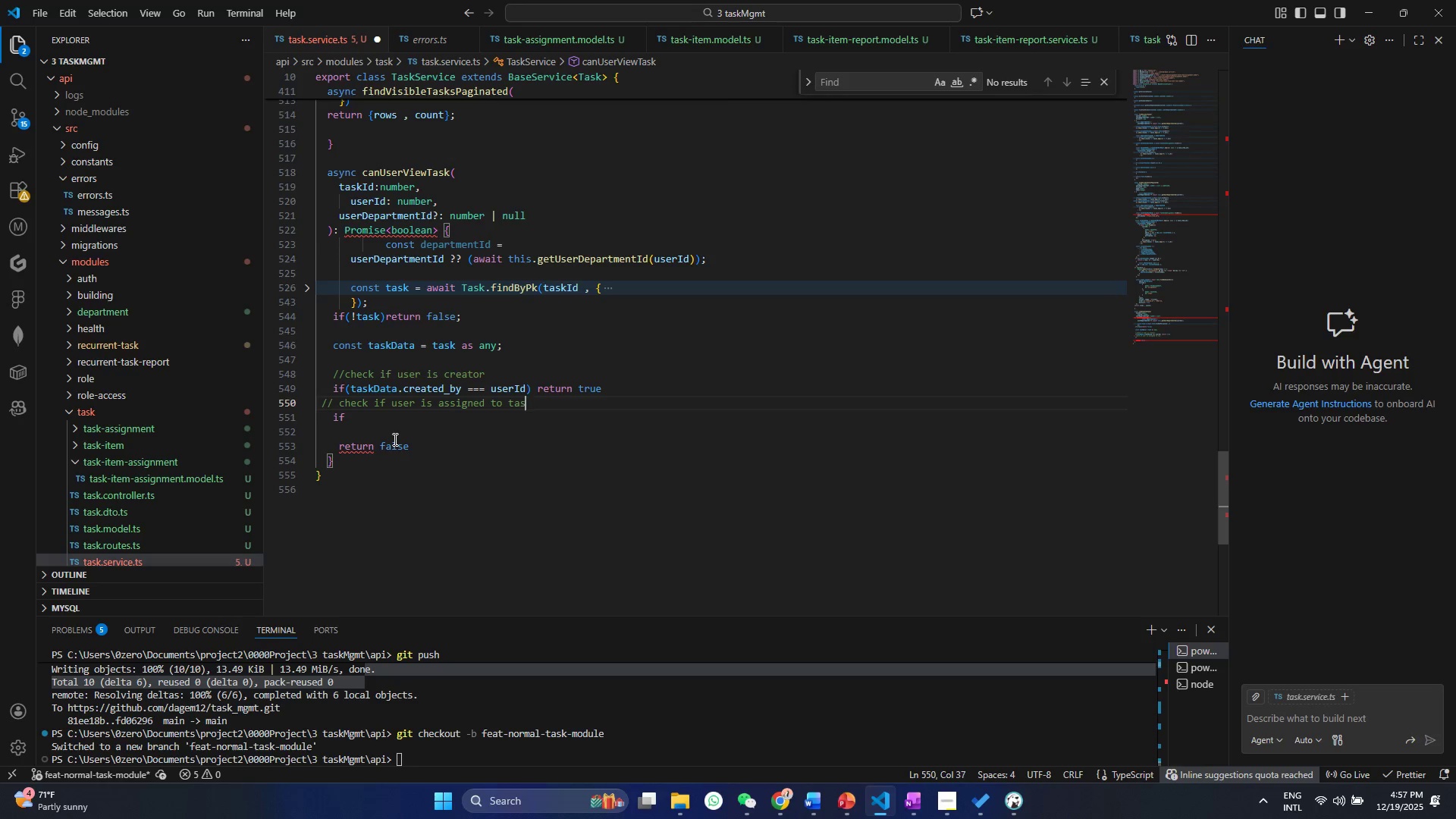 
key(Backspace)
 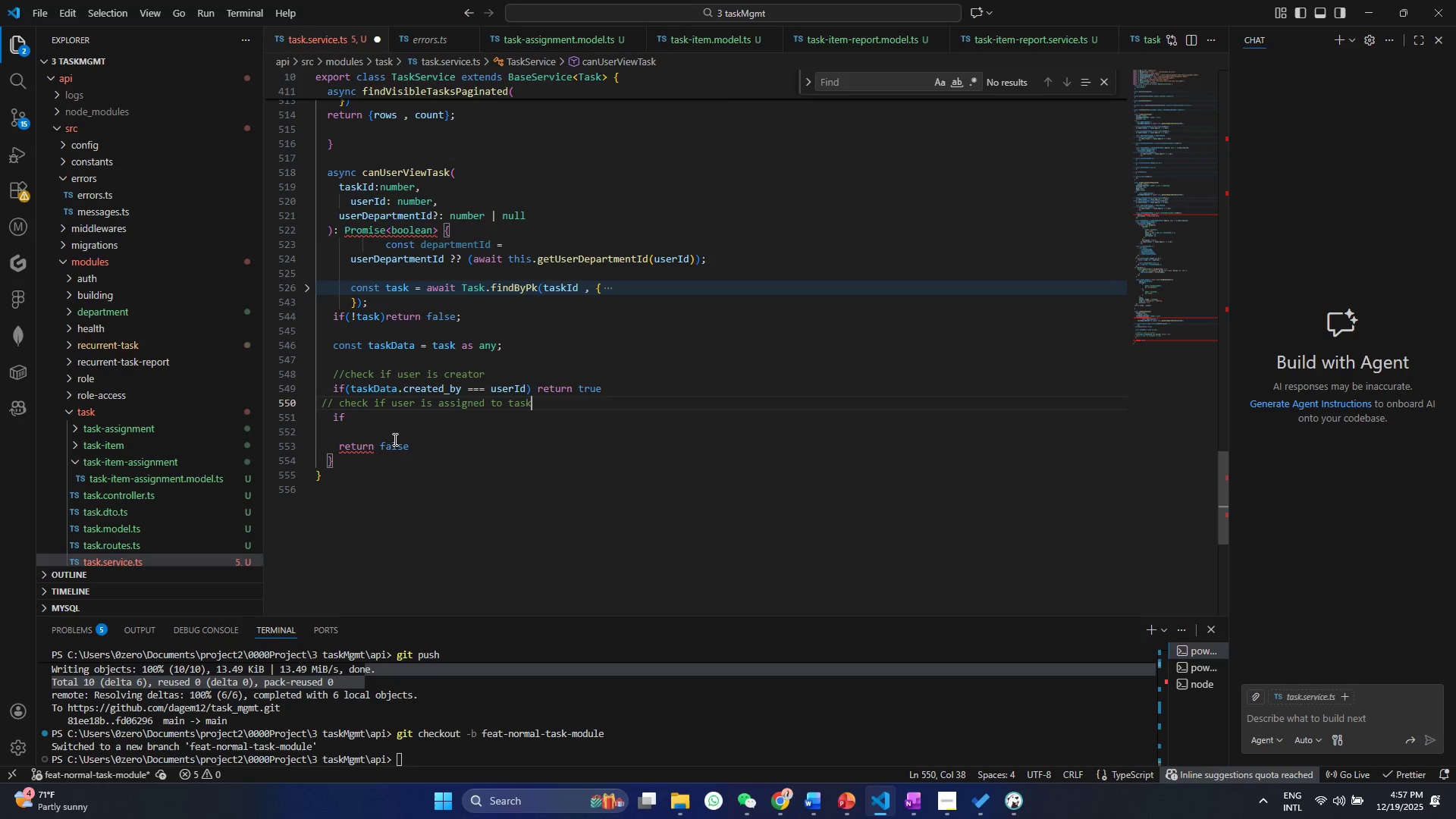 
key(K)
 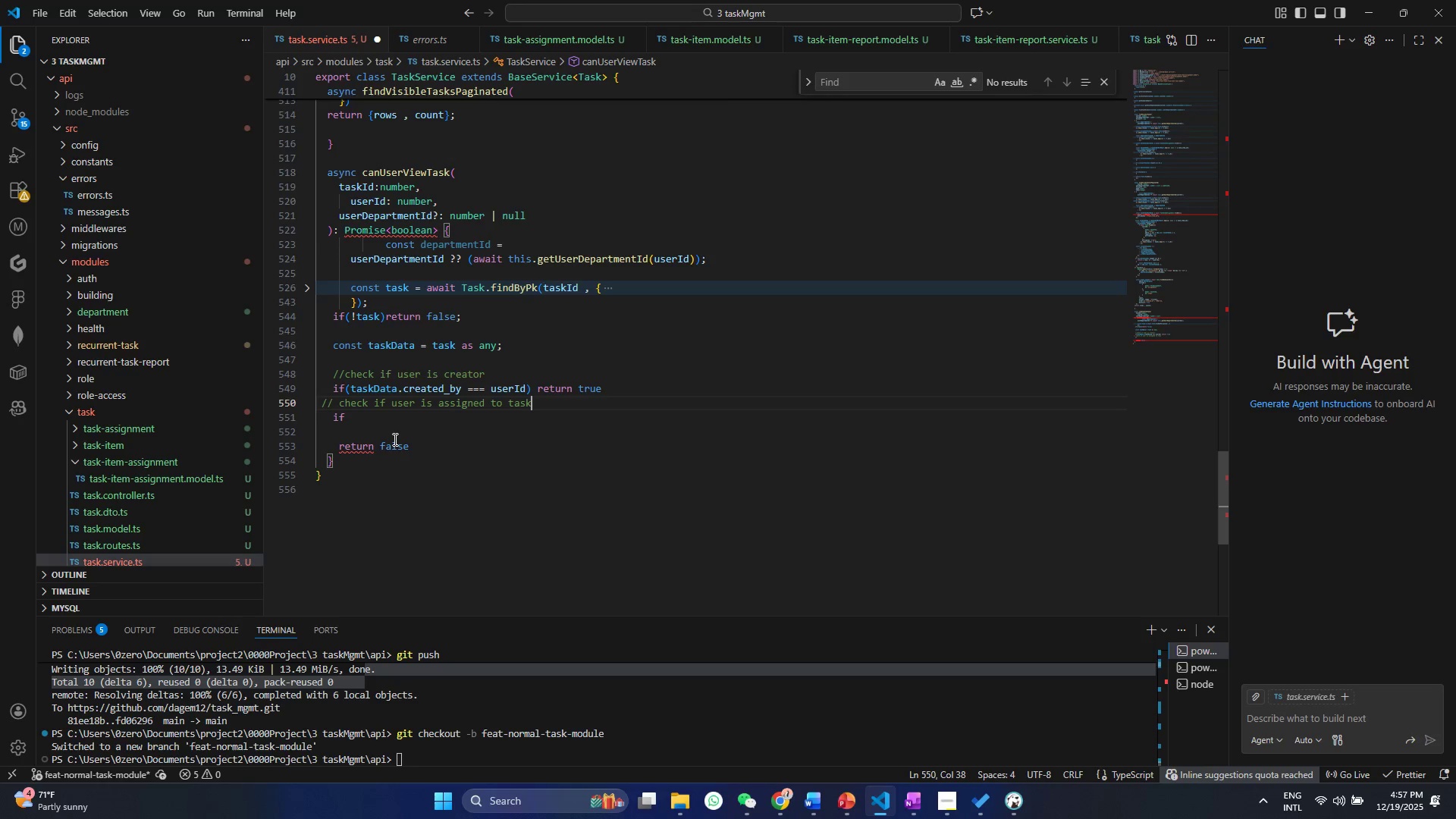 
key(Control+ControlLeft)
 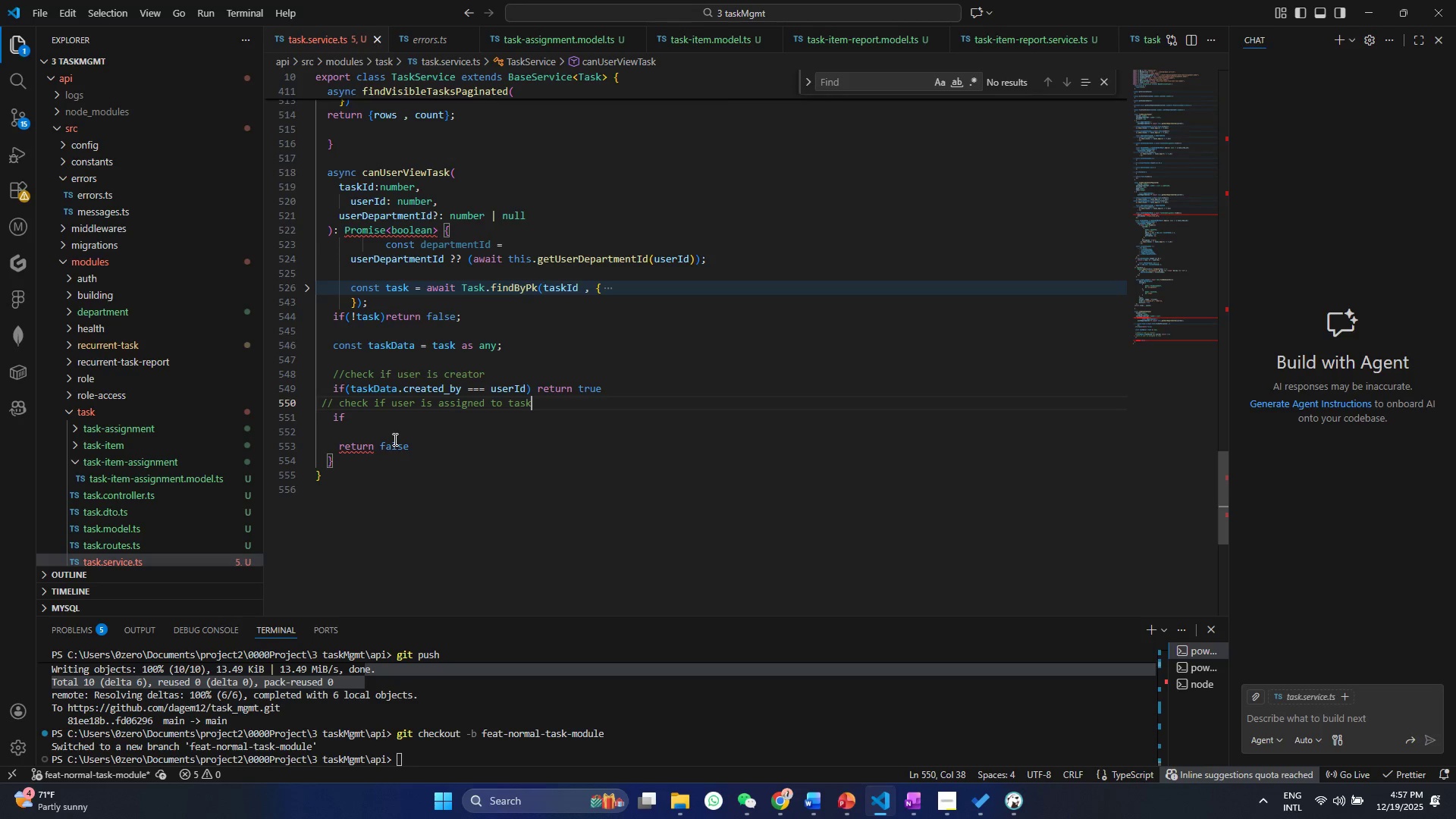 
key(Control+S)
 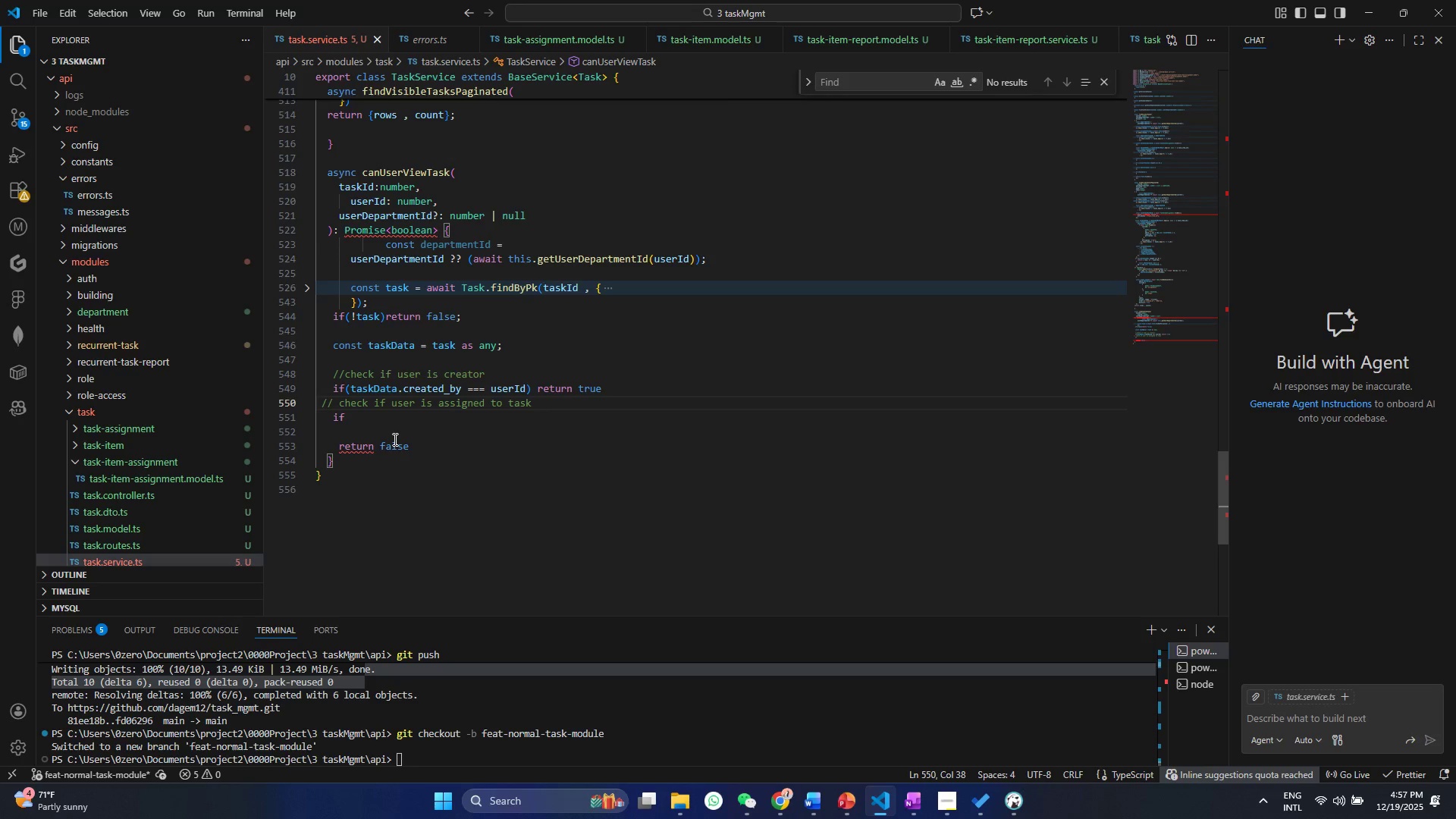 
key(ArrowDown)
 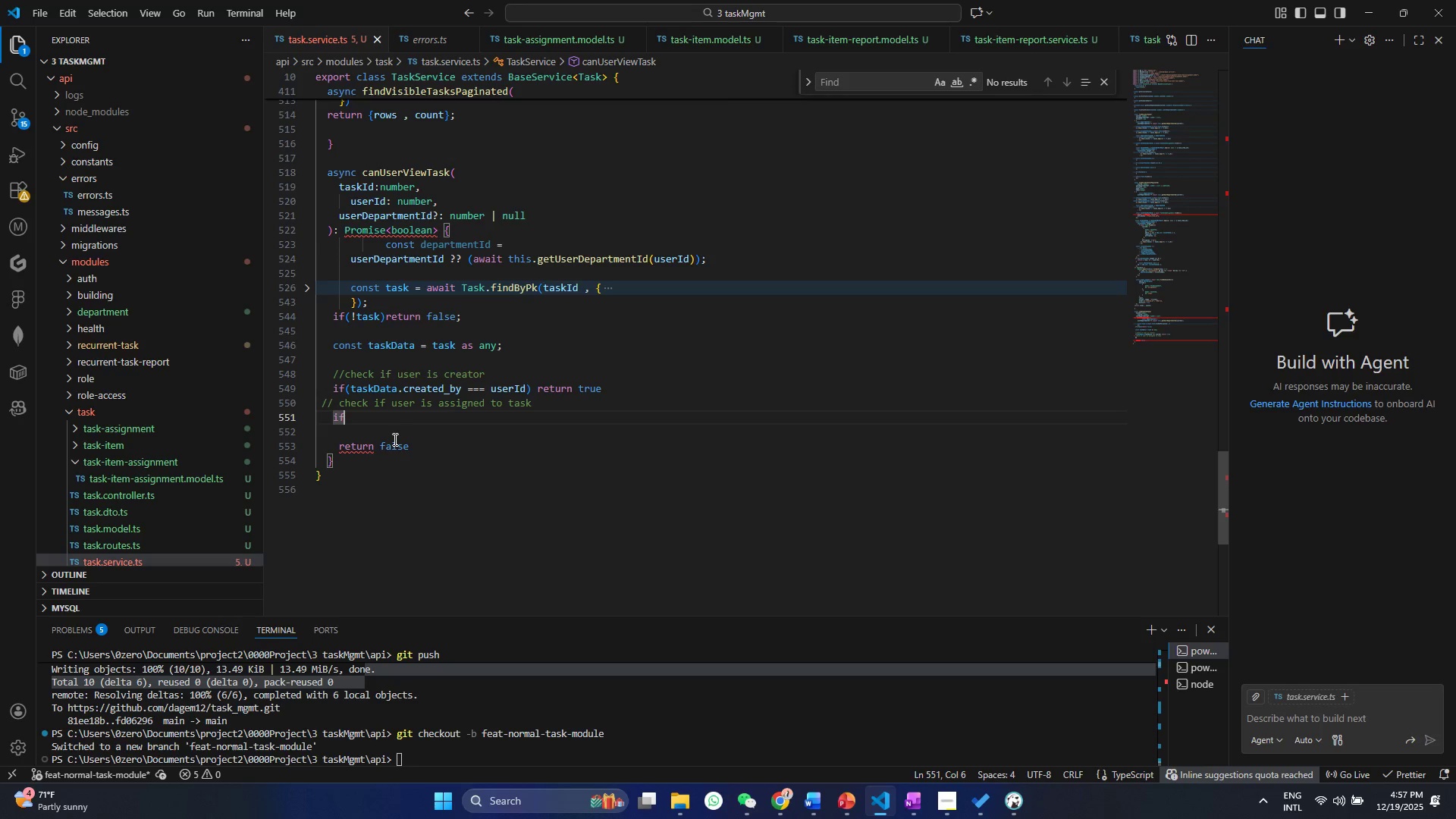 
type((tas)
 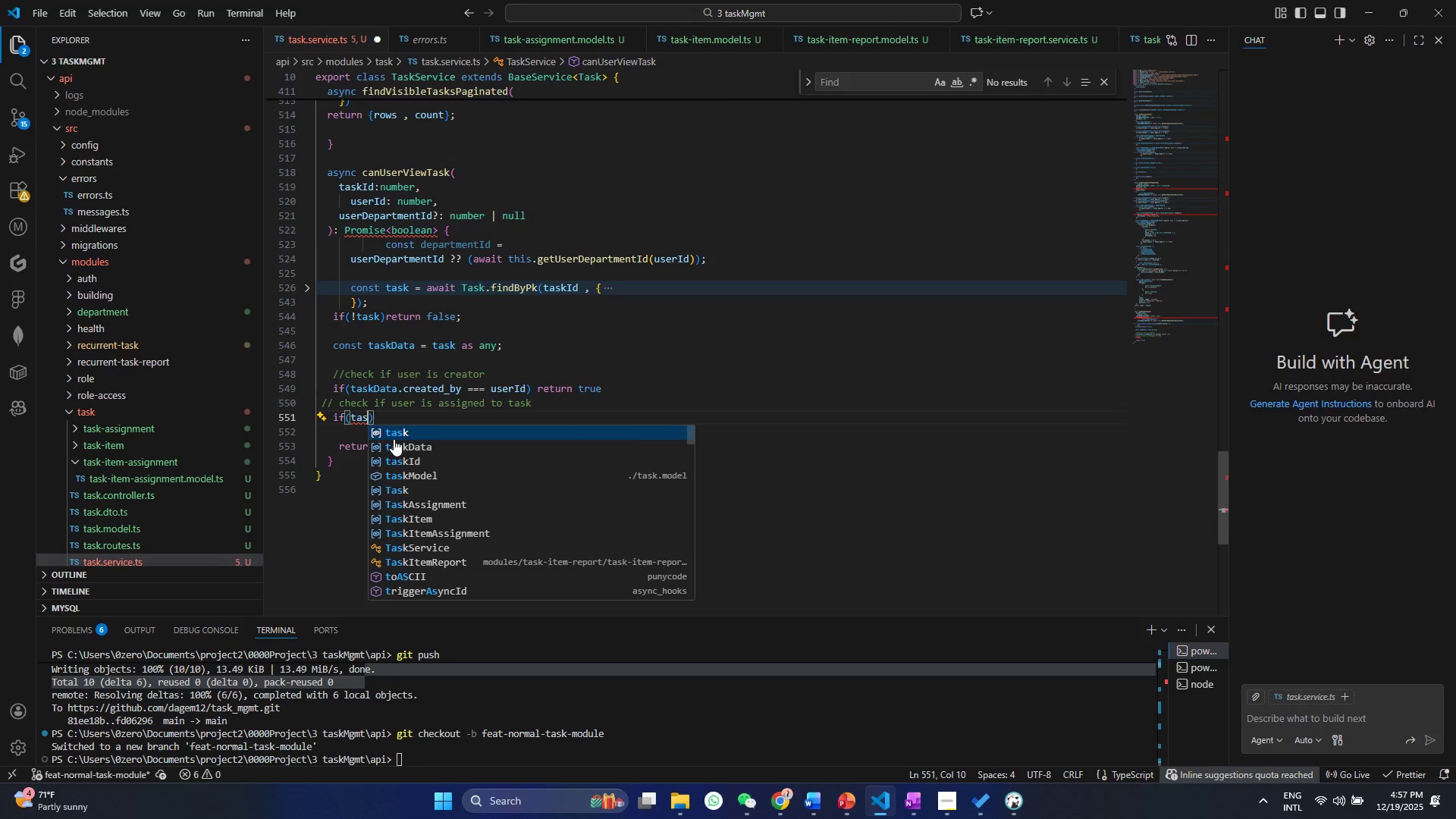 
key(ArrowDown)
 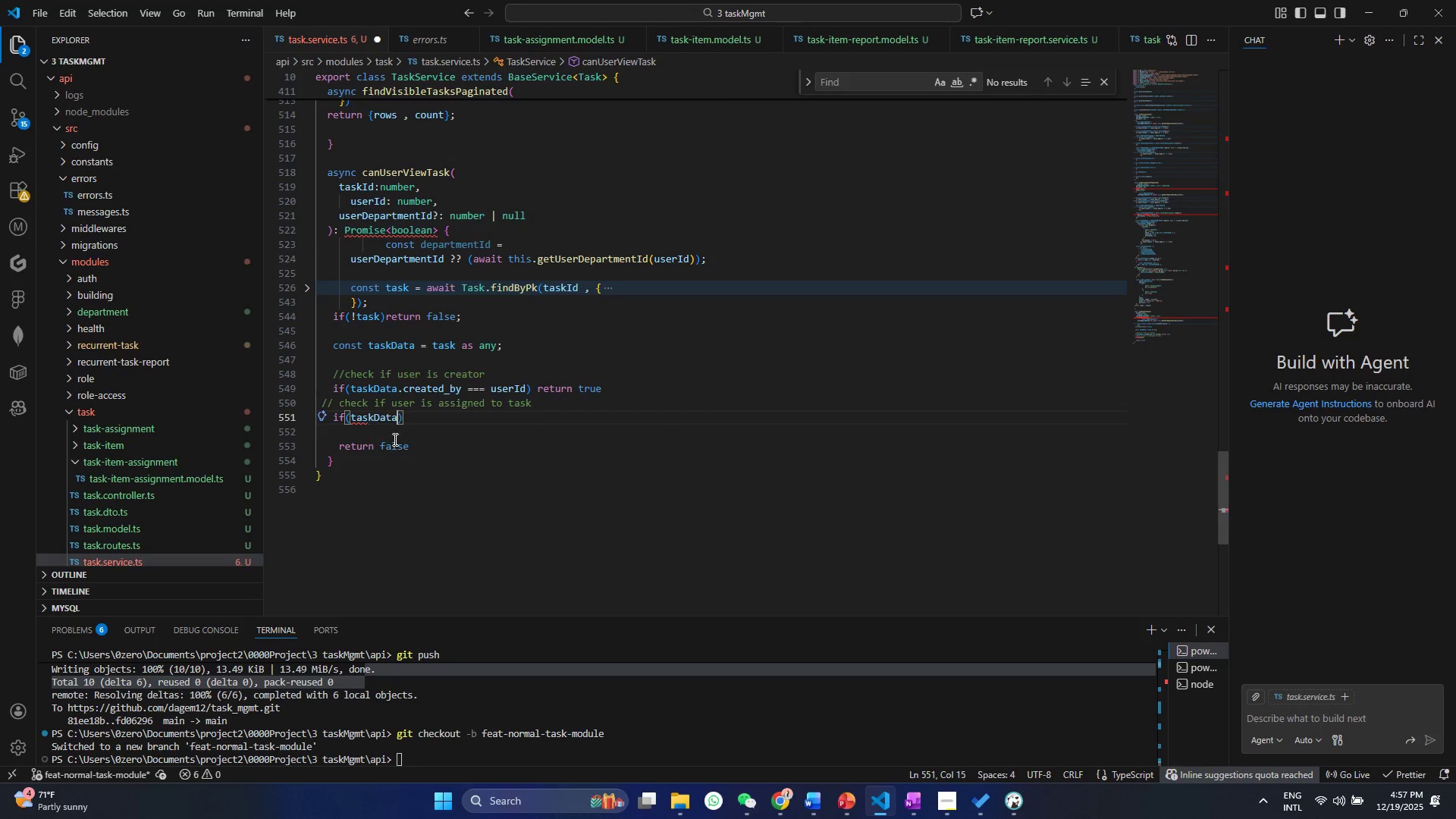 
key(Enter)
 